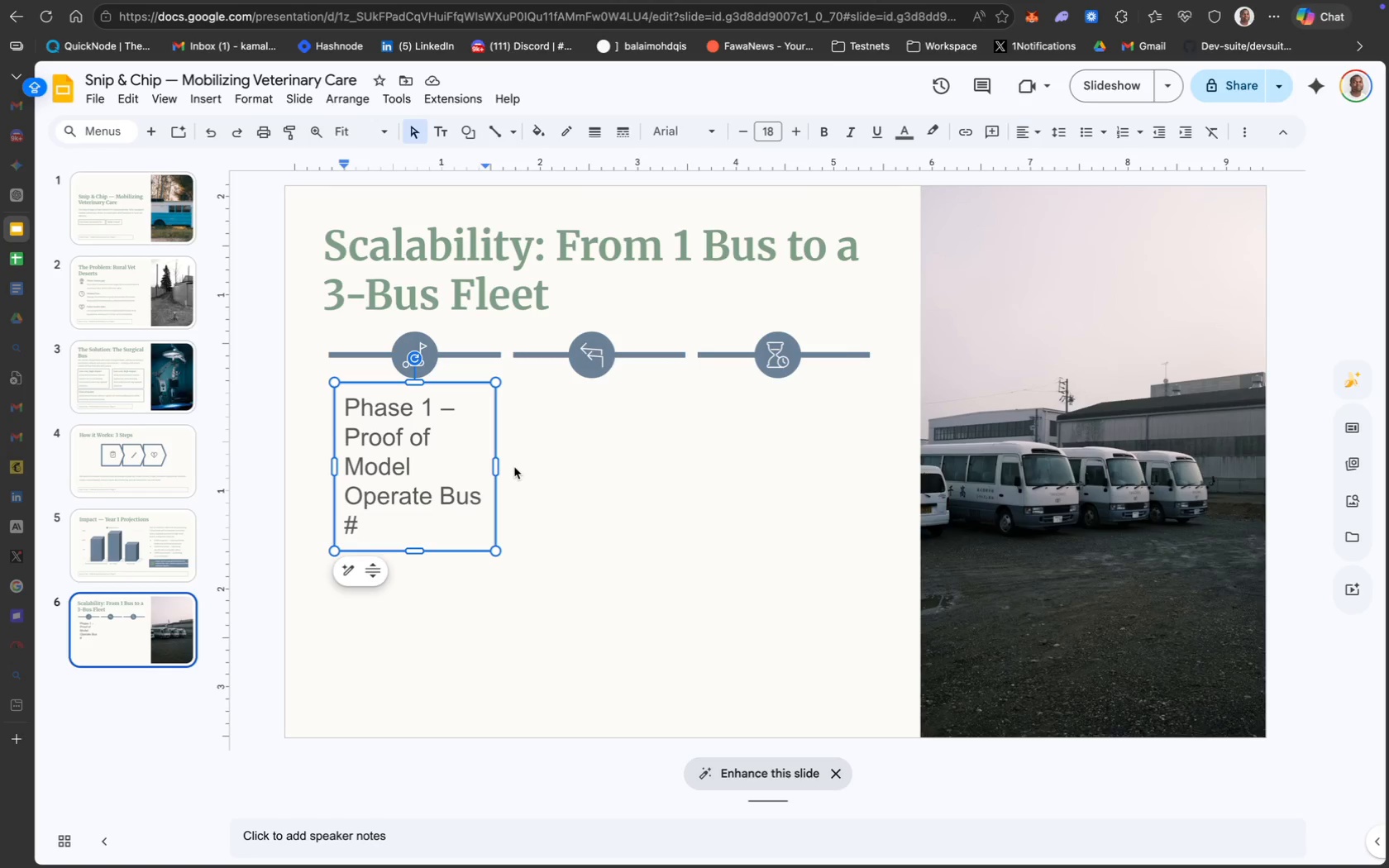 
wait(92.6)
 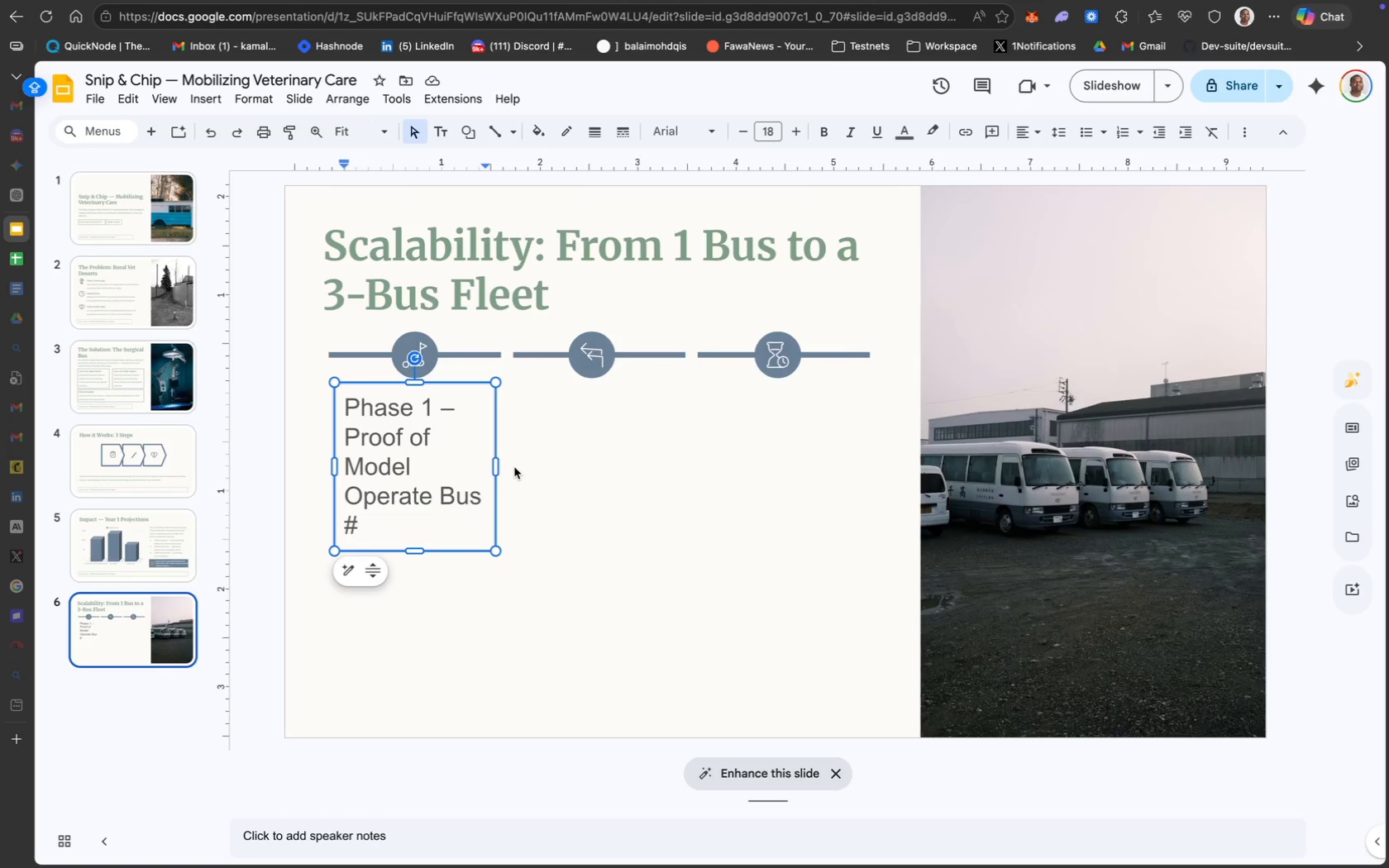 
scroll: coordinate [183, 539], scroll_direction: down, amount: 32.0
 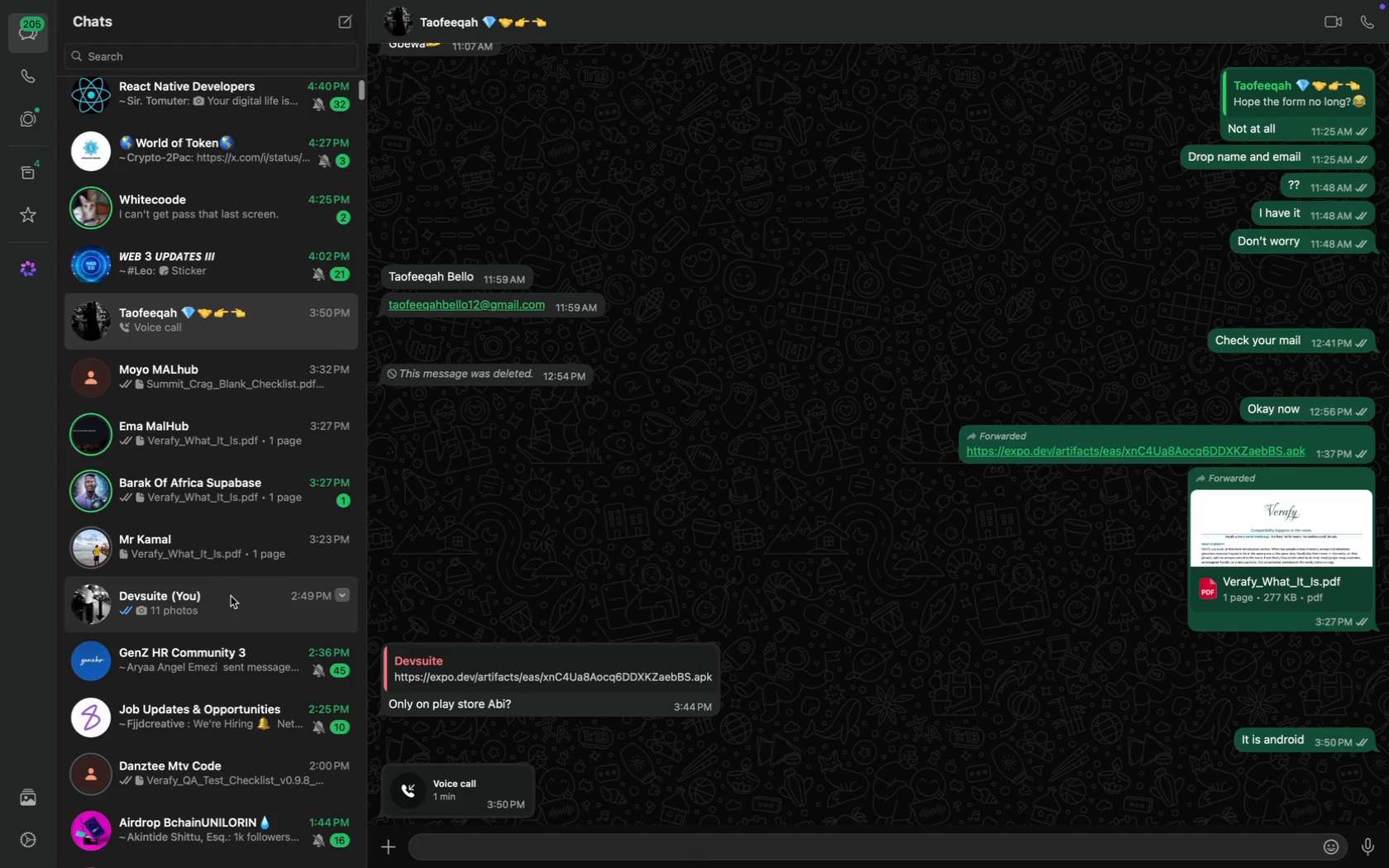 
scroll: coordinate [231, 596], scroll_direction: up, amount: 42.0
 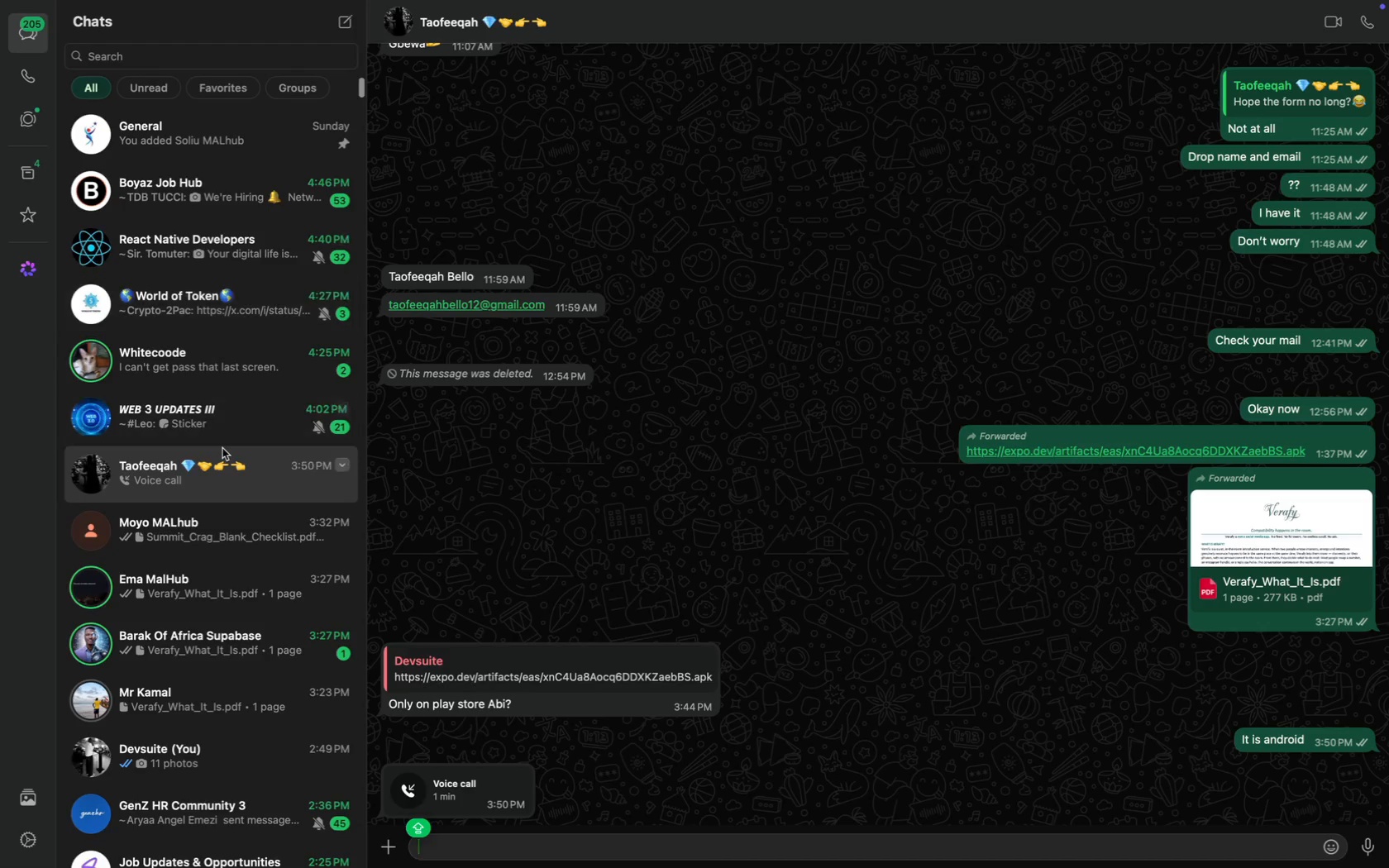 
scroll: coordinate [221, 611], scroll_direction: down, amount: 71.0
 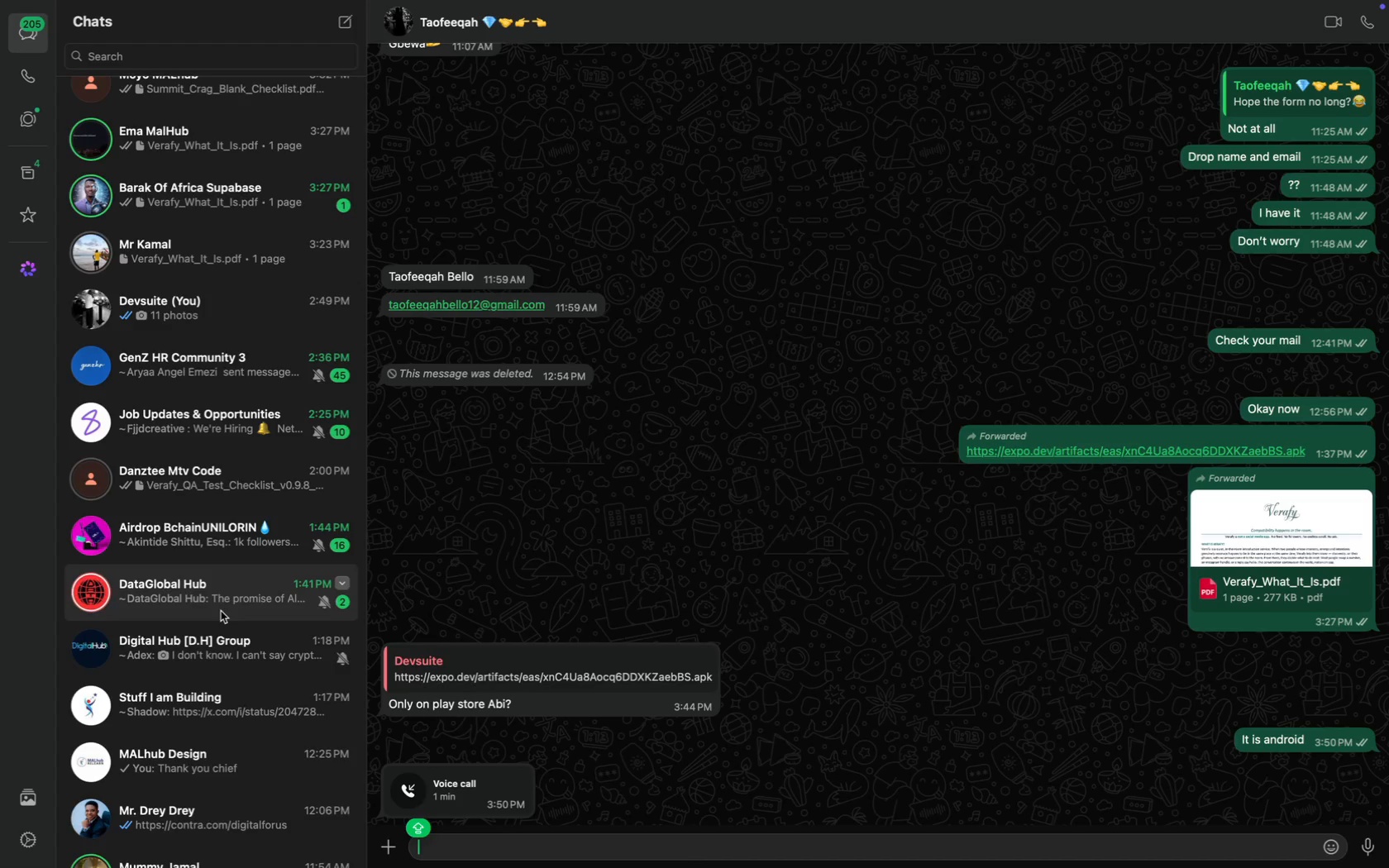 
wait(6.71)
 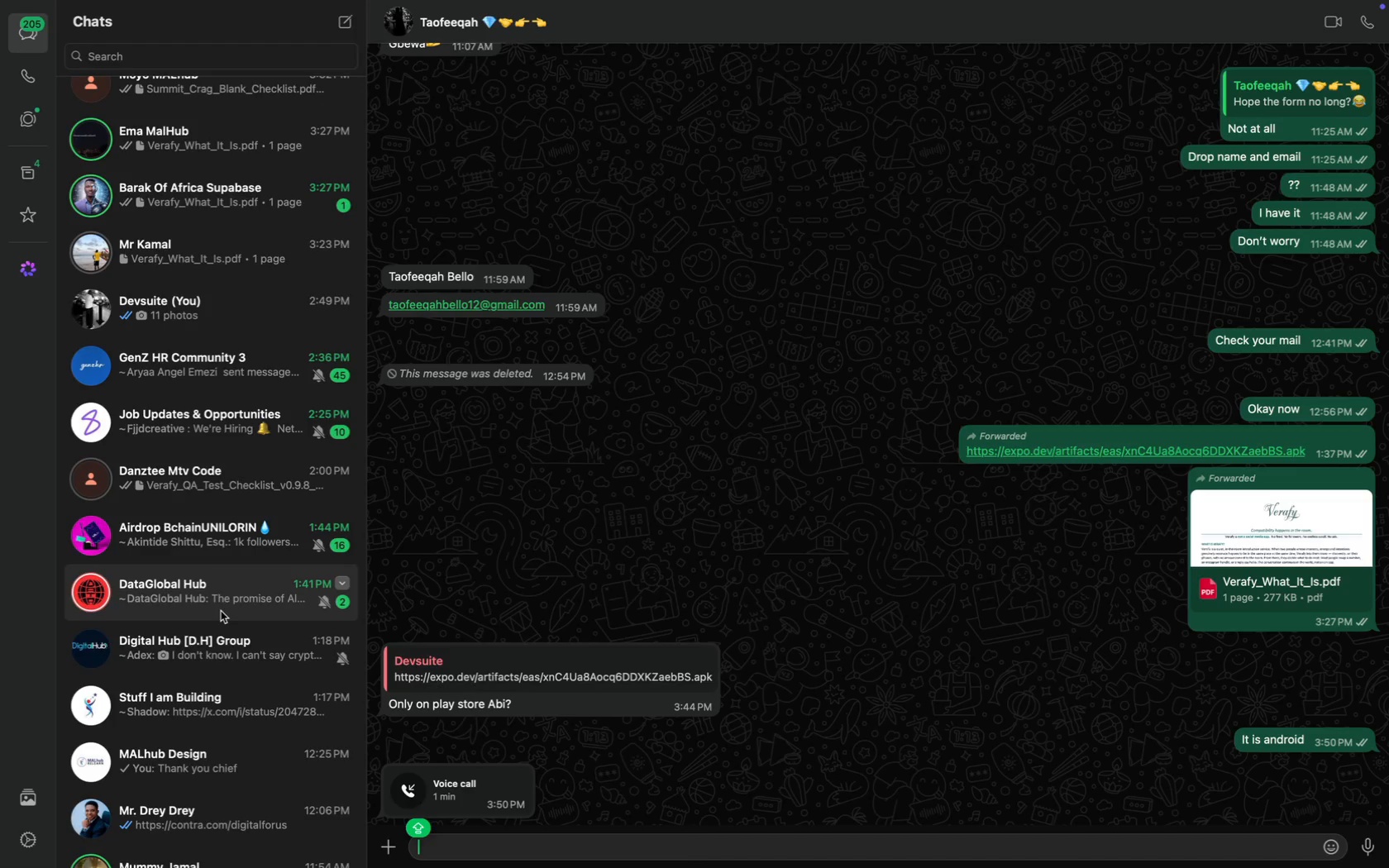 
scroll: coordinate [200, 697], scroll_direction: down, amount: 19.0
 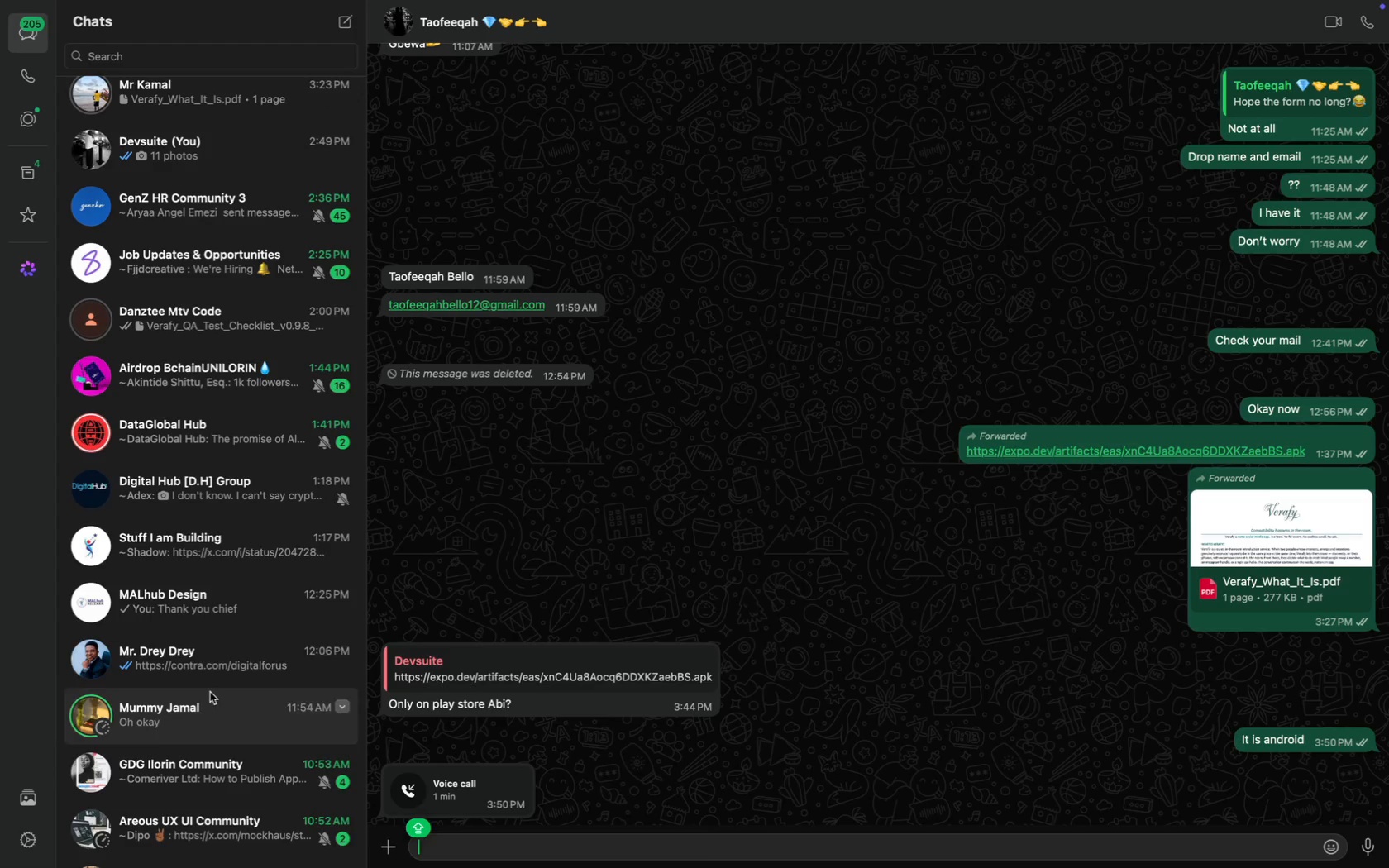 
scroll: coordinate [246, 664], scroll_direction: up, amount: 122.0
 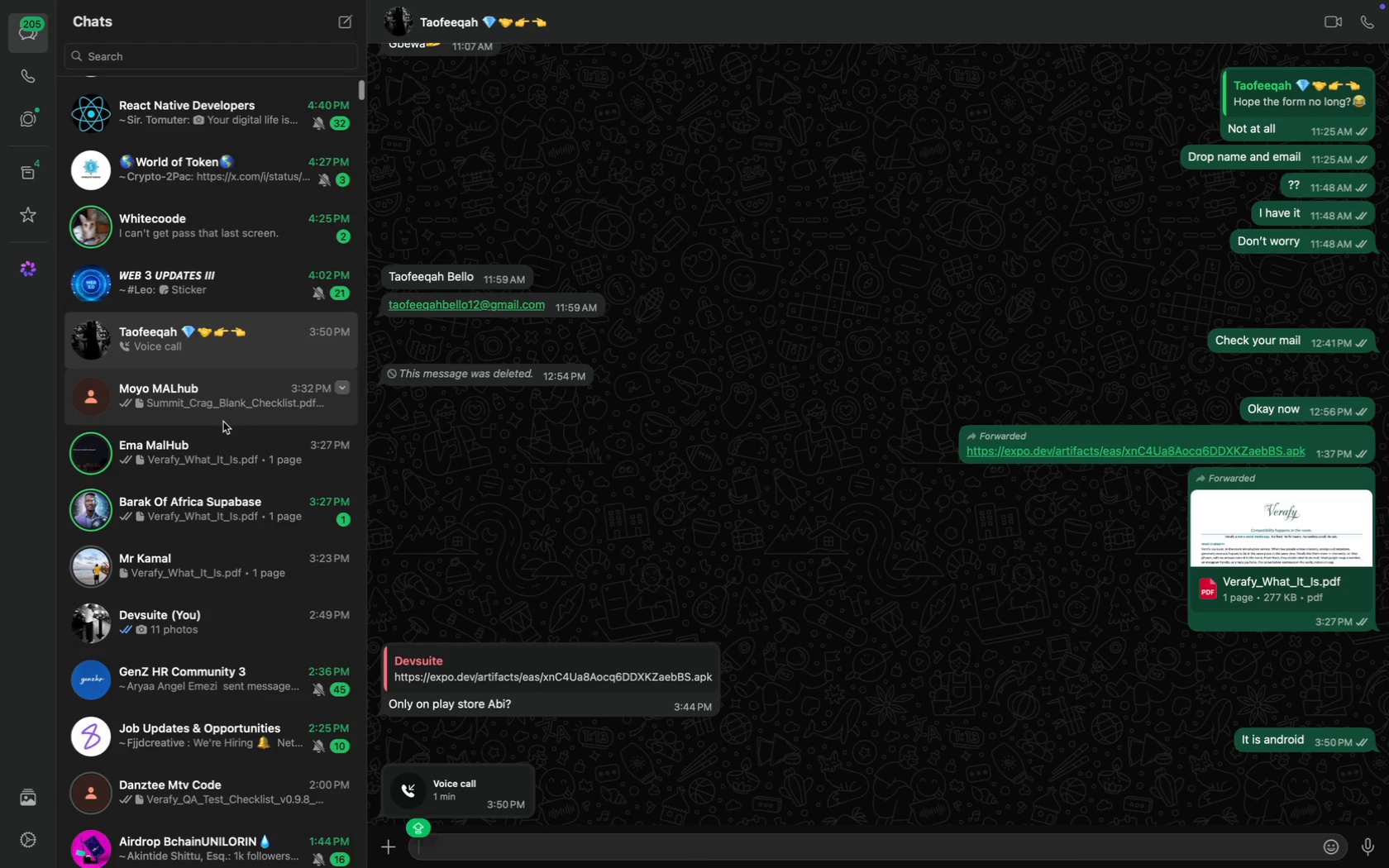 
scroll: coordinate [218, 618], scroll_direction: down, amount: 54.0
 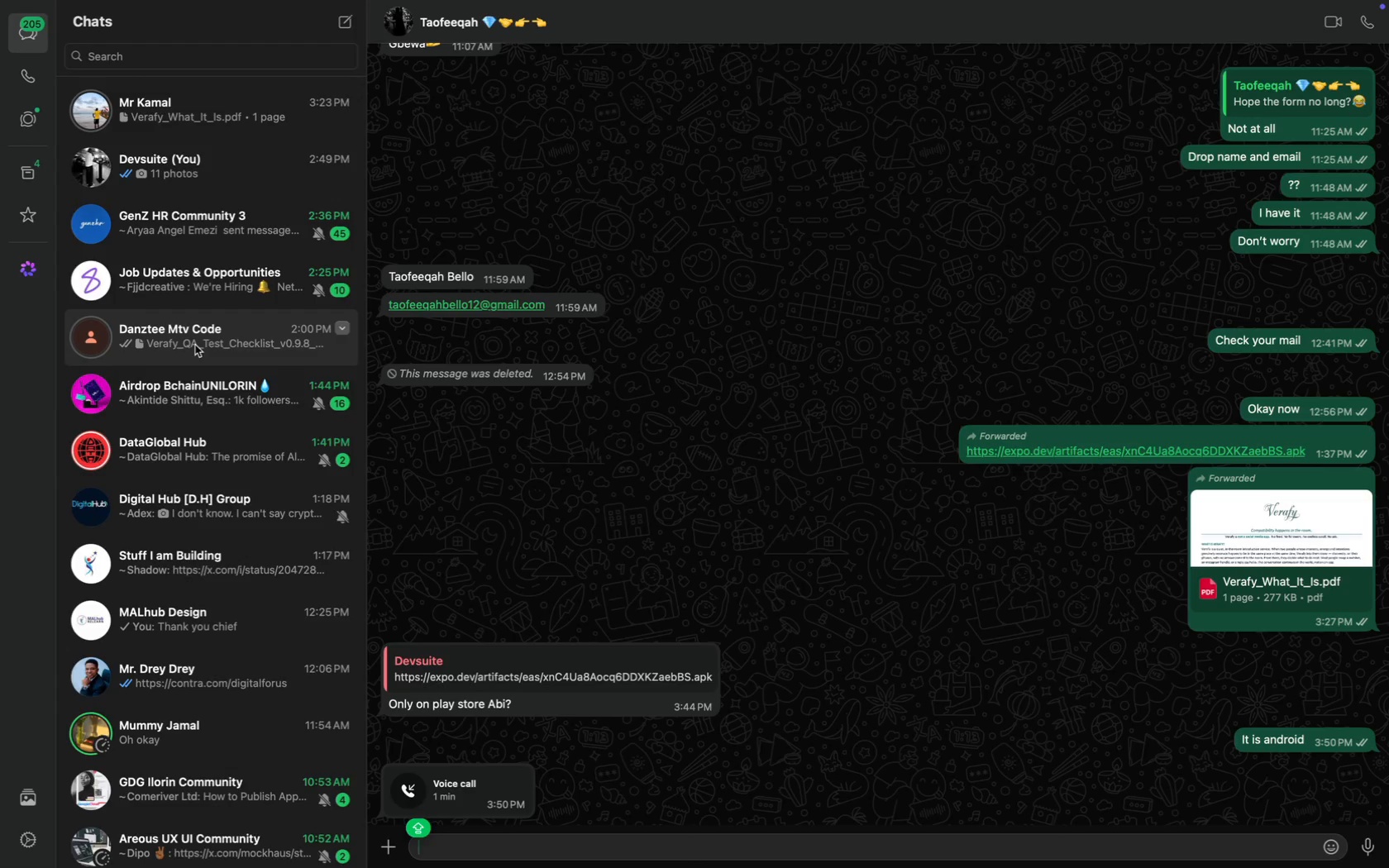 
scroll: coordinate [628, 476], scroll_direction: up, amount: 269.0
 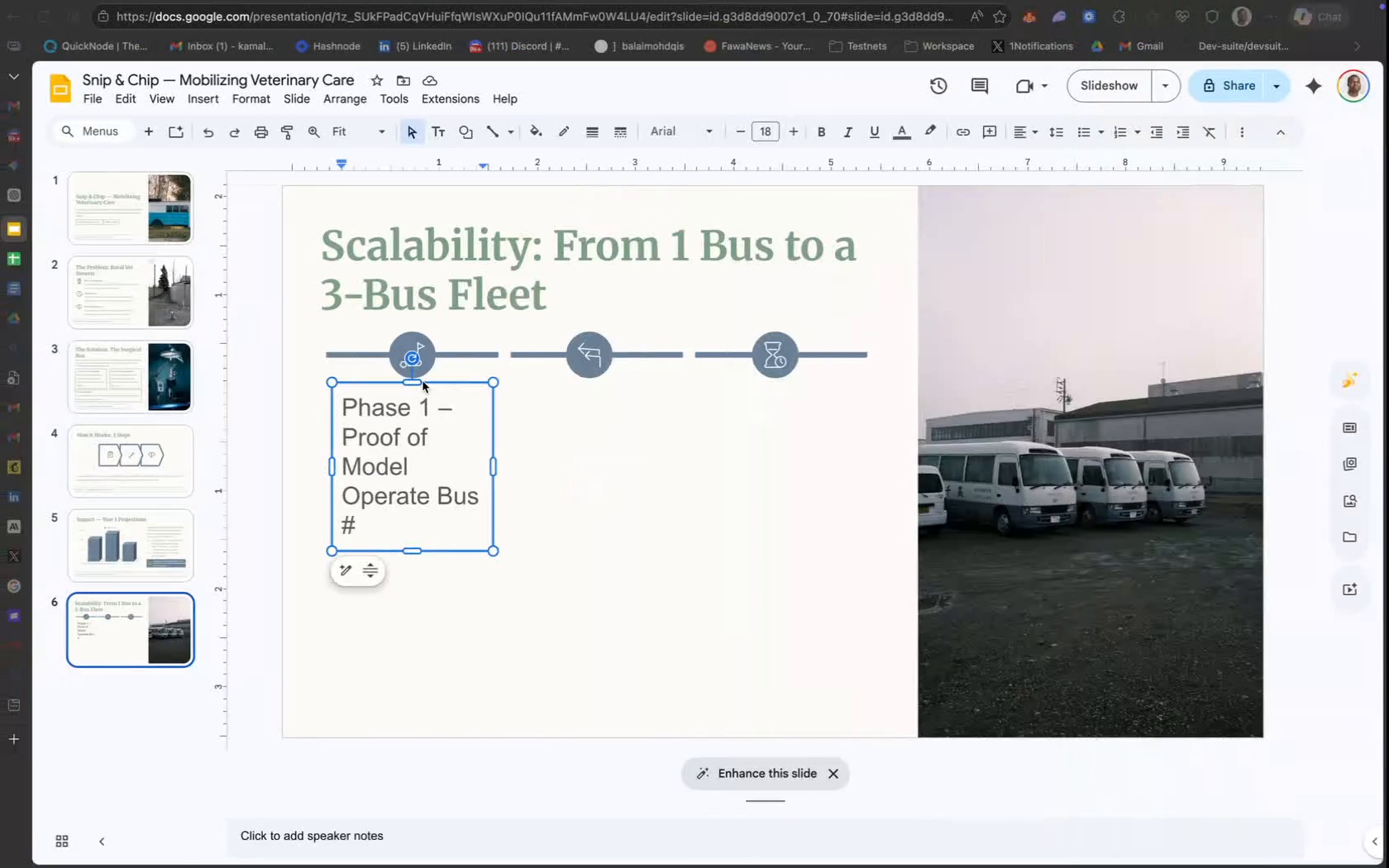 
wait(157.78)
 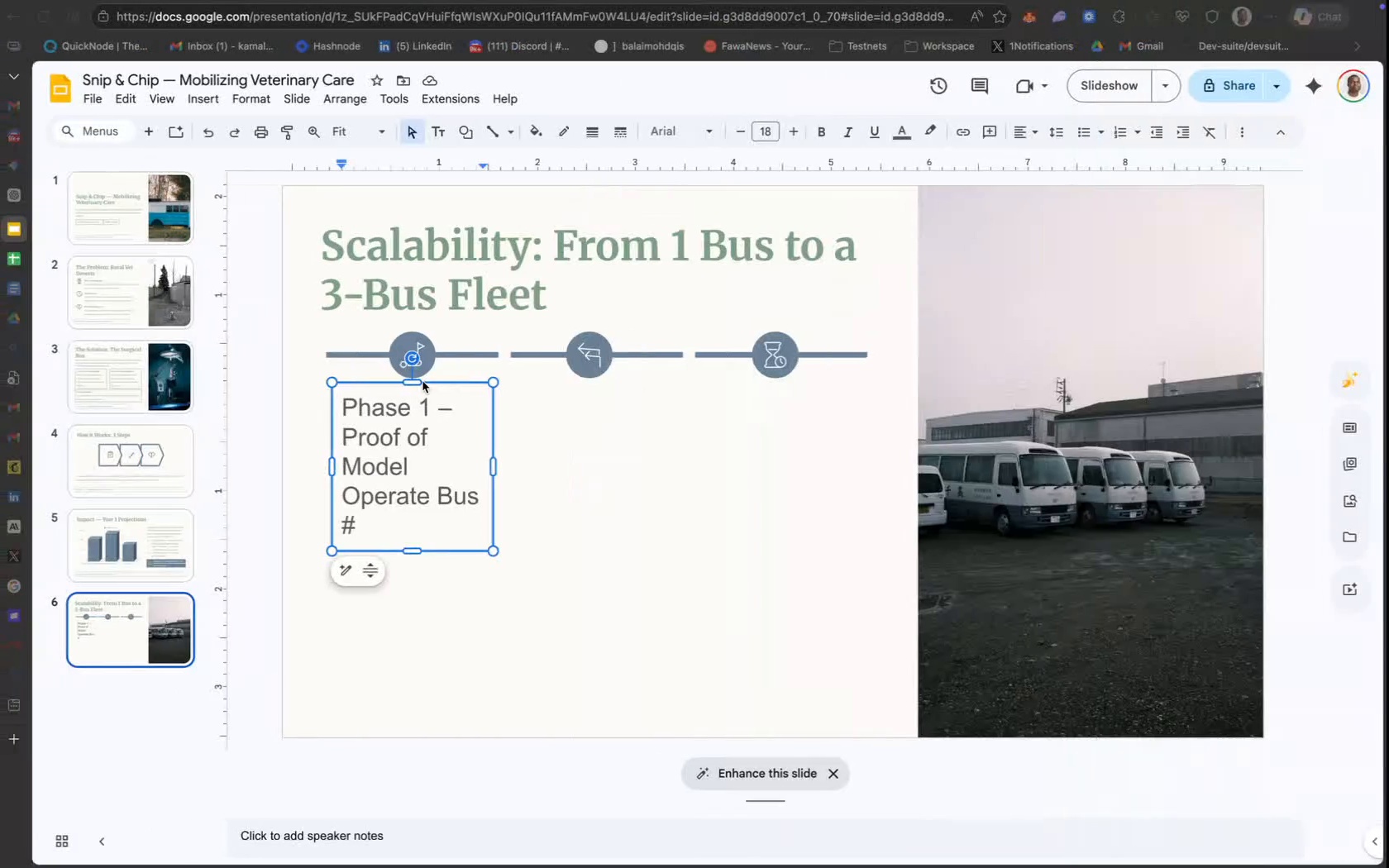 
key(1)
 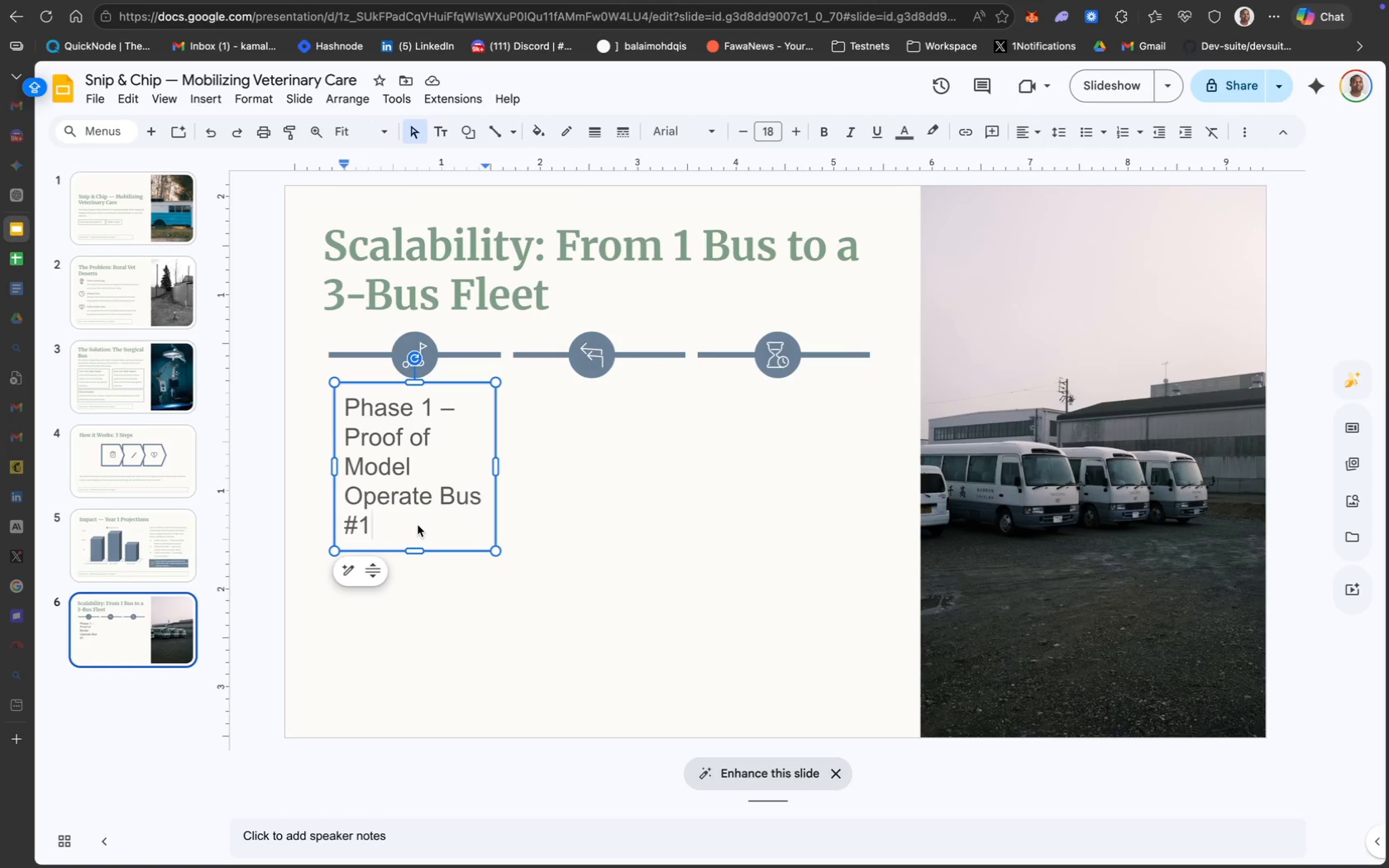 
wait(15.02)
 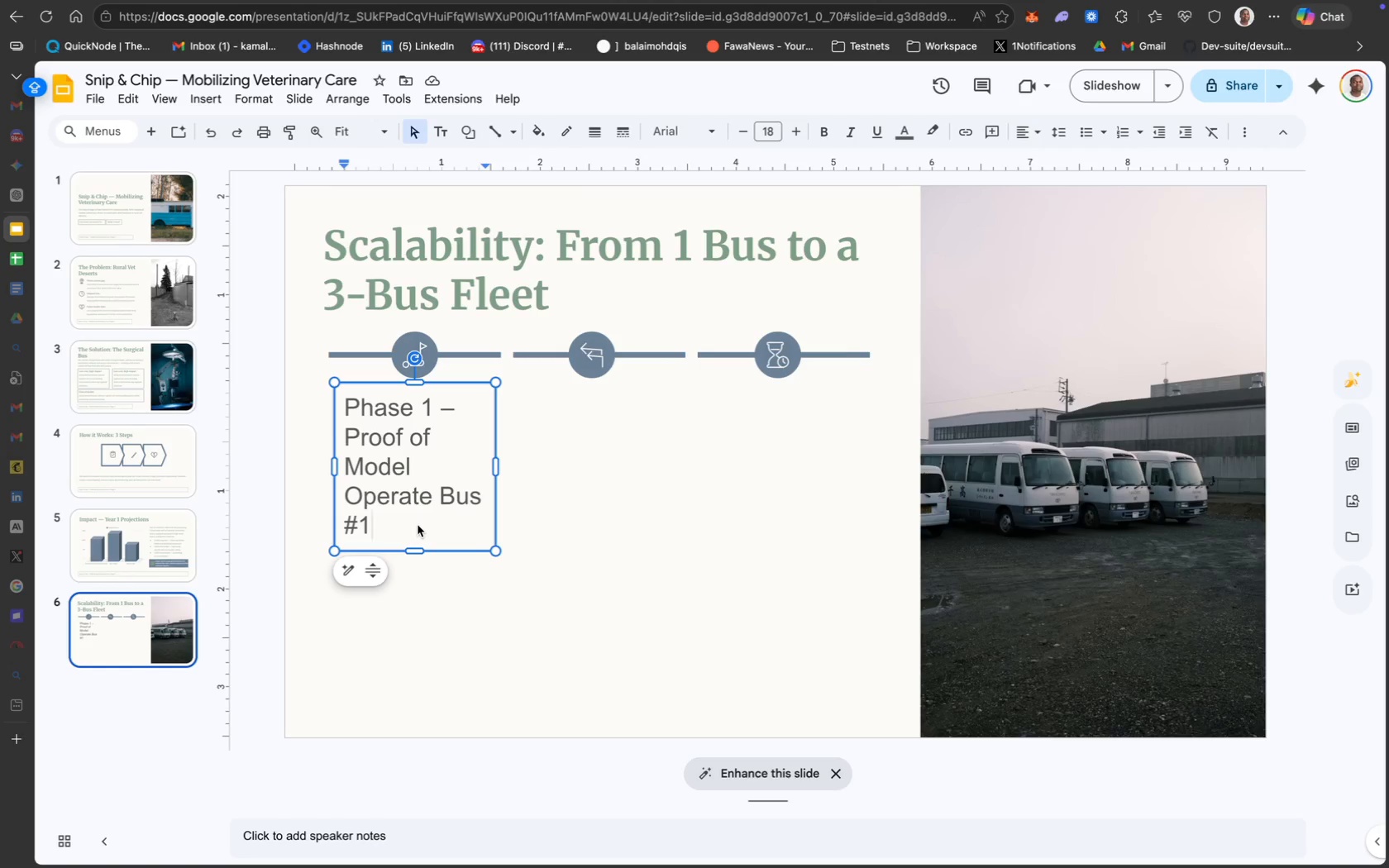 
type( ACROSS)
key(Backspace)
key(Backspace)
key(Backspace)
key(Backspace)
key(Backspace)
key(Backspace)
type(across target countoes)
key(Backspace)
key(Backspace)
key(Backspace)
type(ies )
key(Backspace)
type(; refine logistics, build loacl partners ,)
key(Backspace)
key(Backspace)
type(, )
 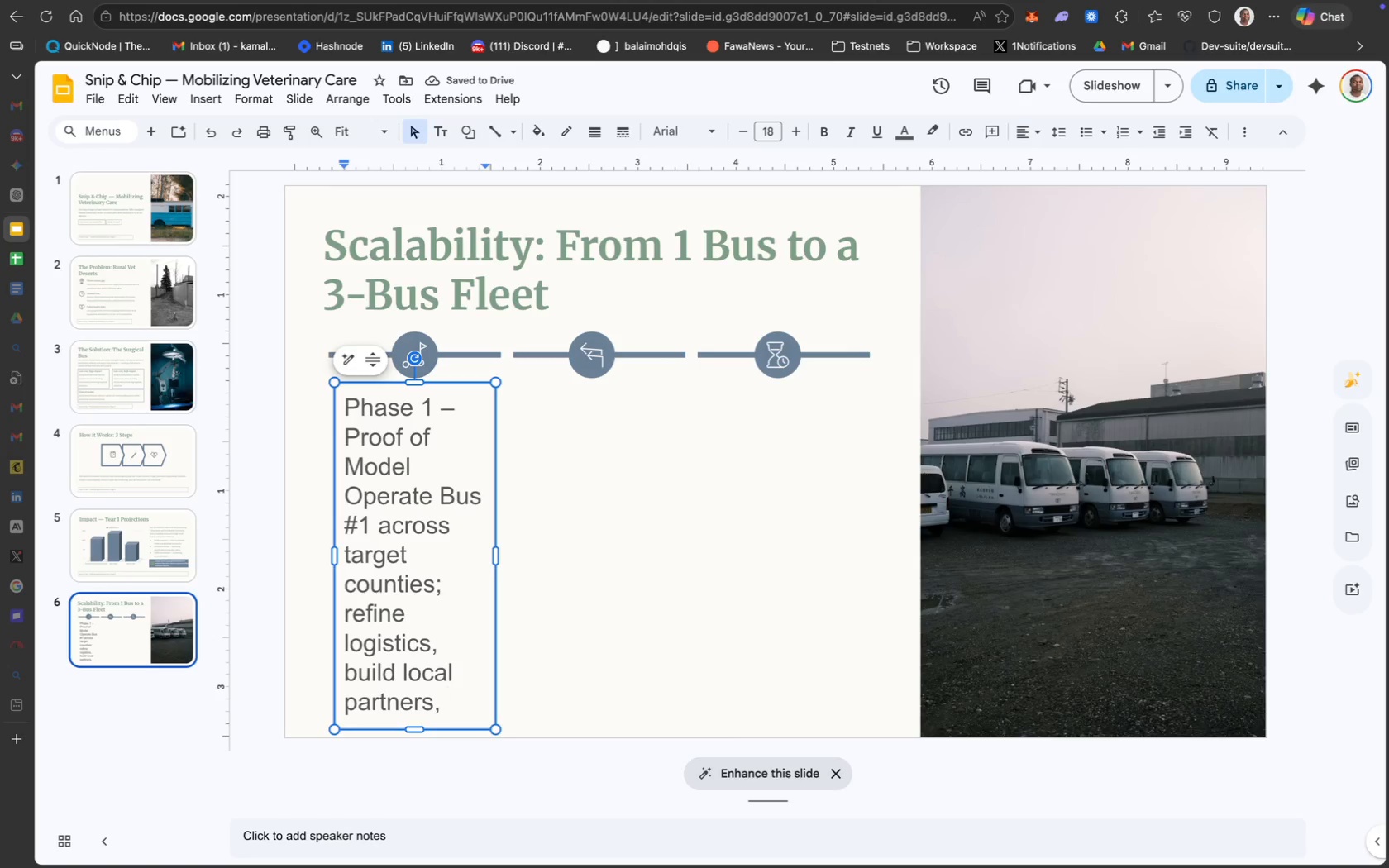 
wait(6.19)
 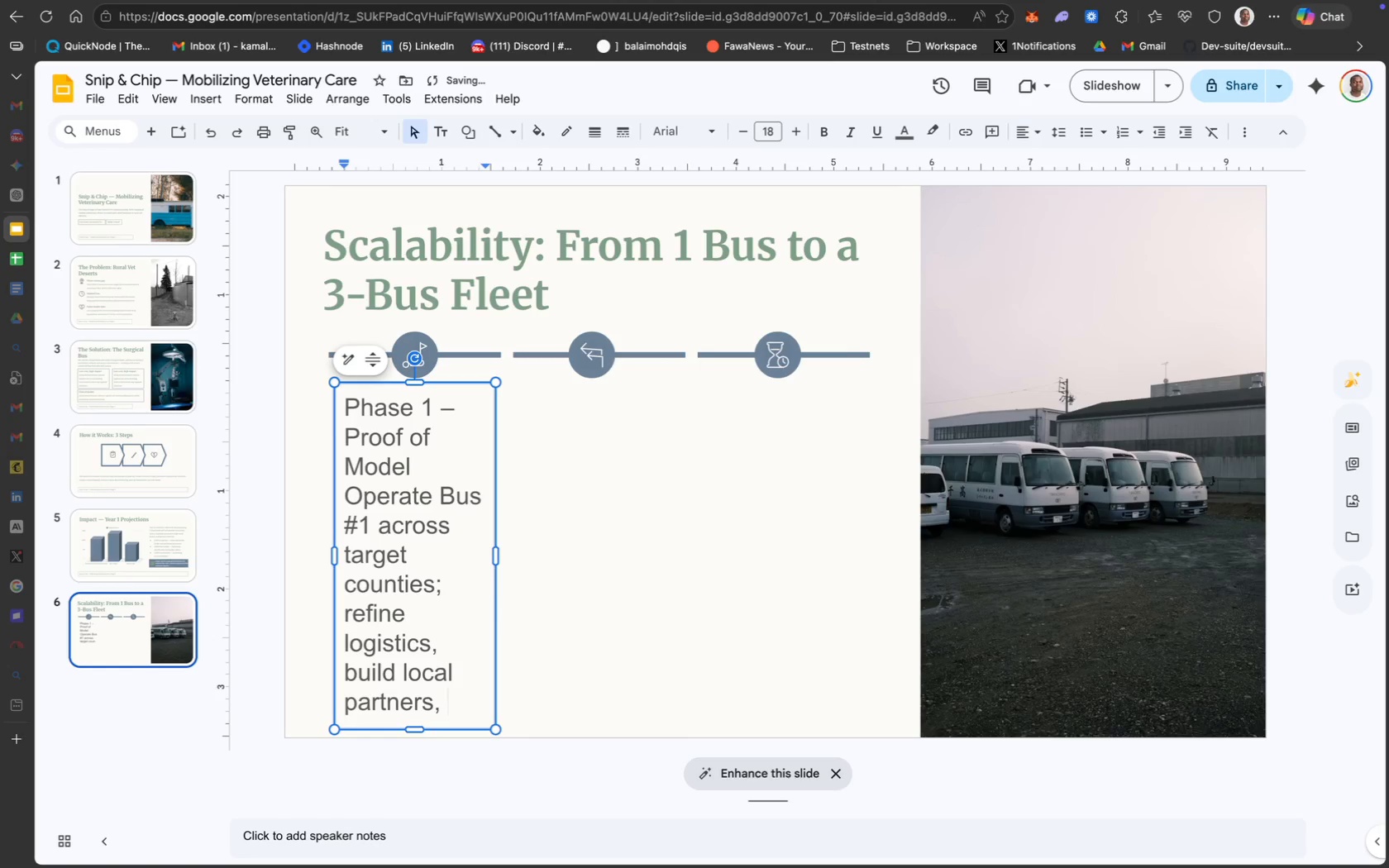 
type(collect)
 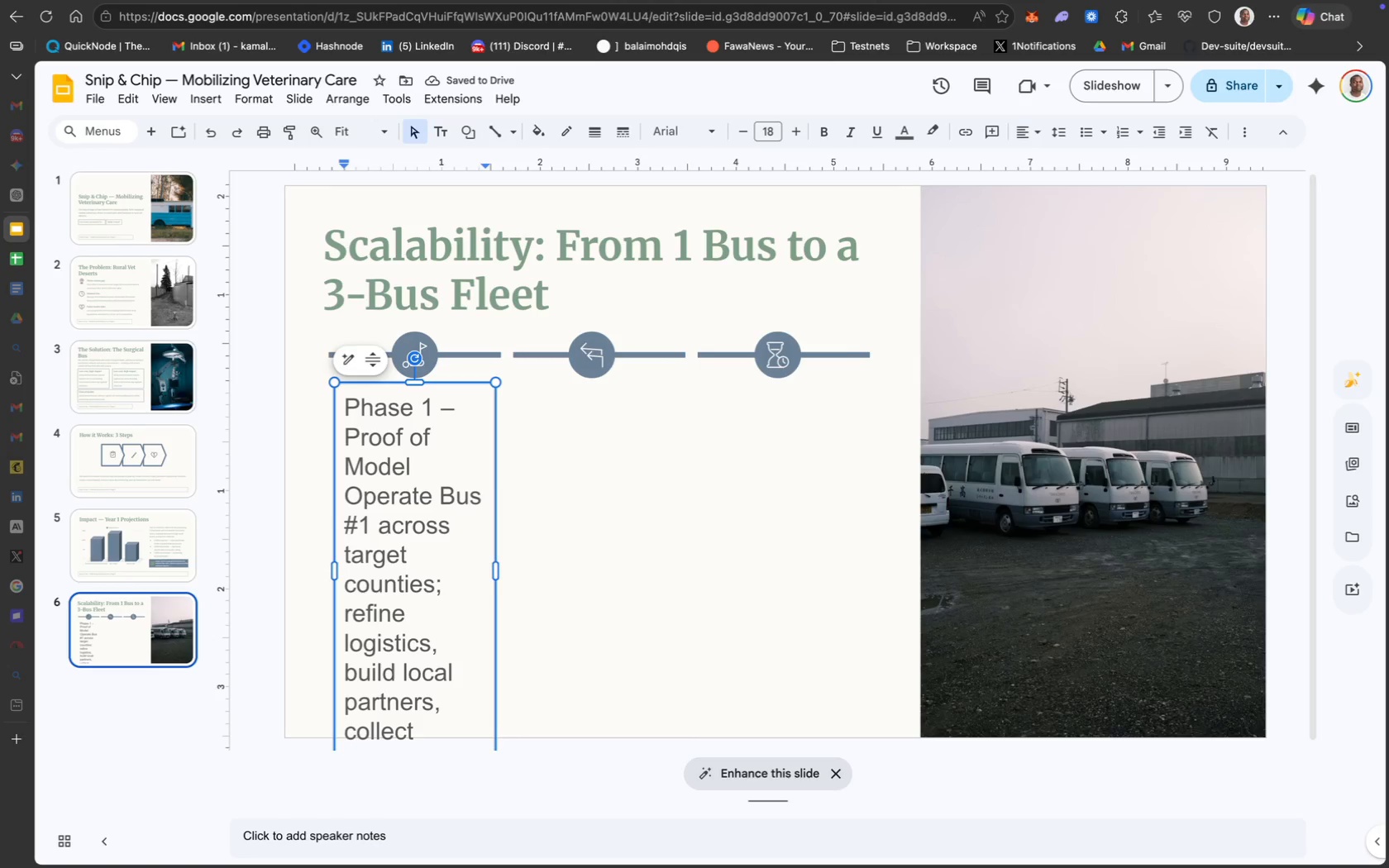 
type( outcomes data.)
 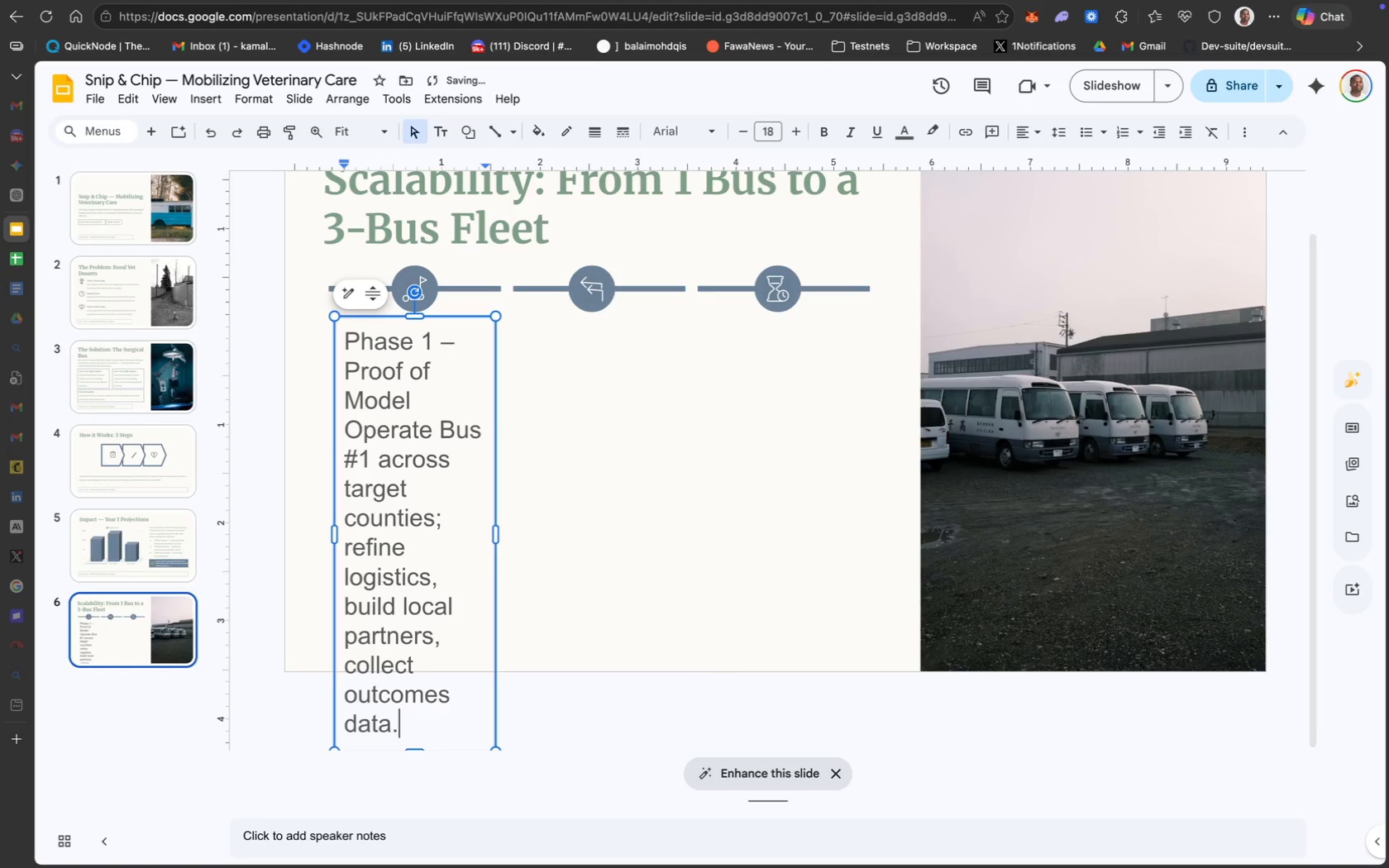 
hold_key(key=CommandLeft, duration=0.31)
 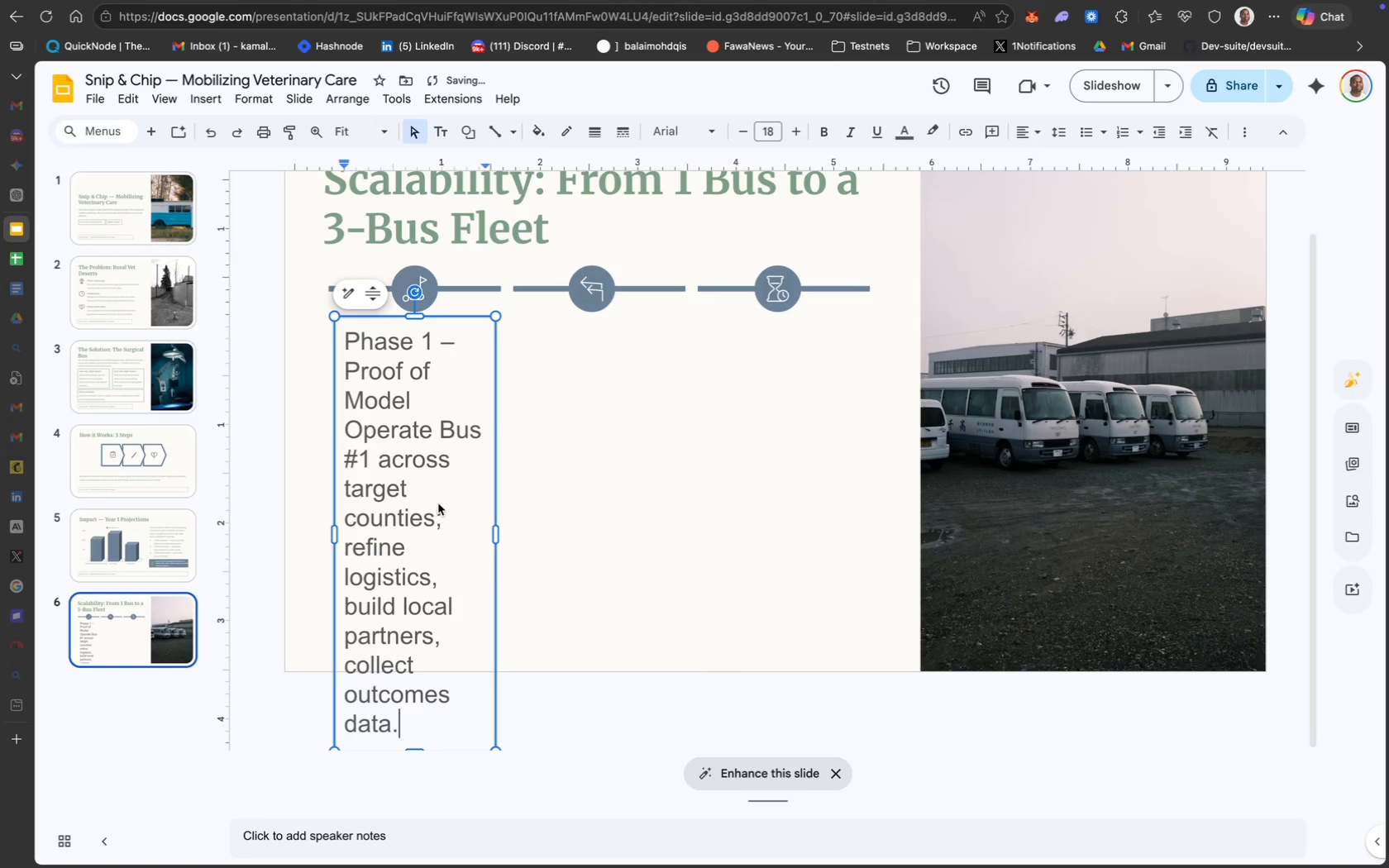 
key(Meta+A)
 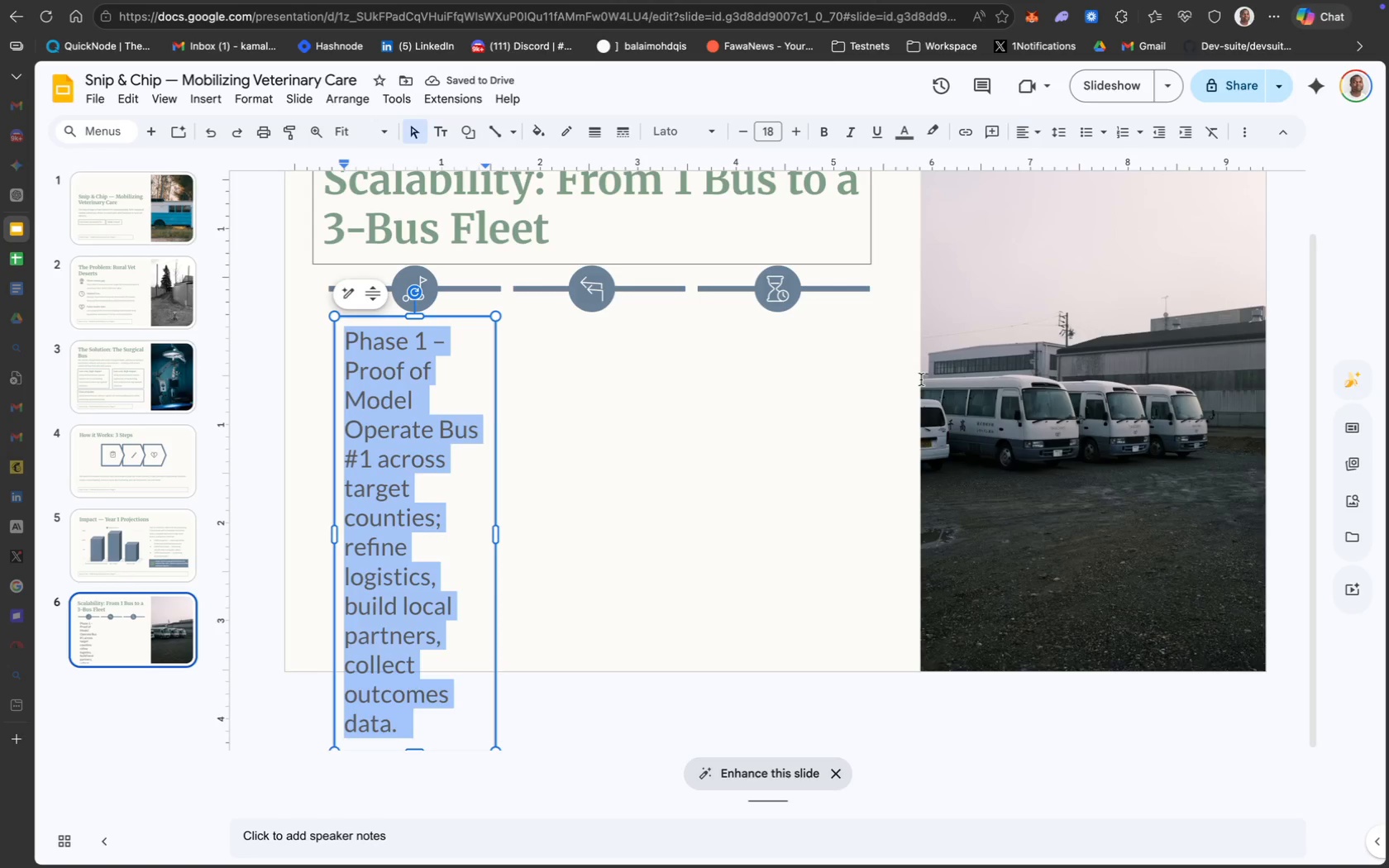 
wait(13.01)
 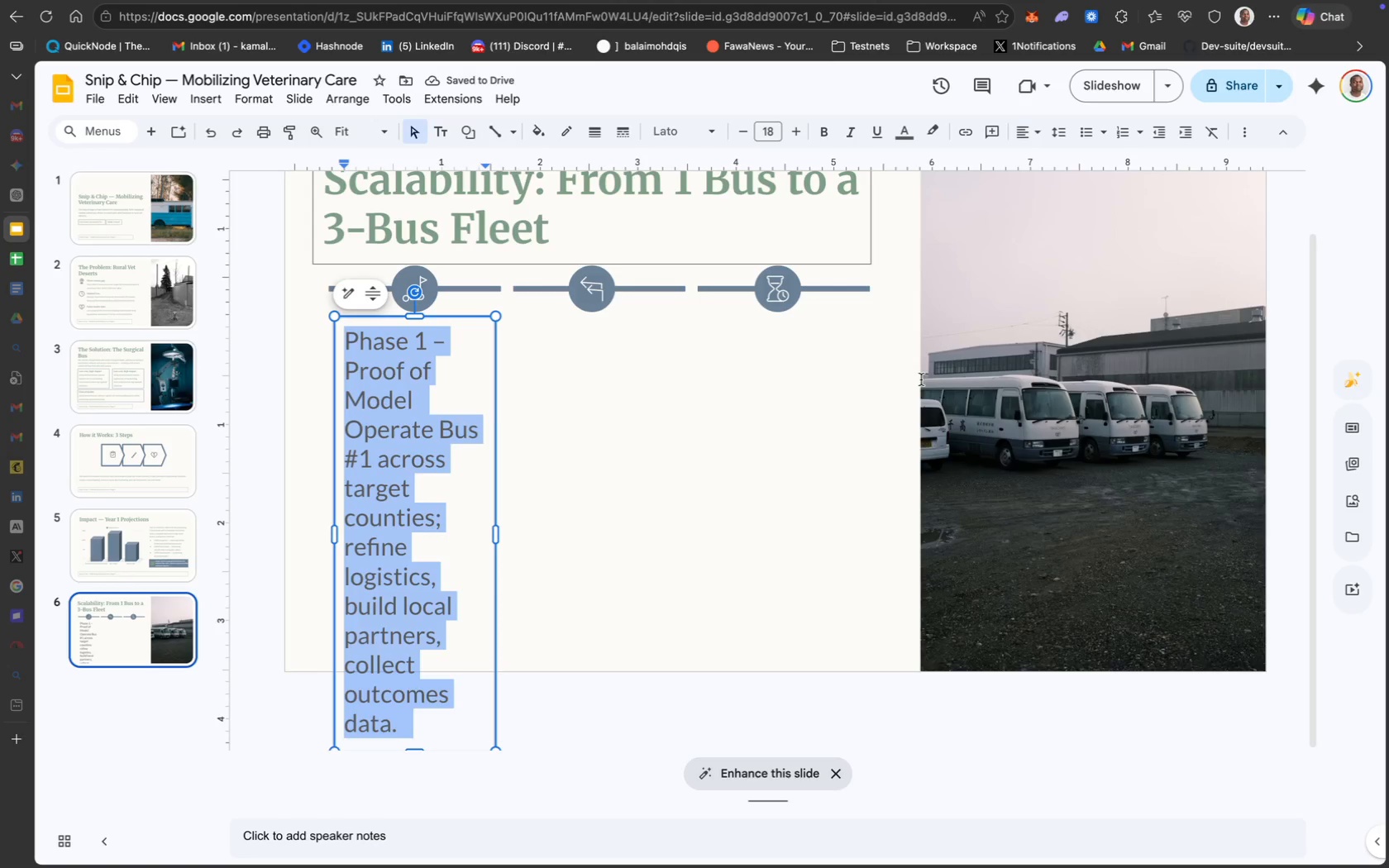 
type(12)
 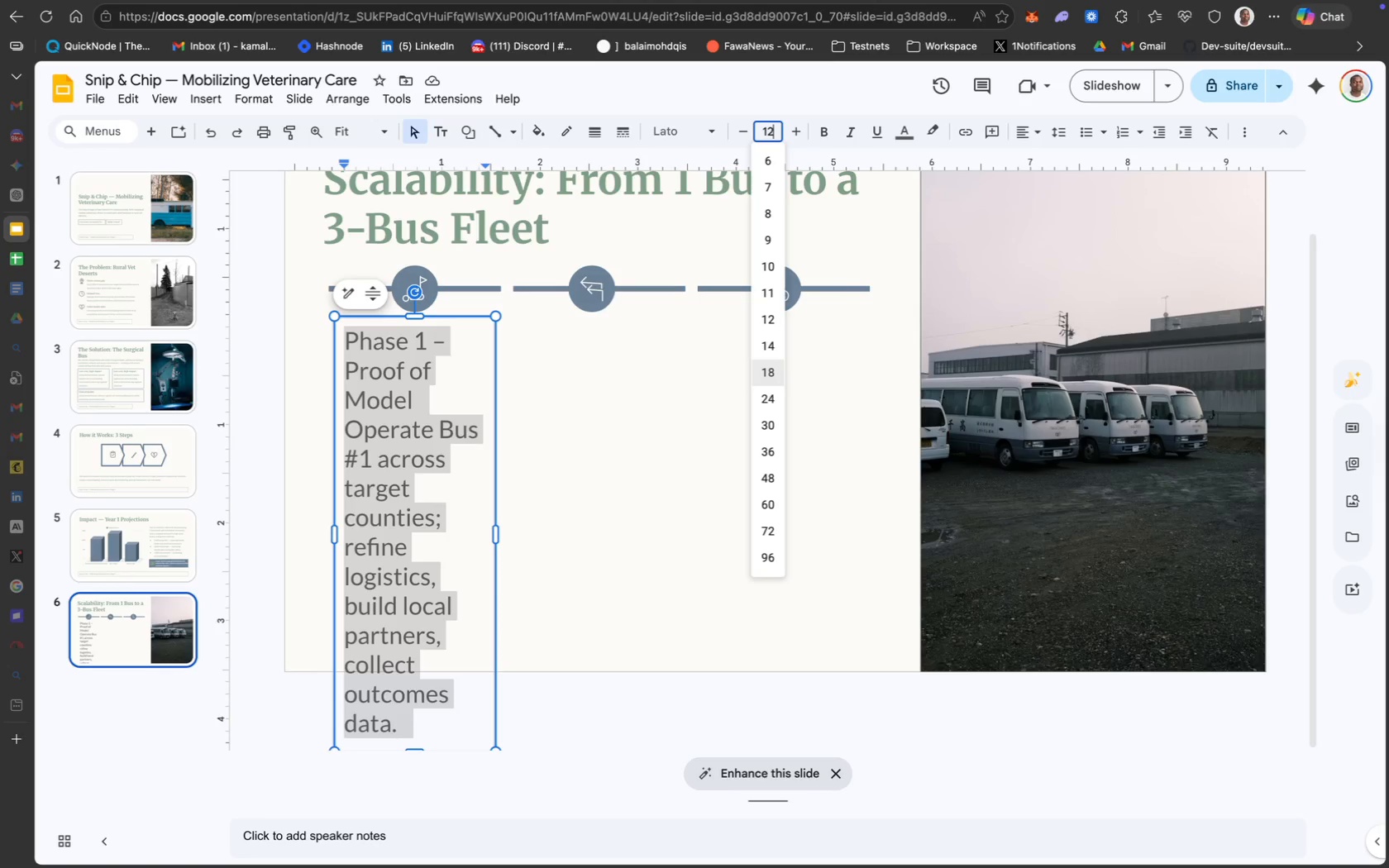 
key(Enter)
 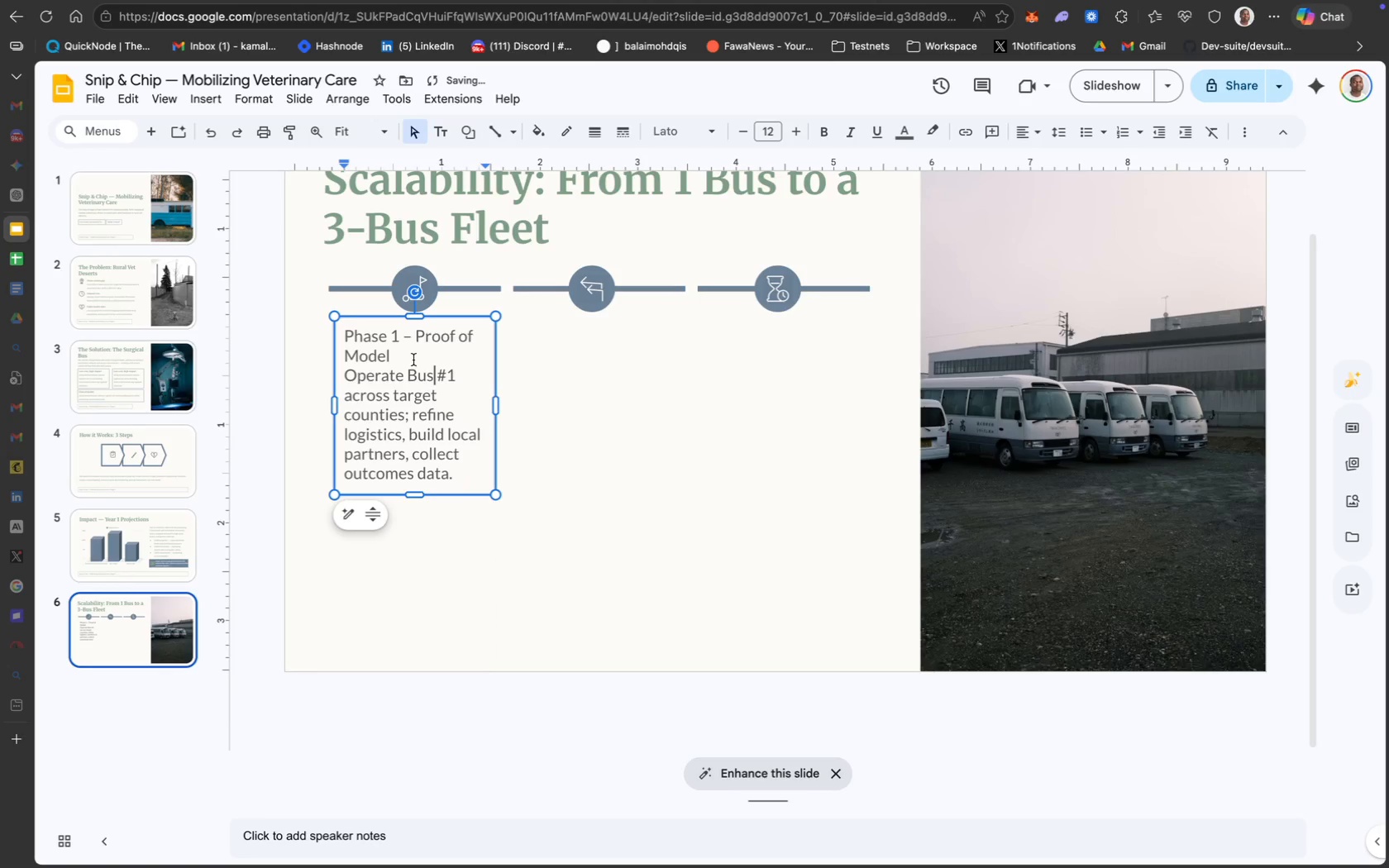 
left_click_drag(start_coordinate=[402, 351], to_coordinate=[332, 335])
 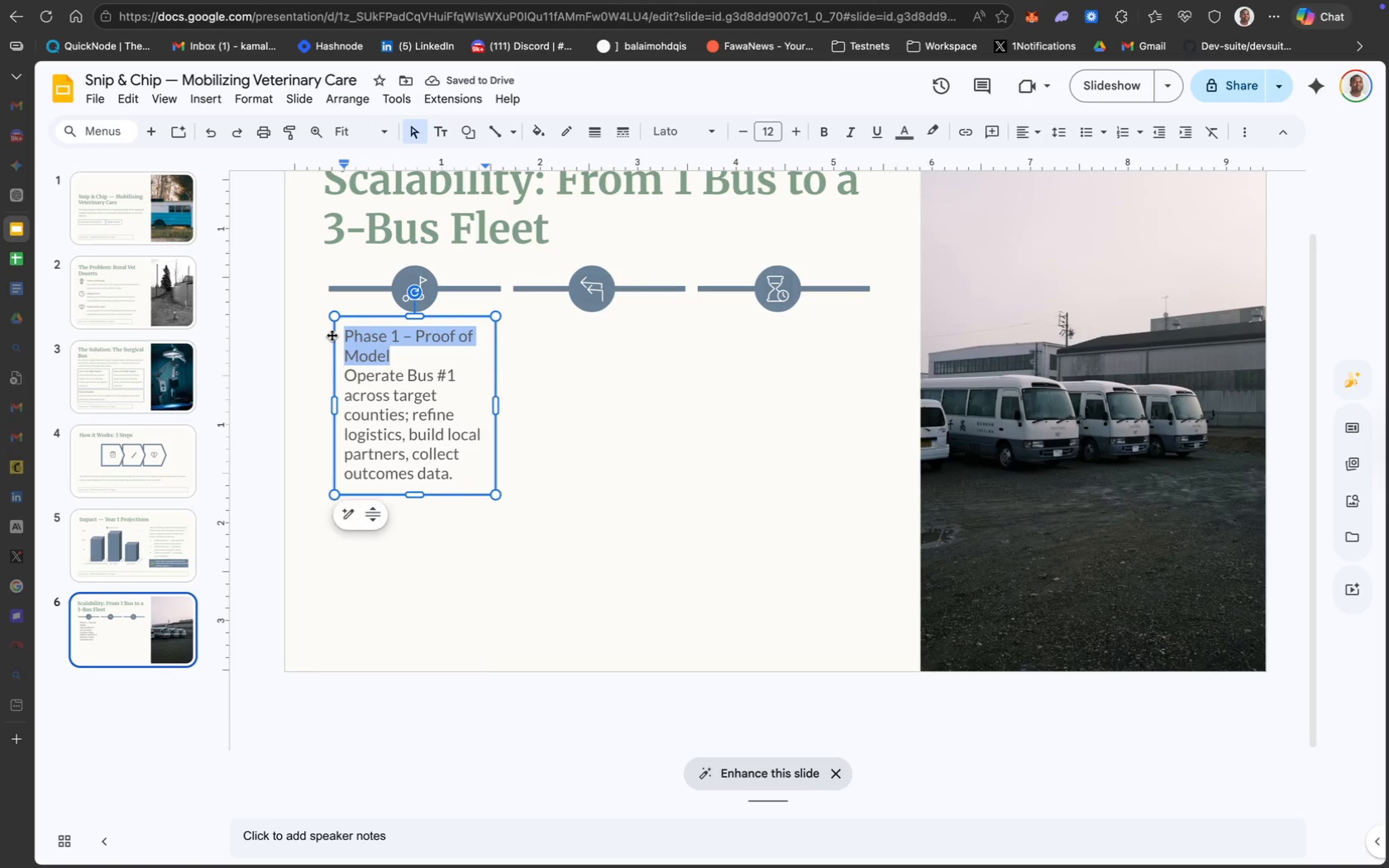 
hold_key(key=CommandLeft, duration=0.53)
 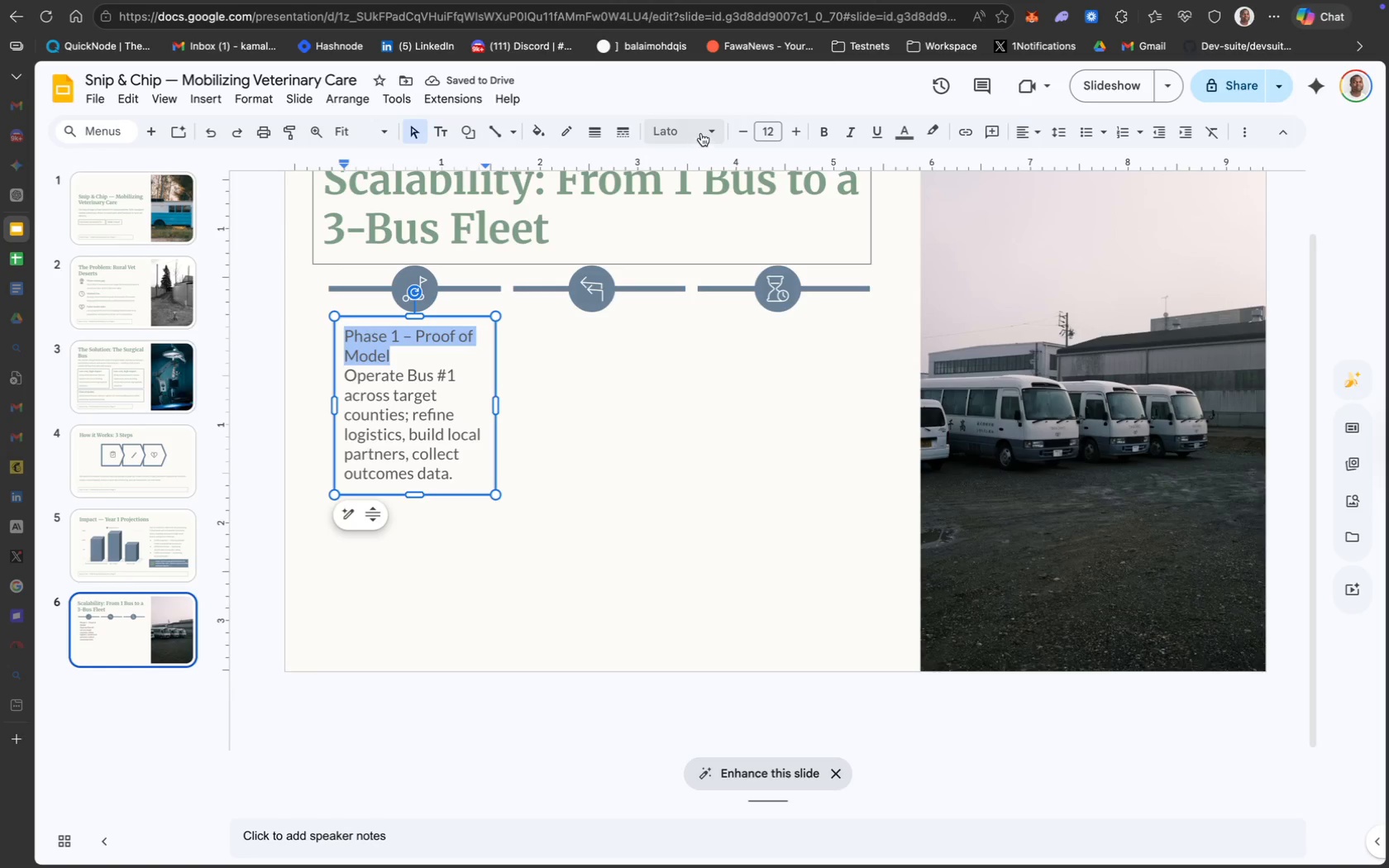 
left_click([704, 131])
 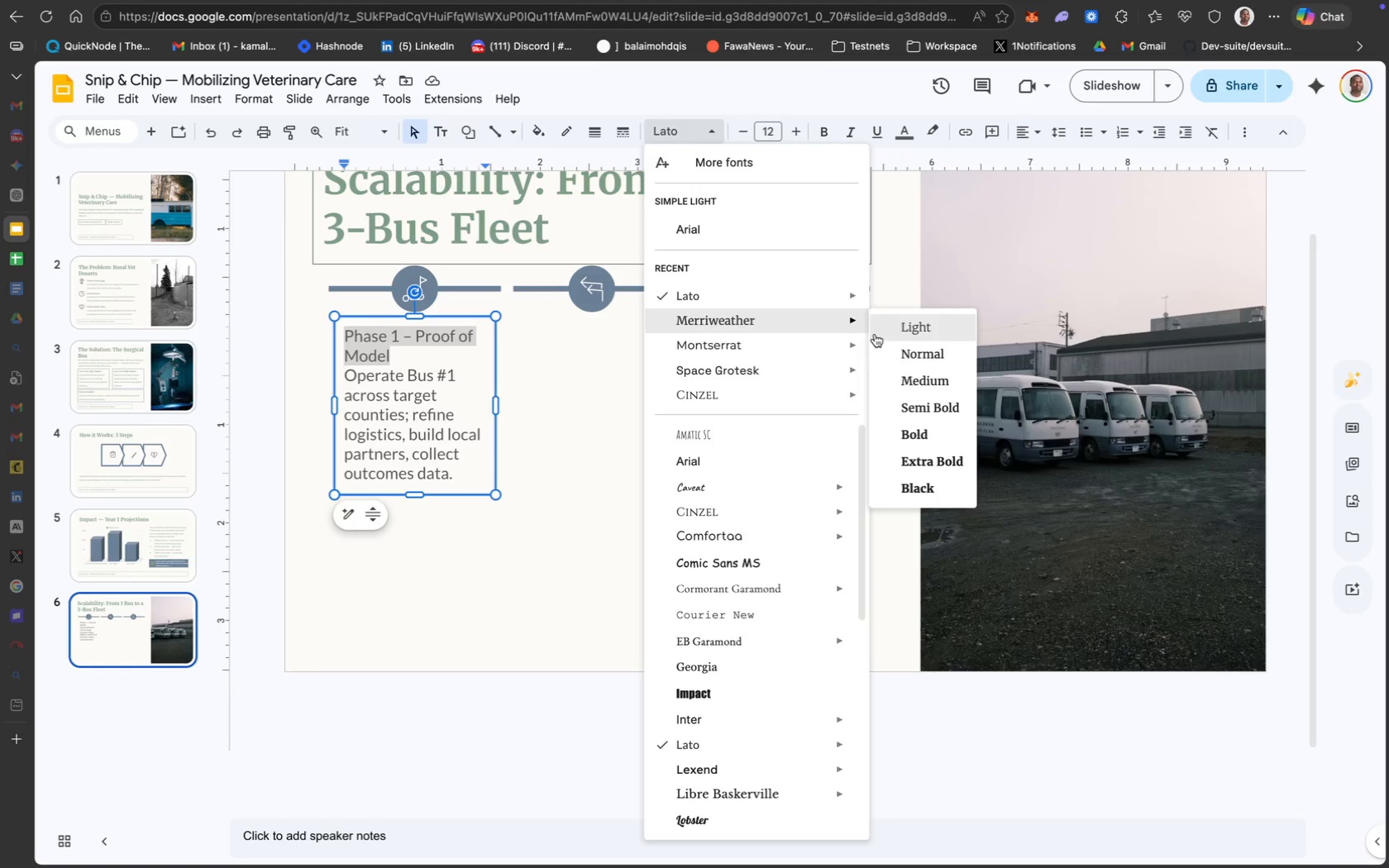 
left_click([922, 376])
 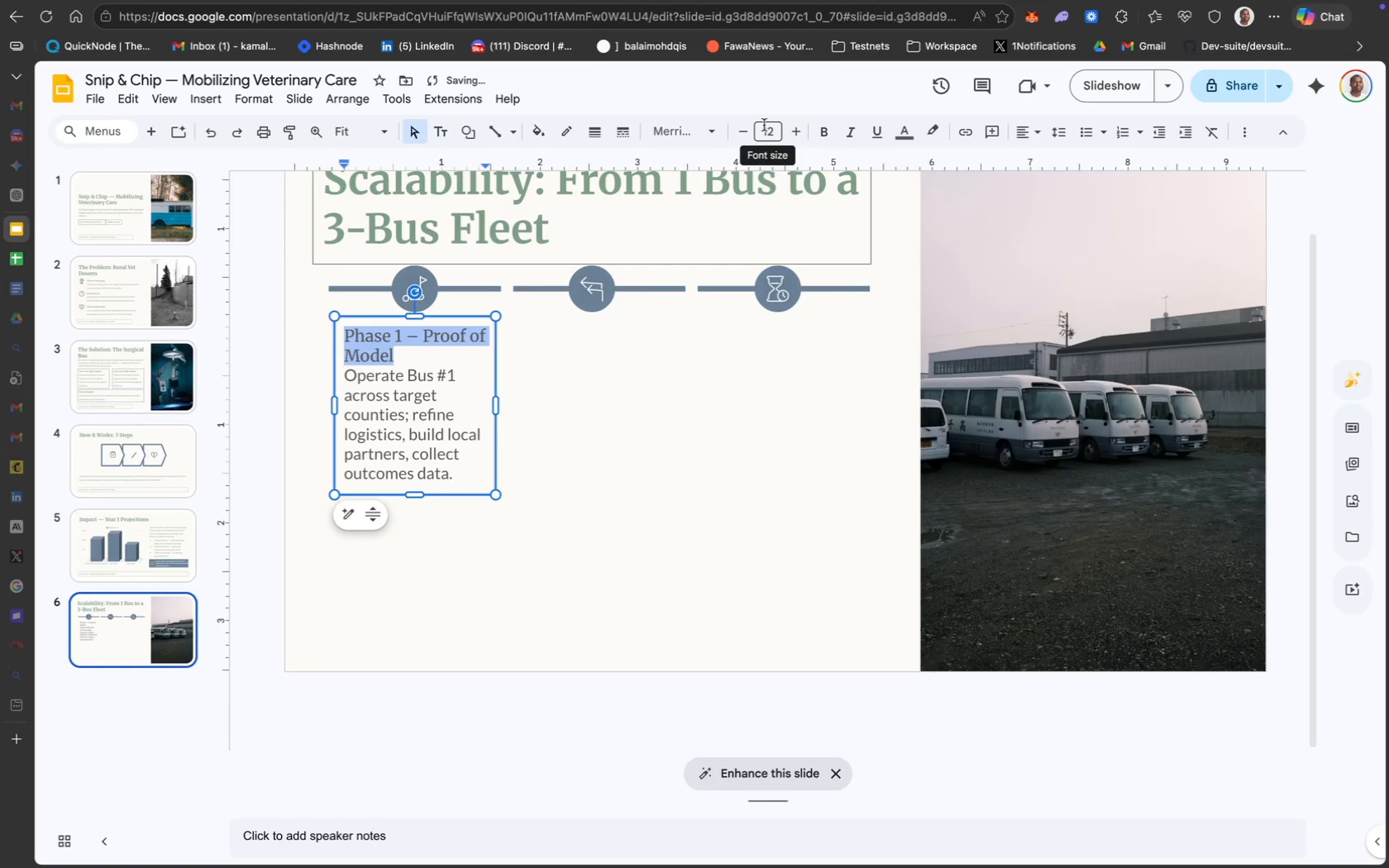 
key(Meta+B)
 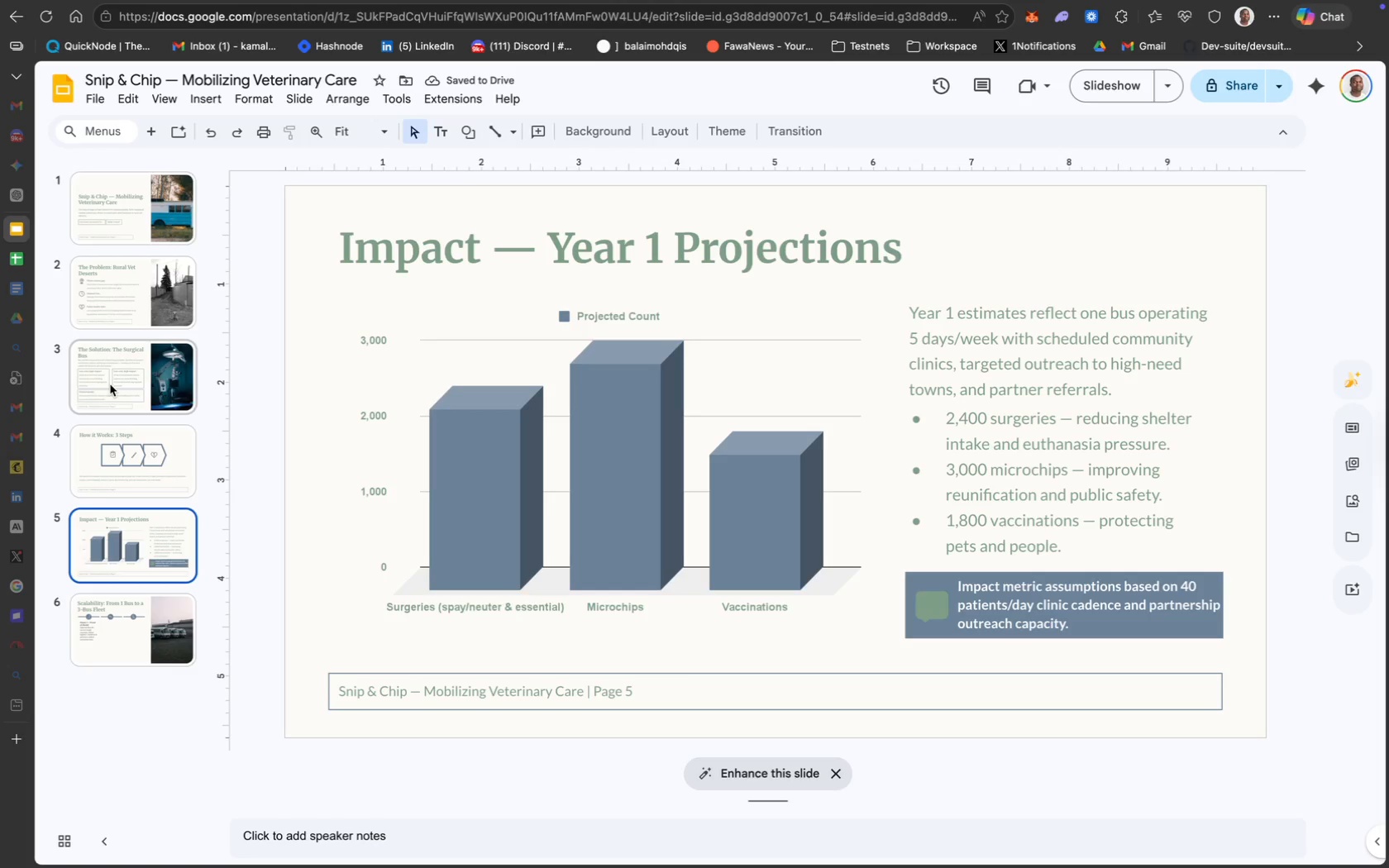 
wait(6.31)
 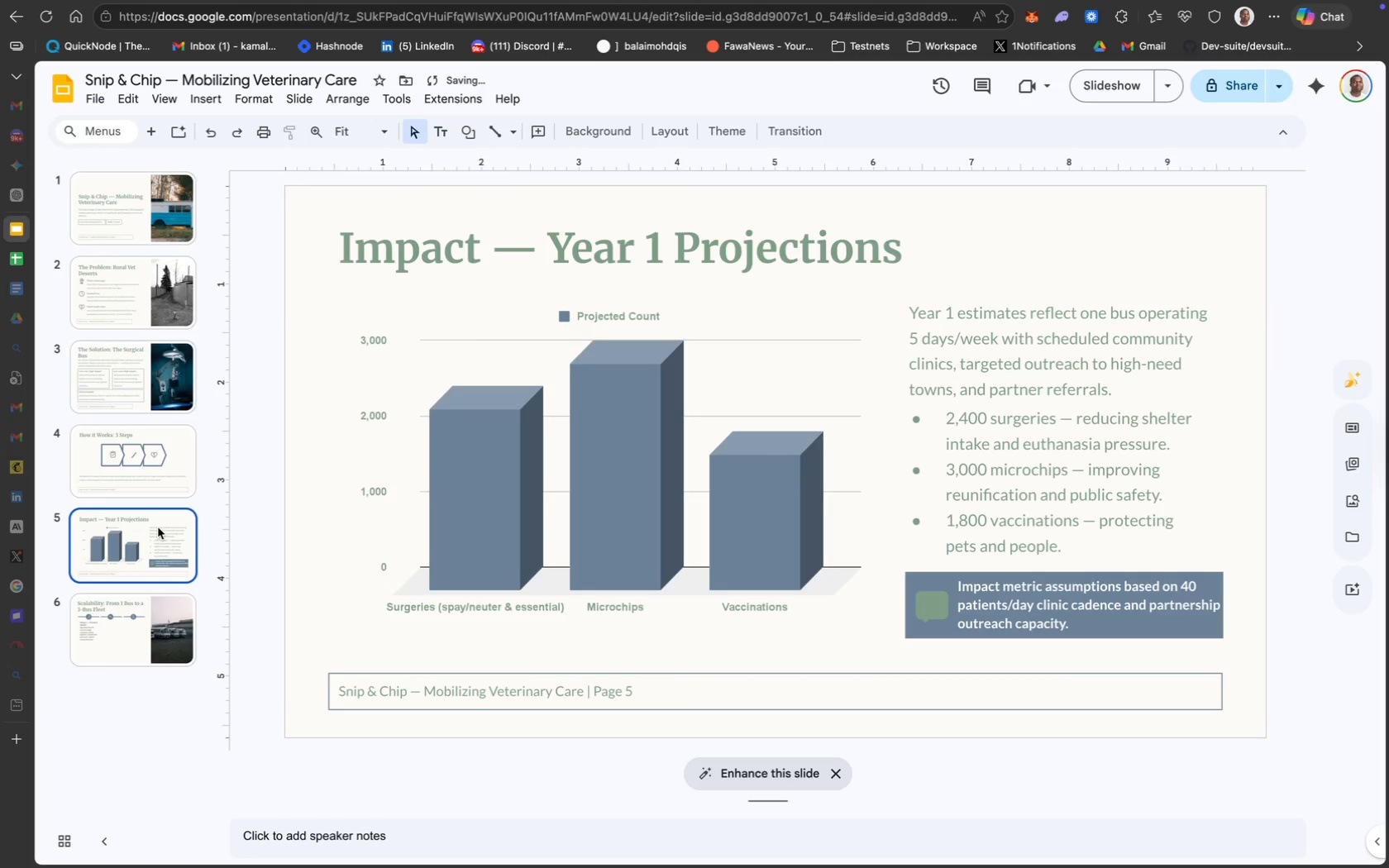 
left_click([143, 622])
 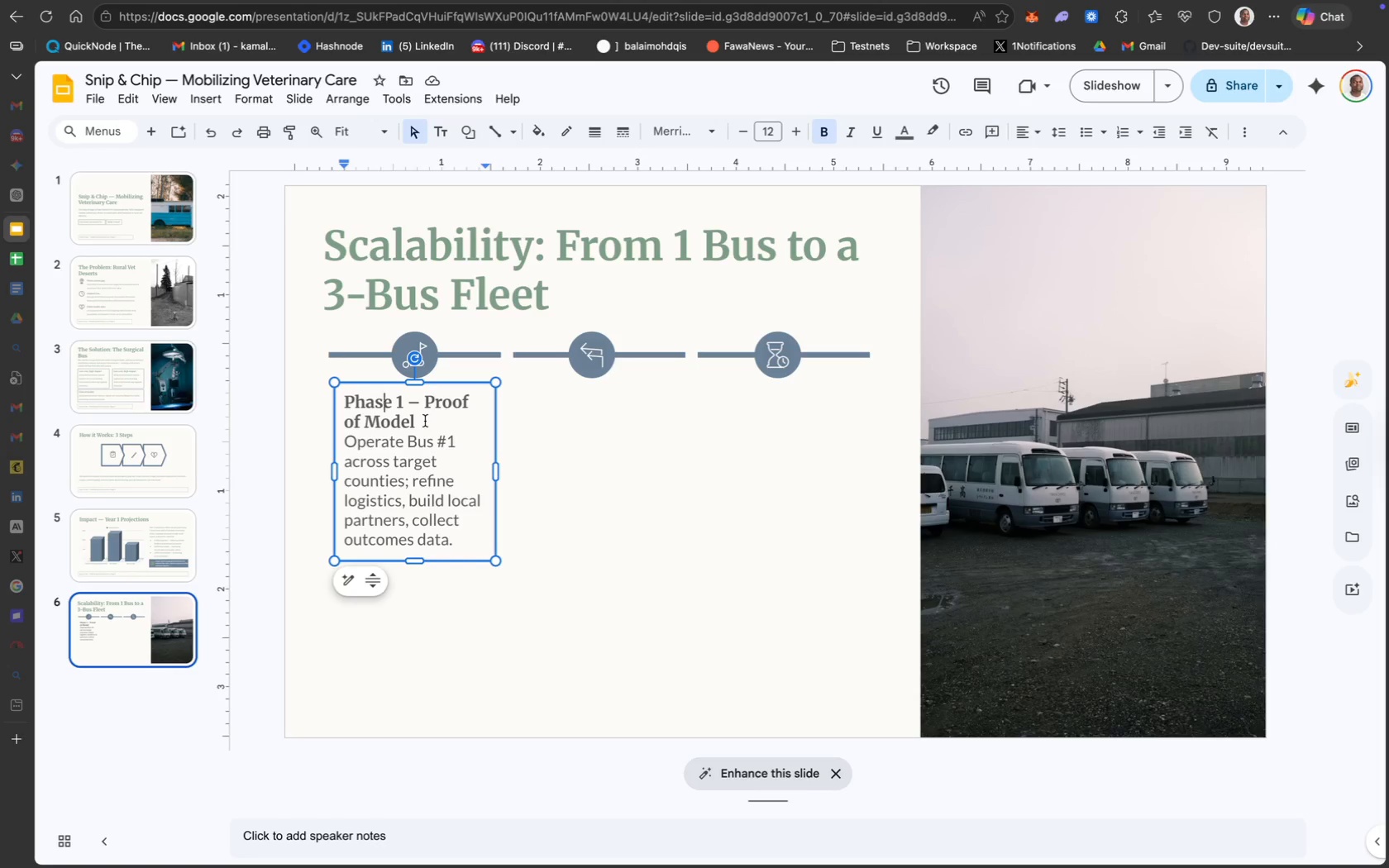 
wait(11.68)
 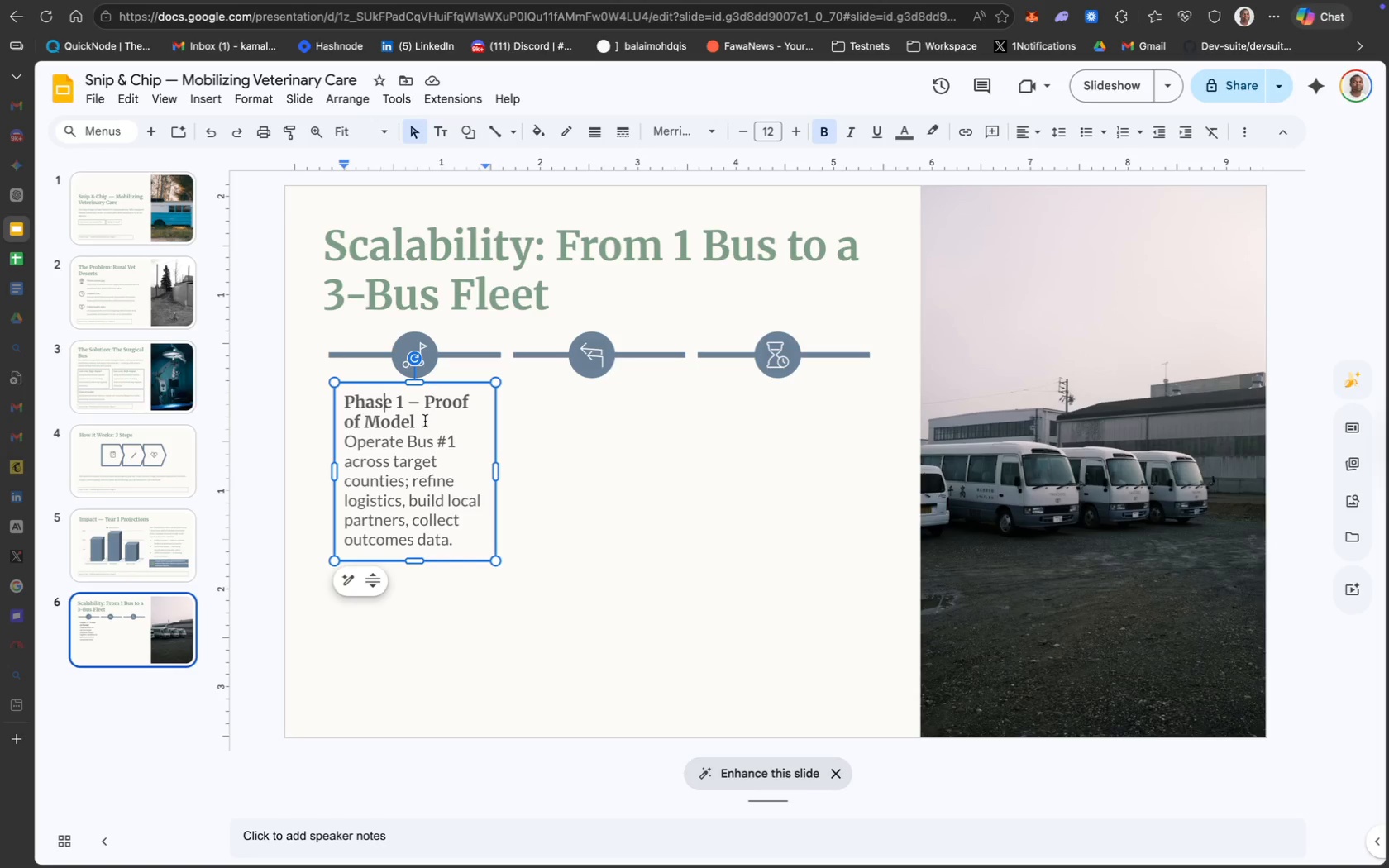 
left_click([179, 441])
 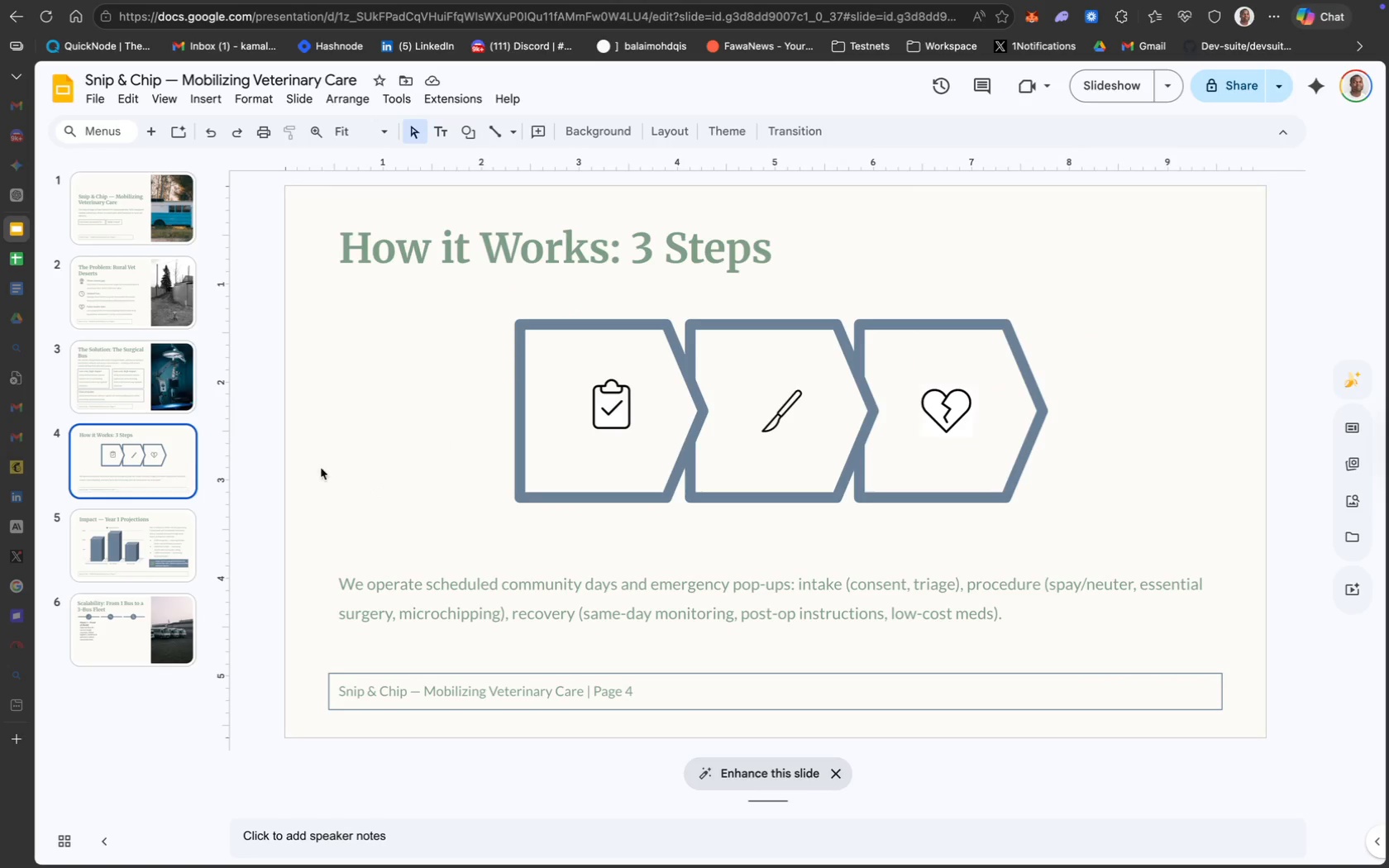 
left_click([133, 407])
 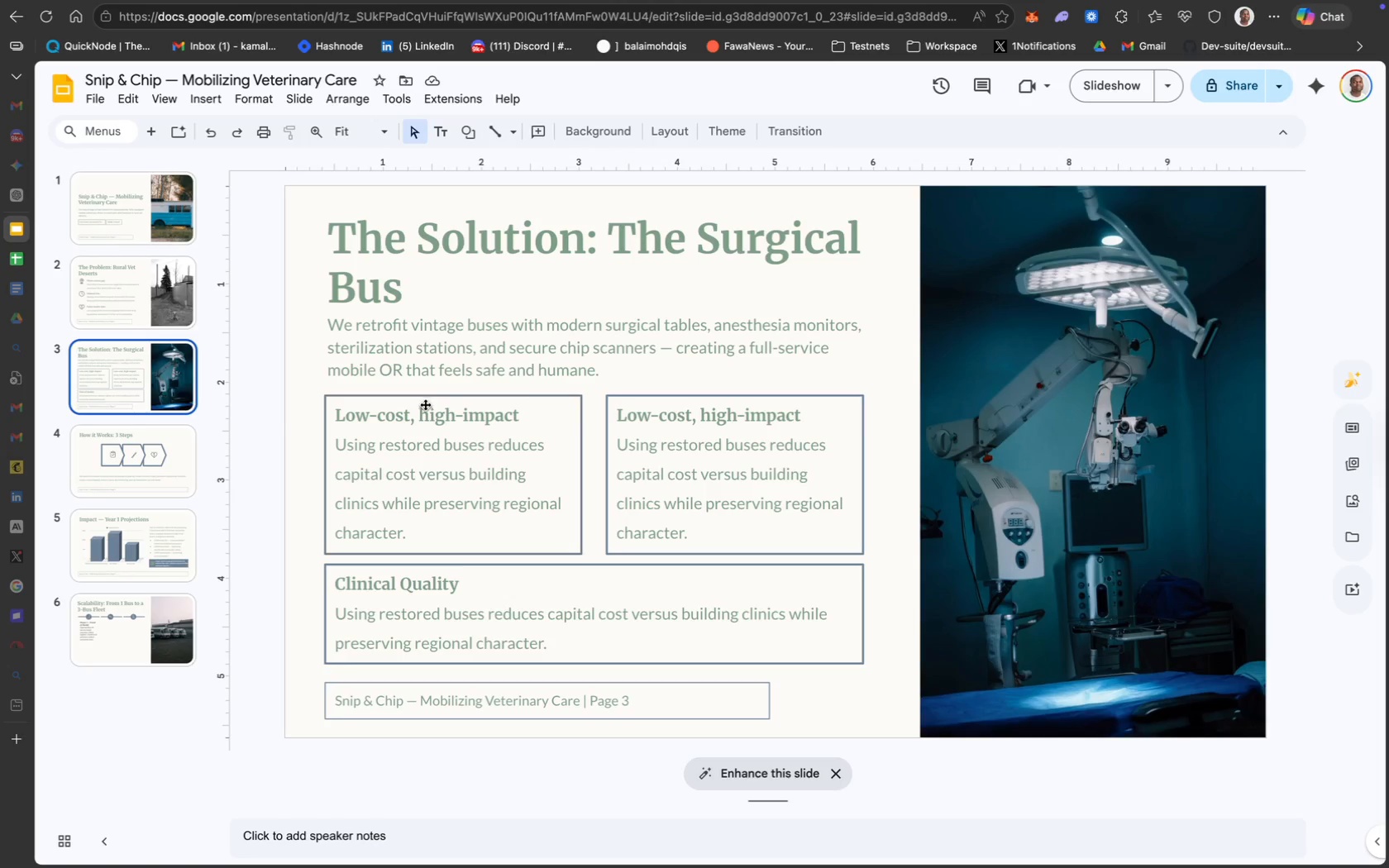 
left_click([427, 412])
 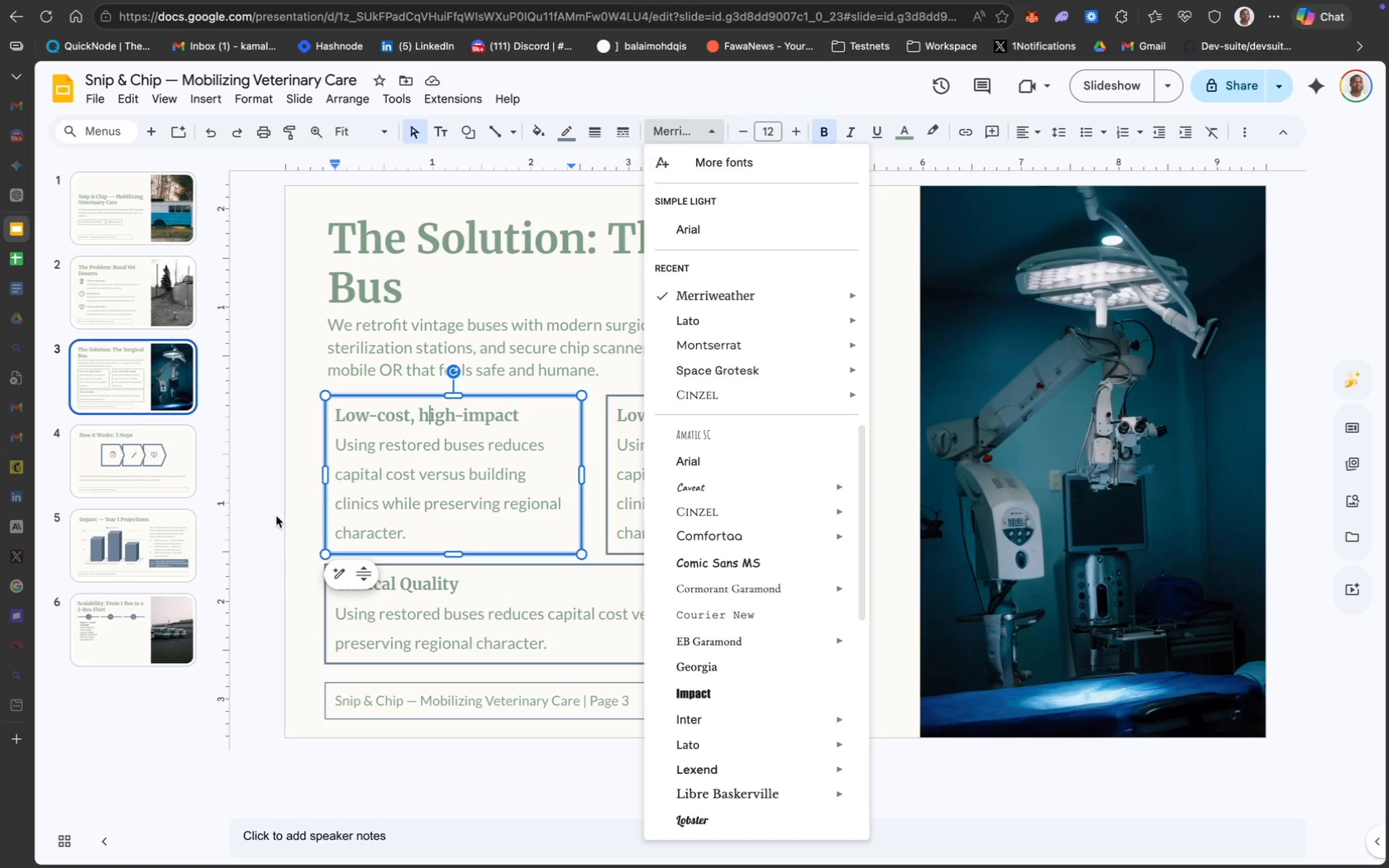 
wait(5.89)
 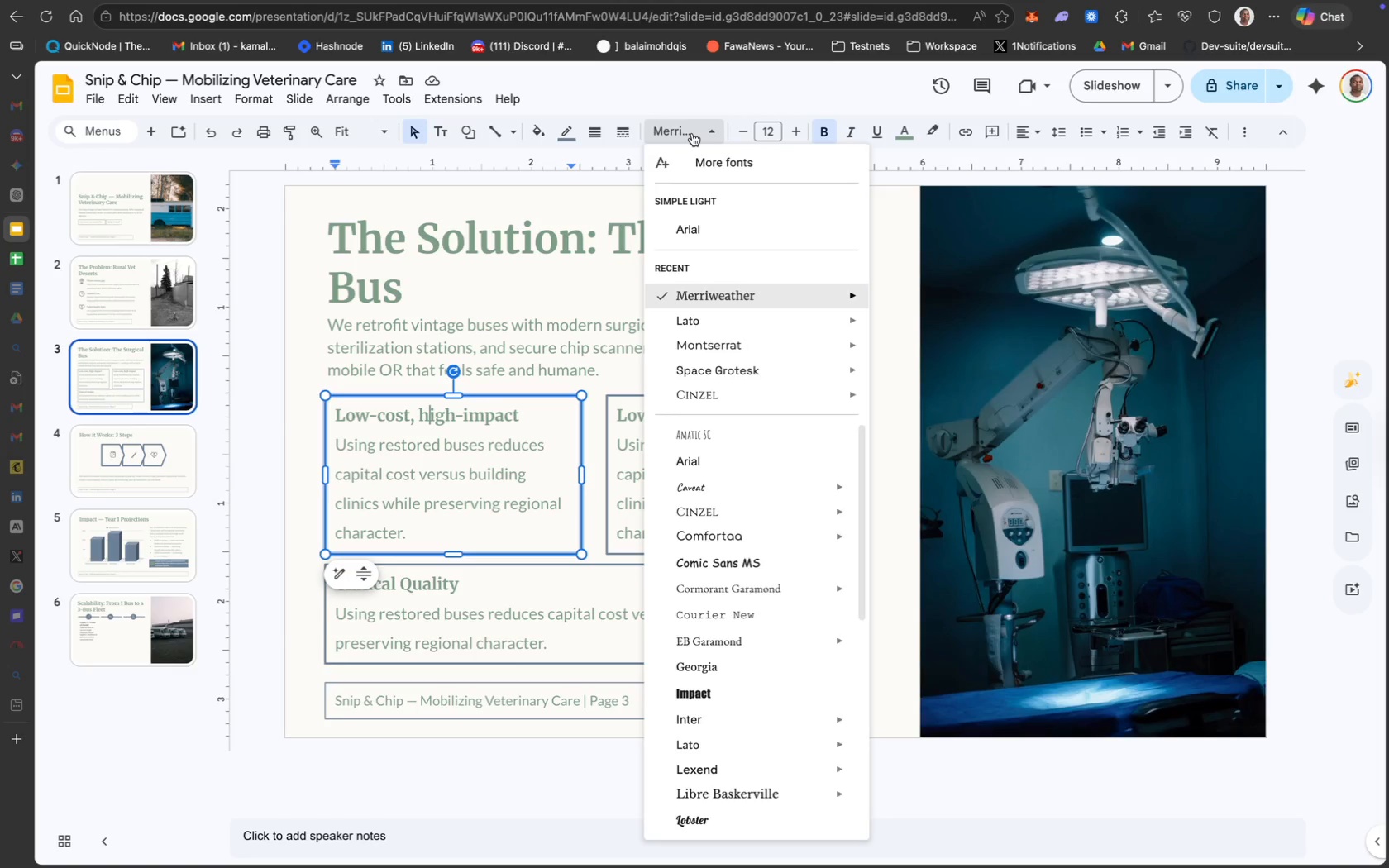 
left_click([132, 618])
 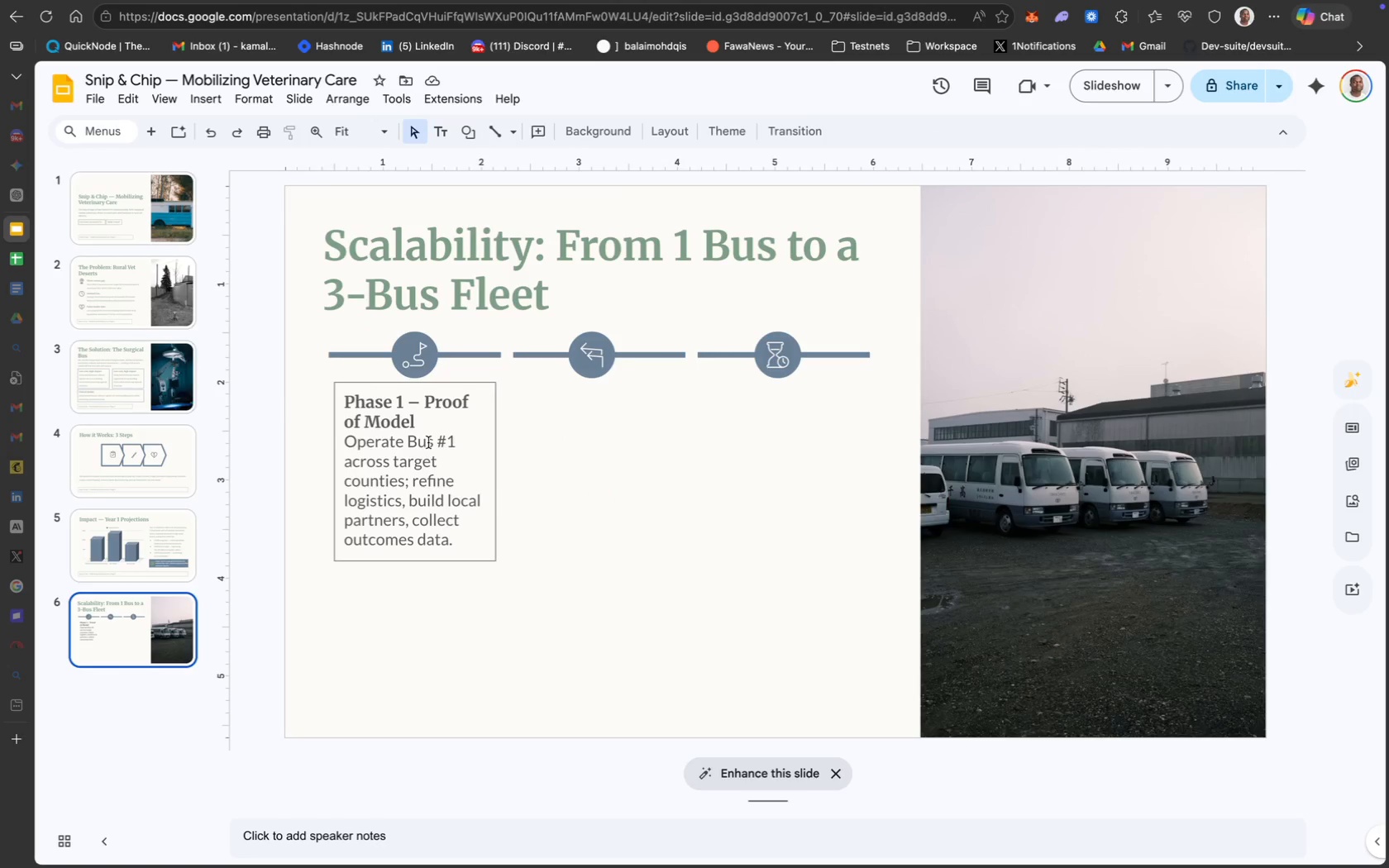 
left_click_drag(start_coordinate=[418, 422], to_coordinate=[342, 405])
 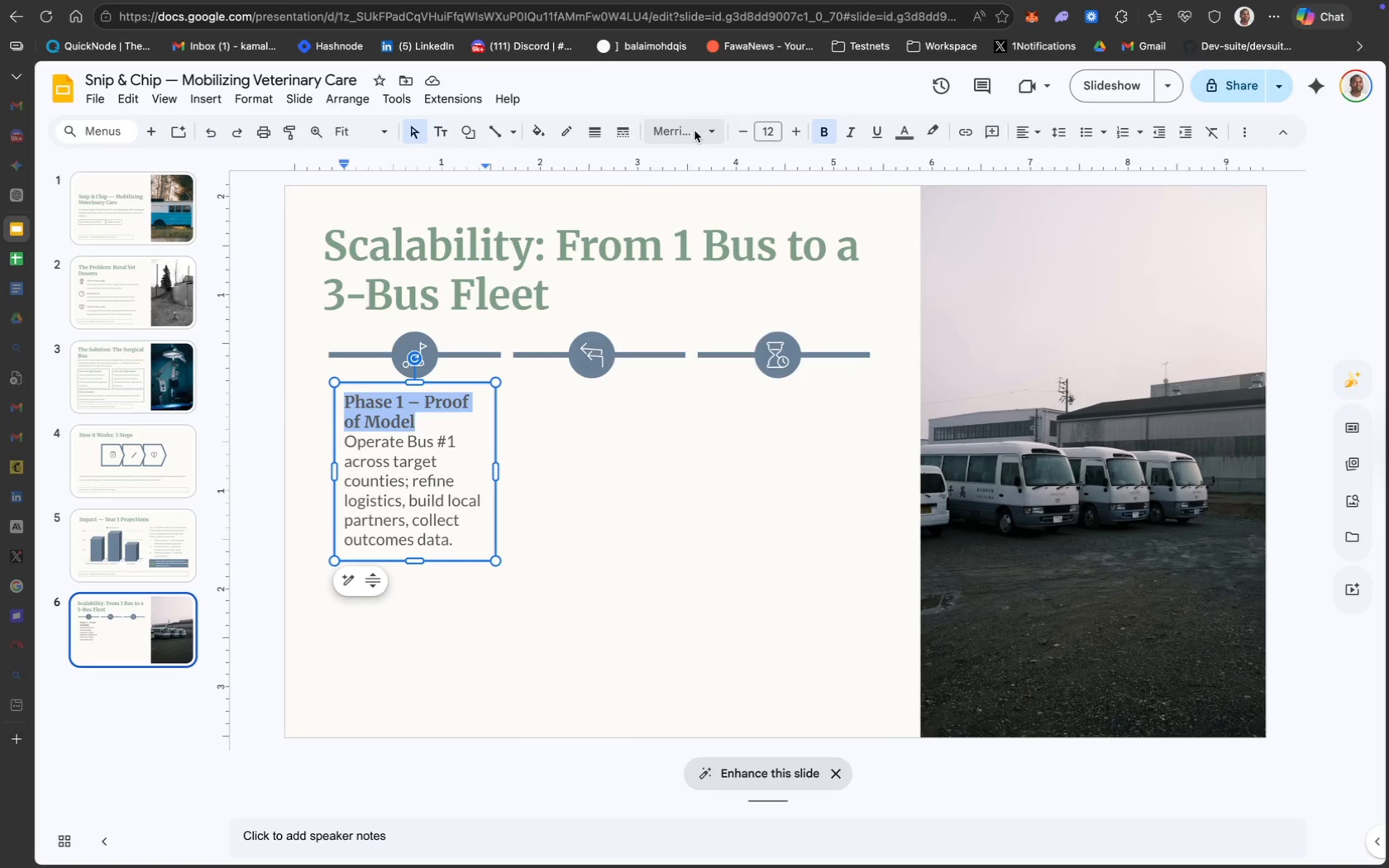 
left_click([693, 131])
 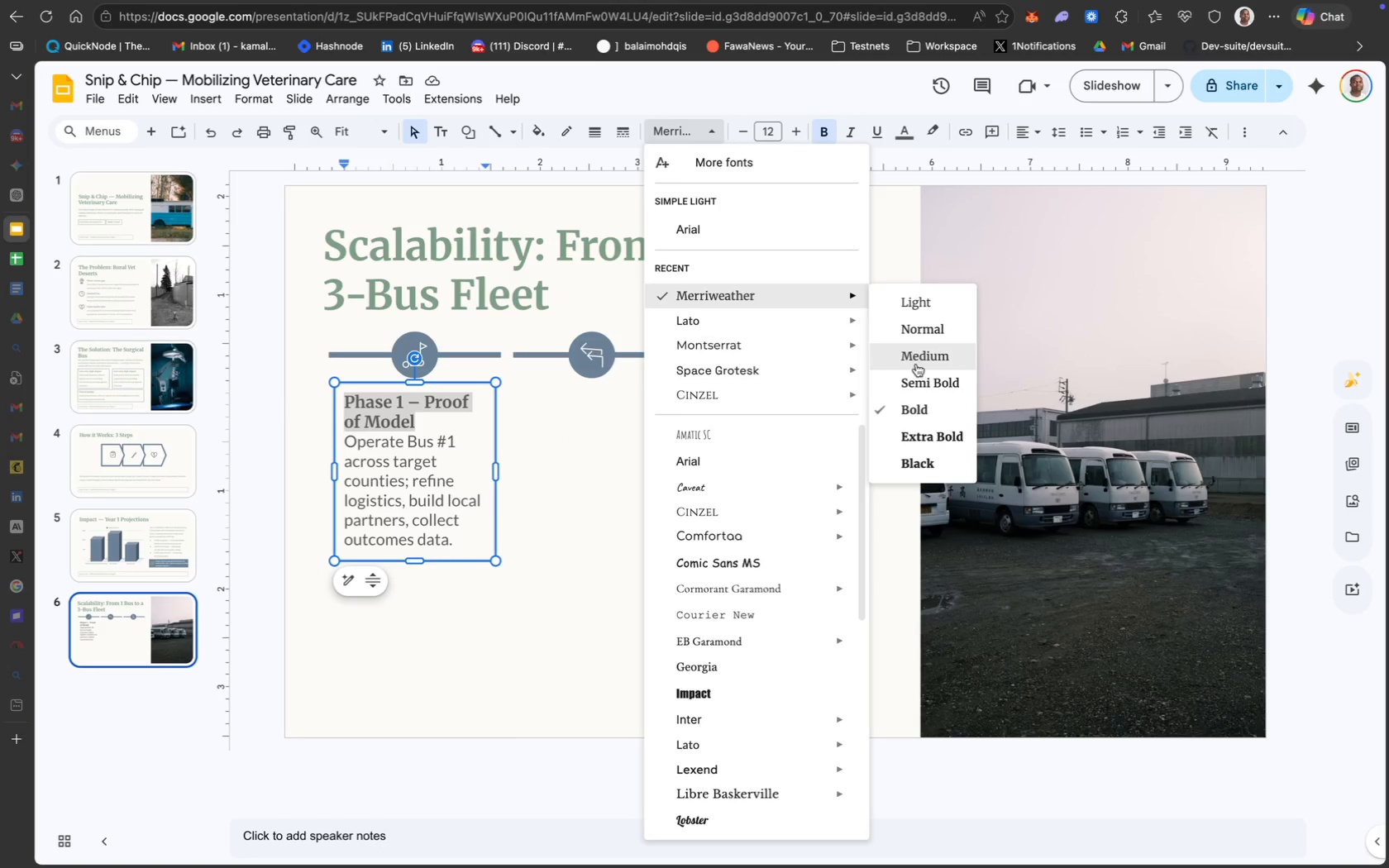 
left_click([921, 404])
 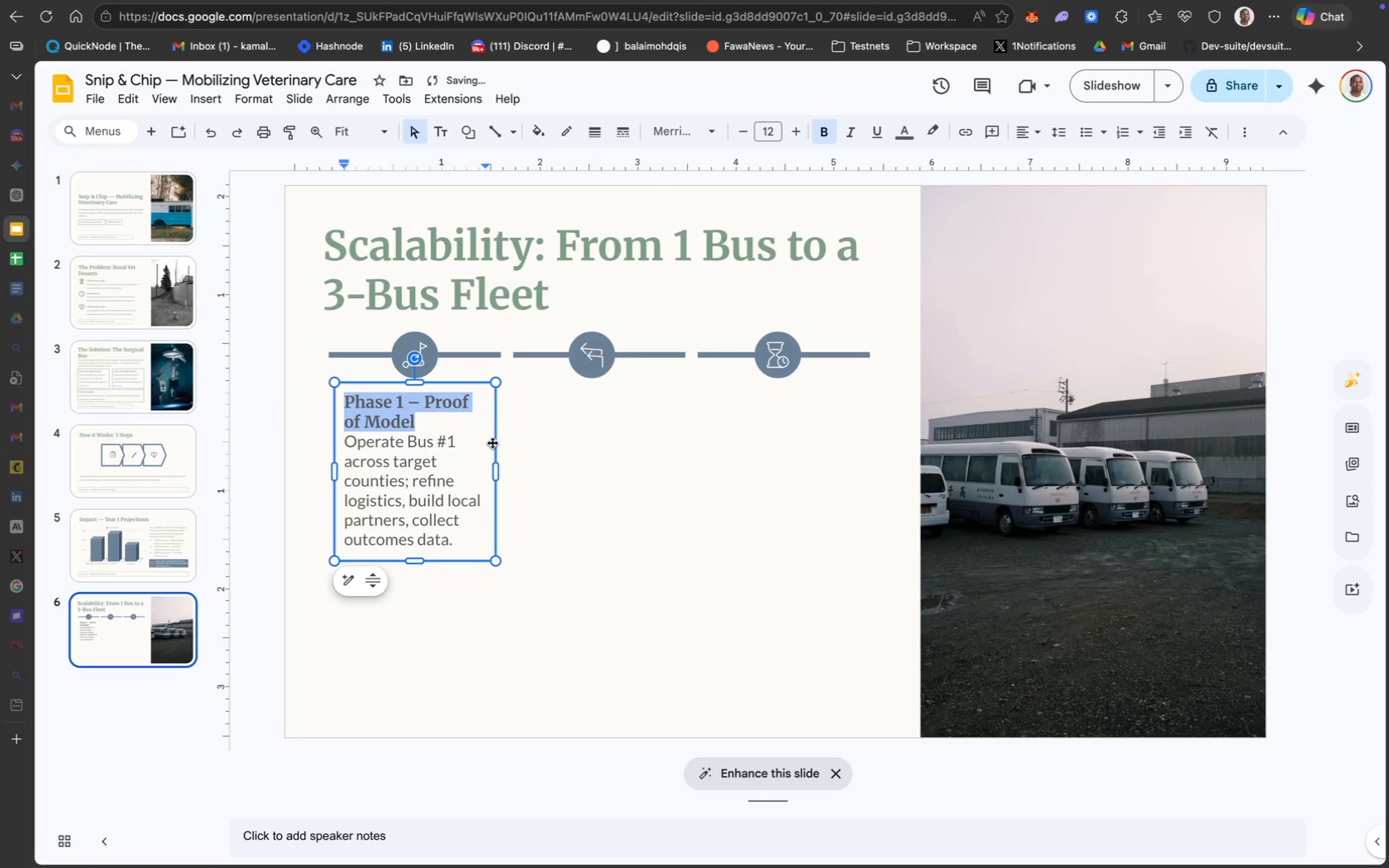 
left_click([449, 451])
 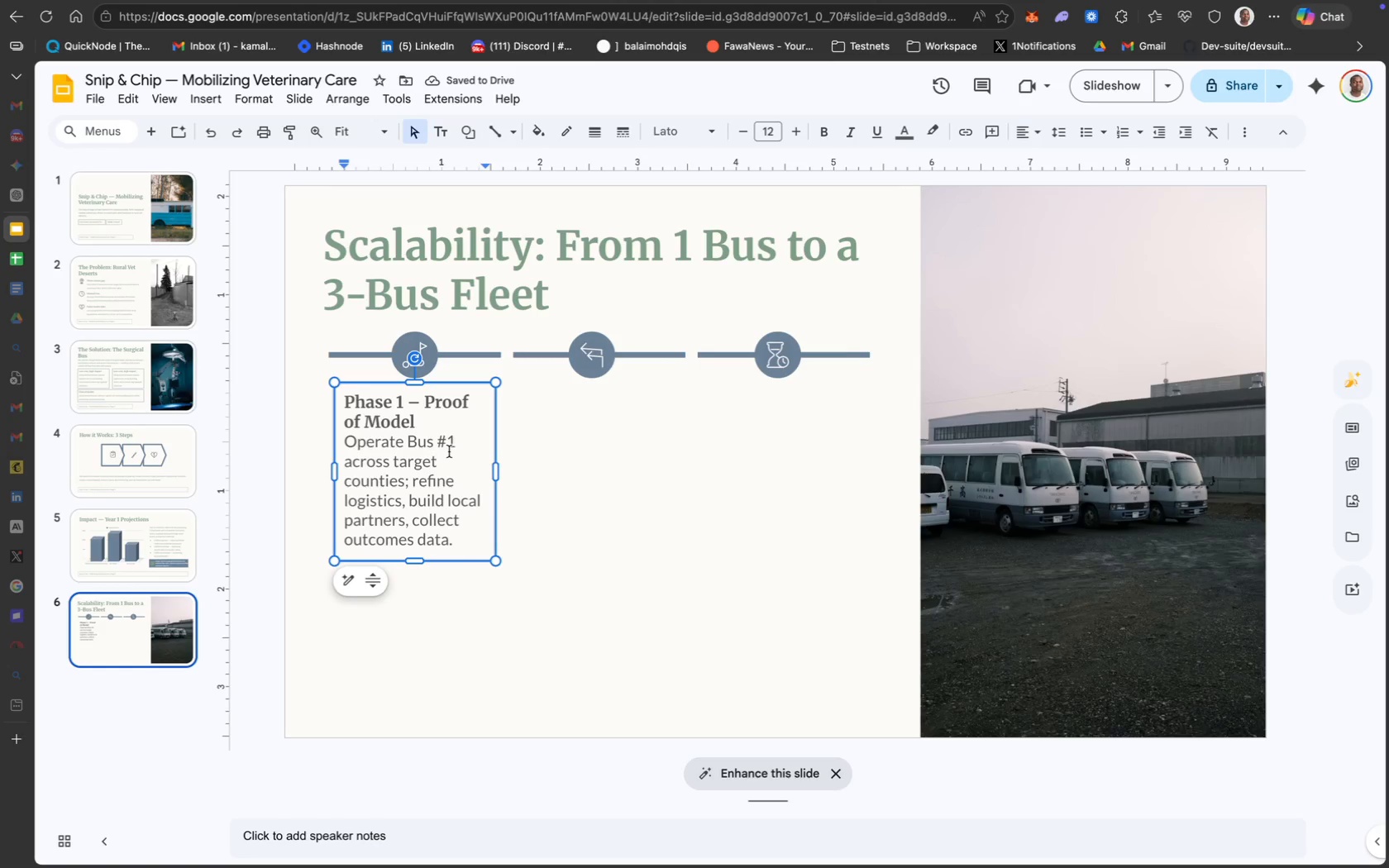 
key(CapsLock)
 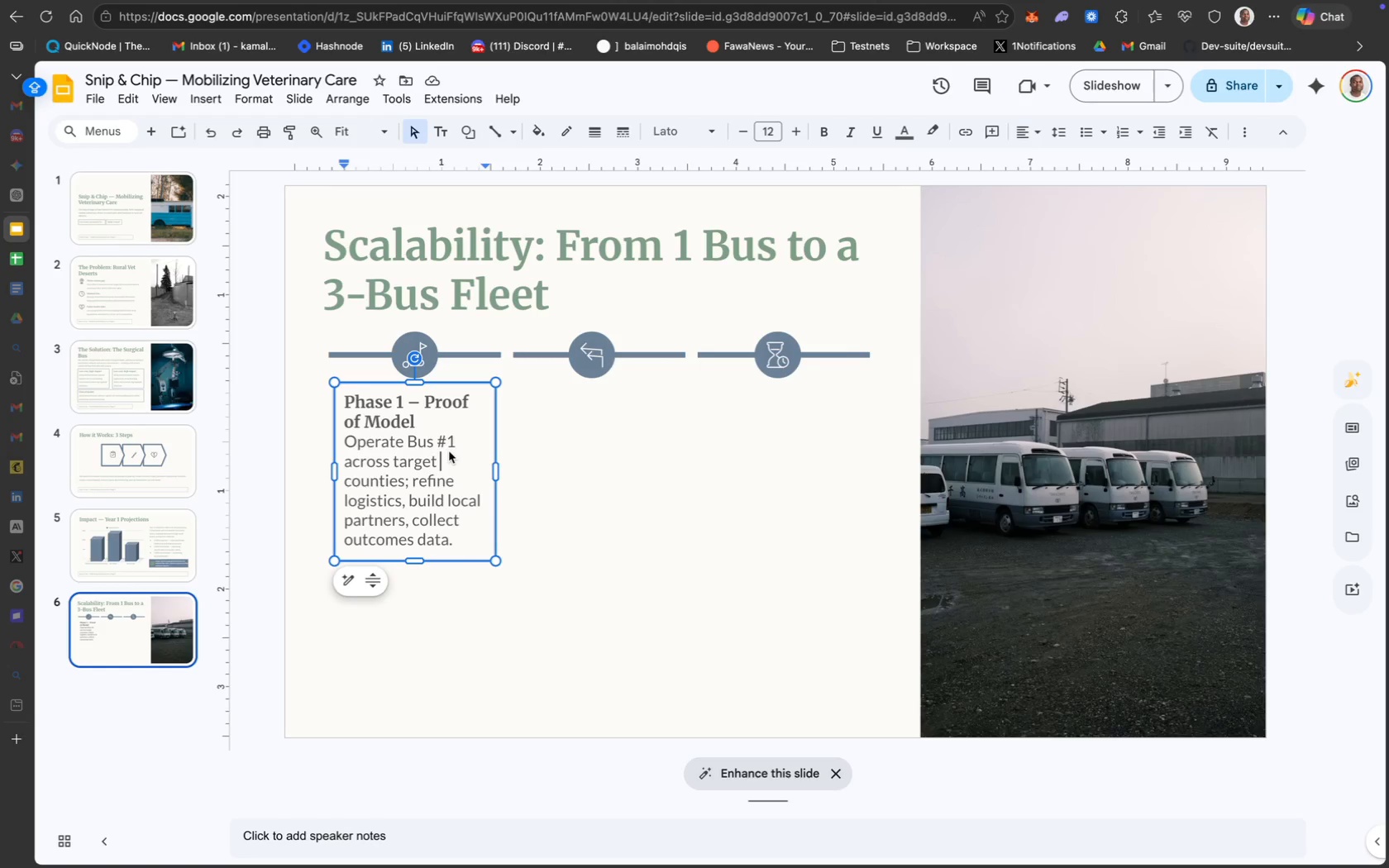 
key(Meta+A)
 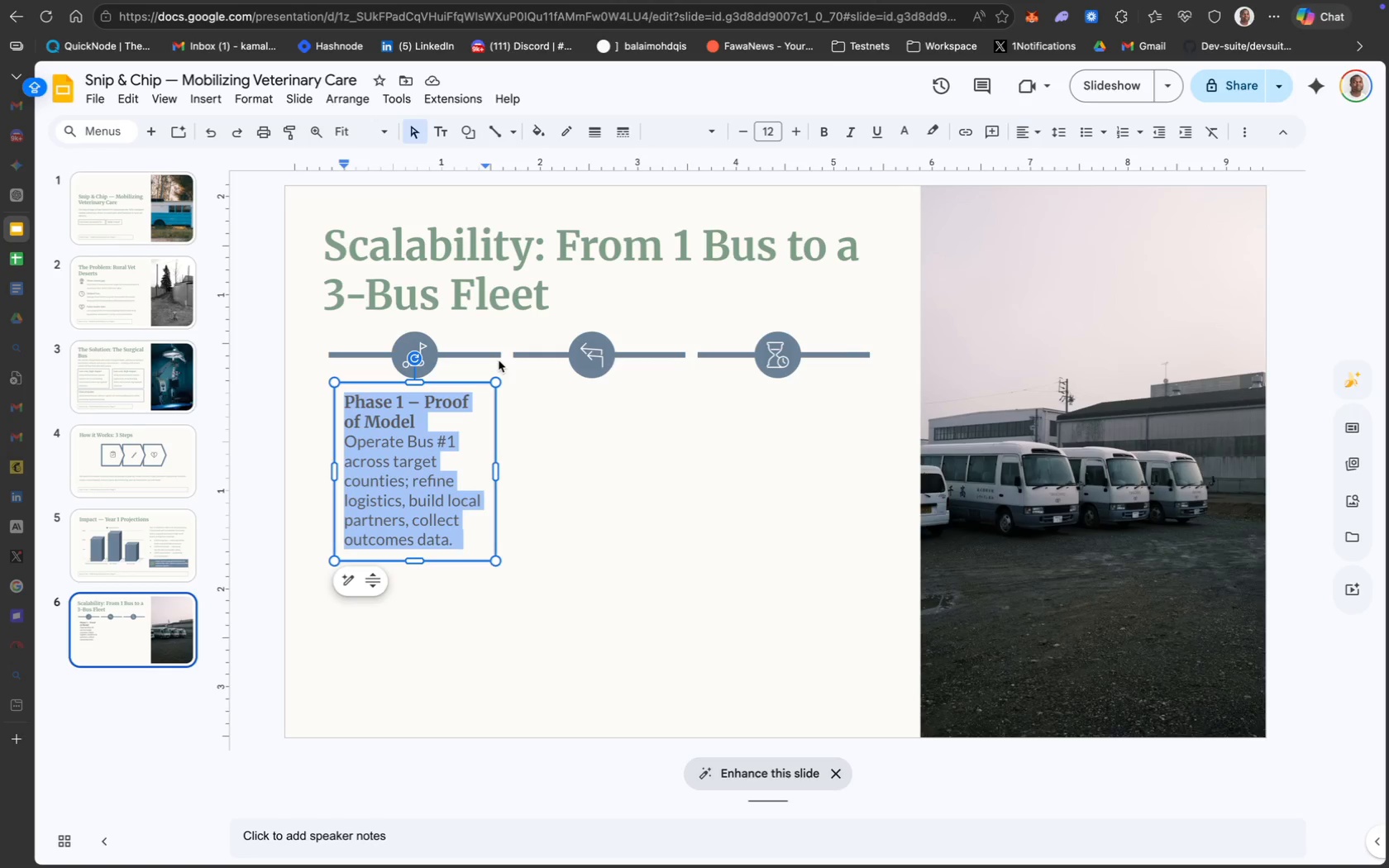 
wait(49.92)
 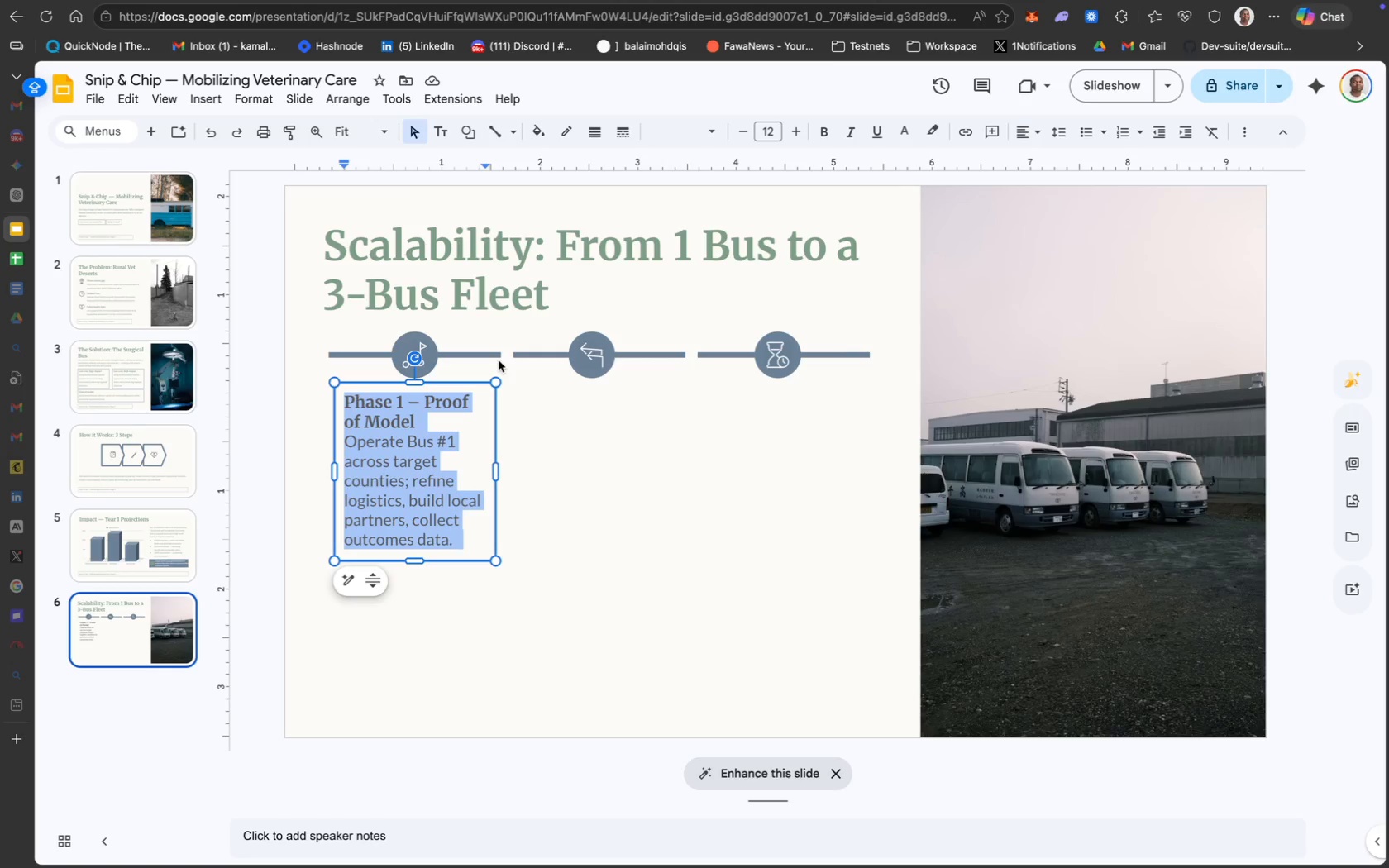 
left_click([395, 439])
 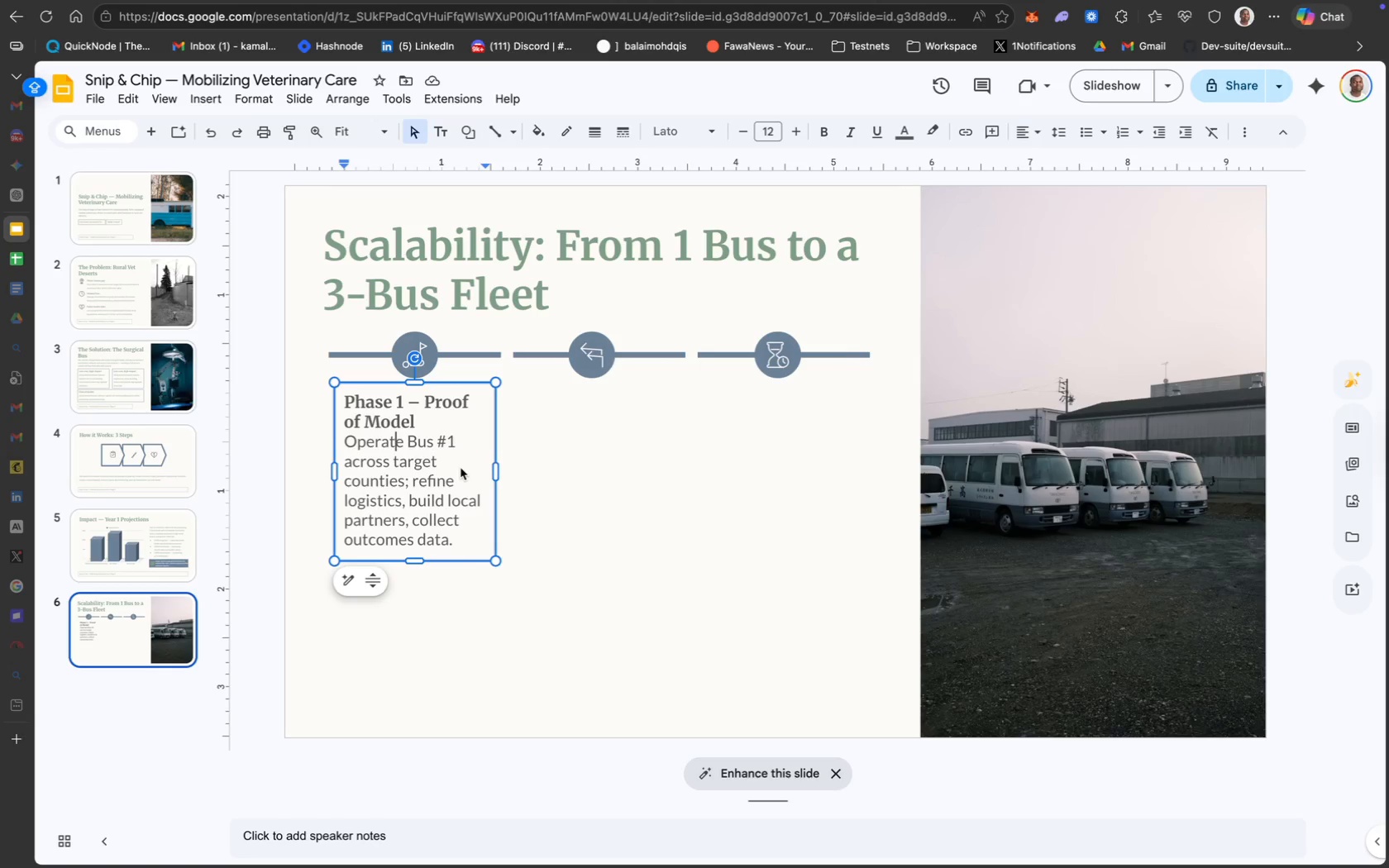 
key(Meta+A)
 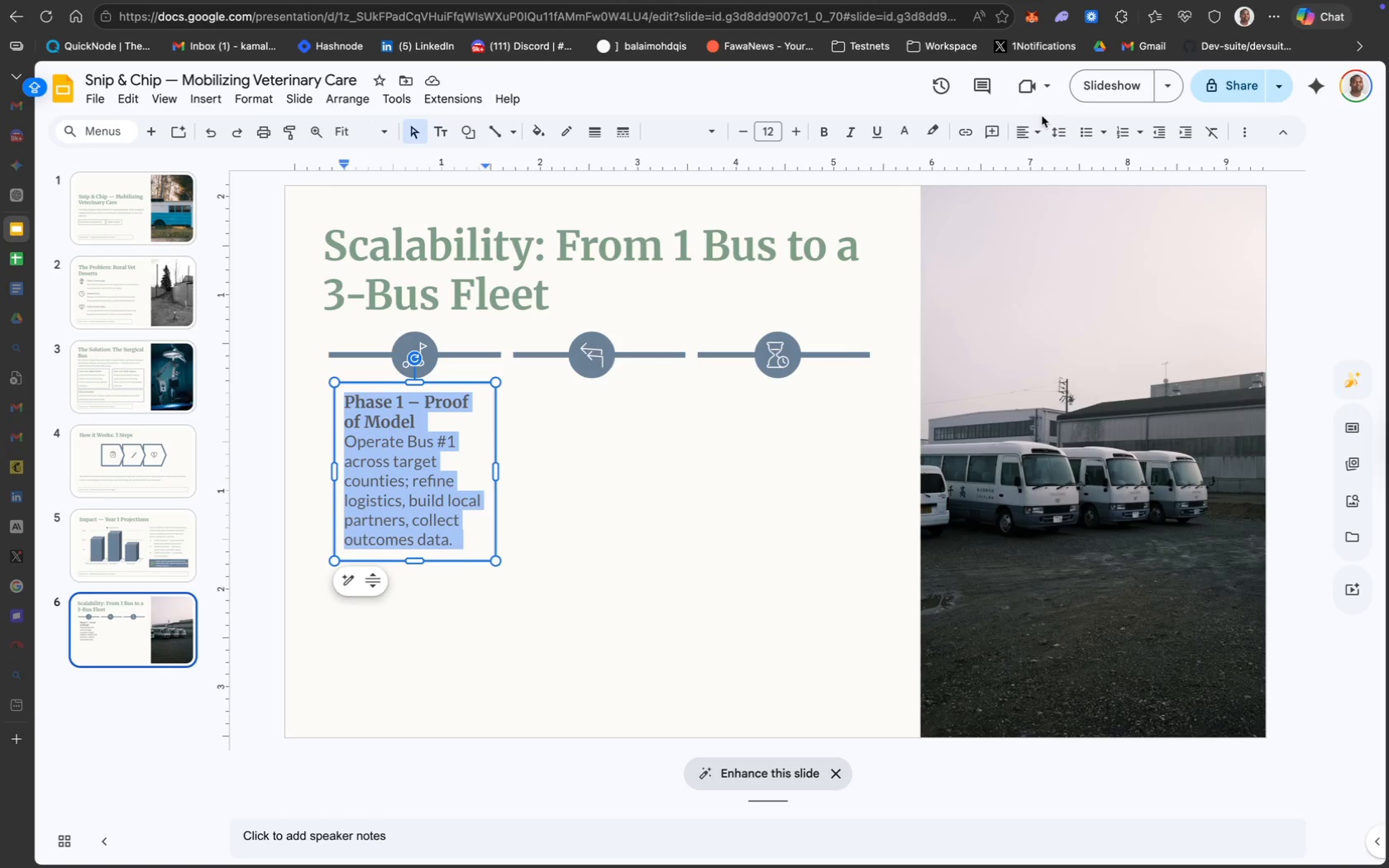 
left_click([1032, 130])
 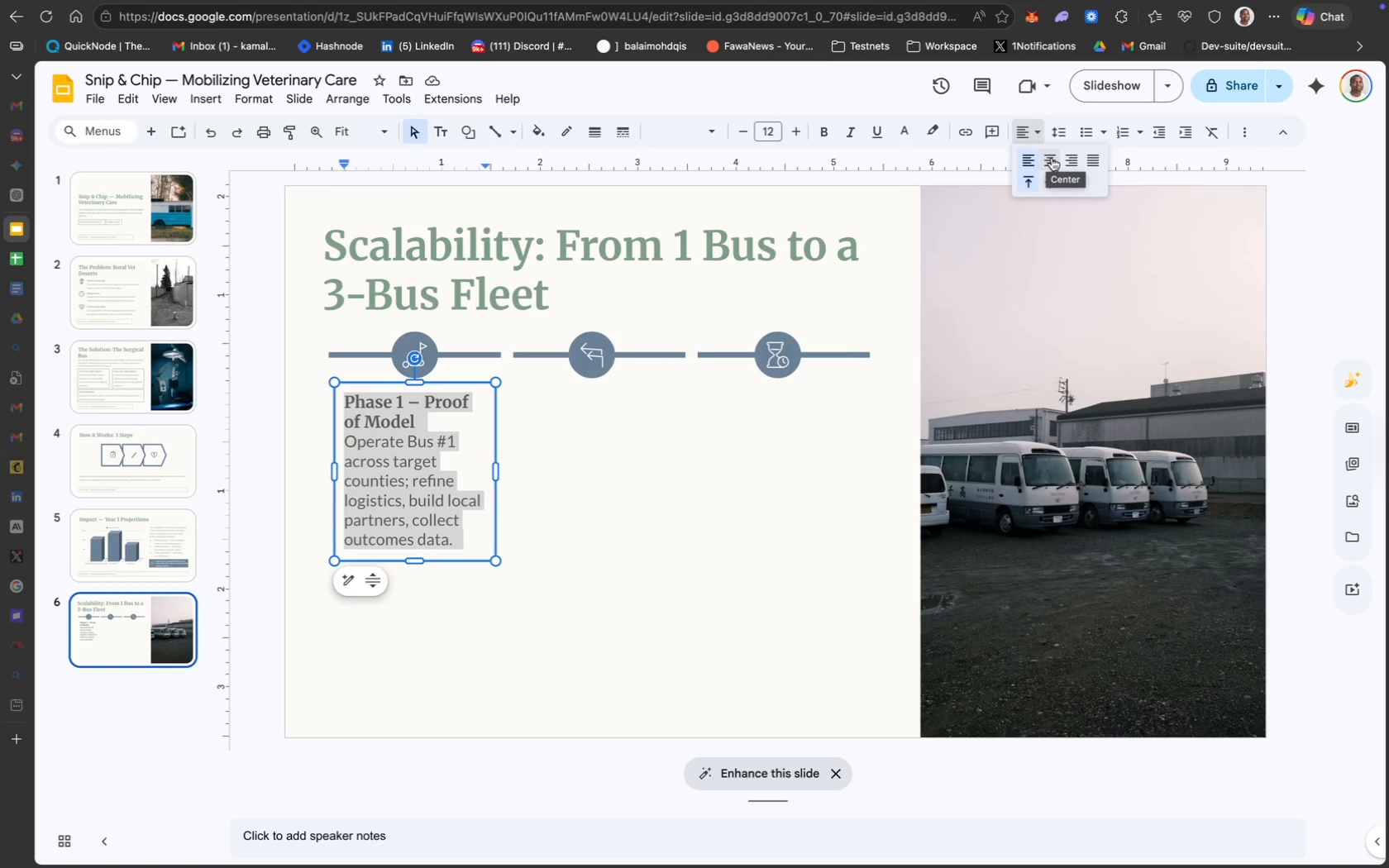 
wait(19.75)
 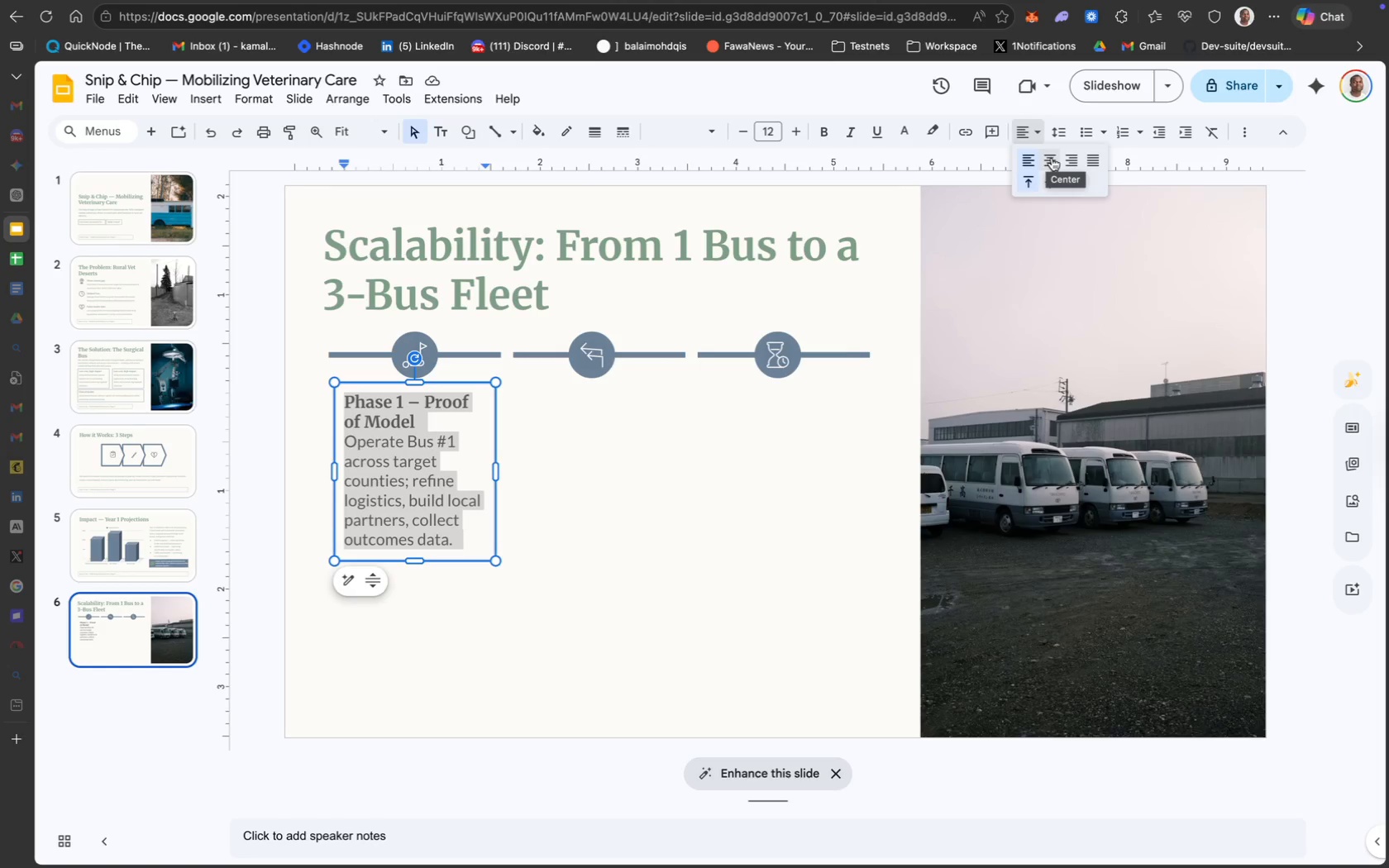 
left_click([1067, 136])
 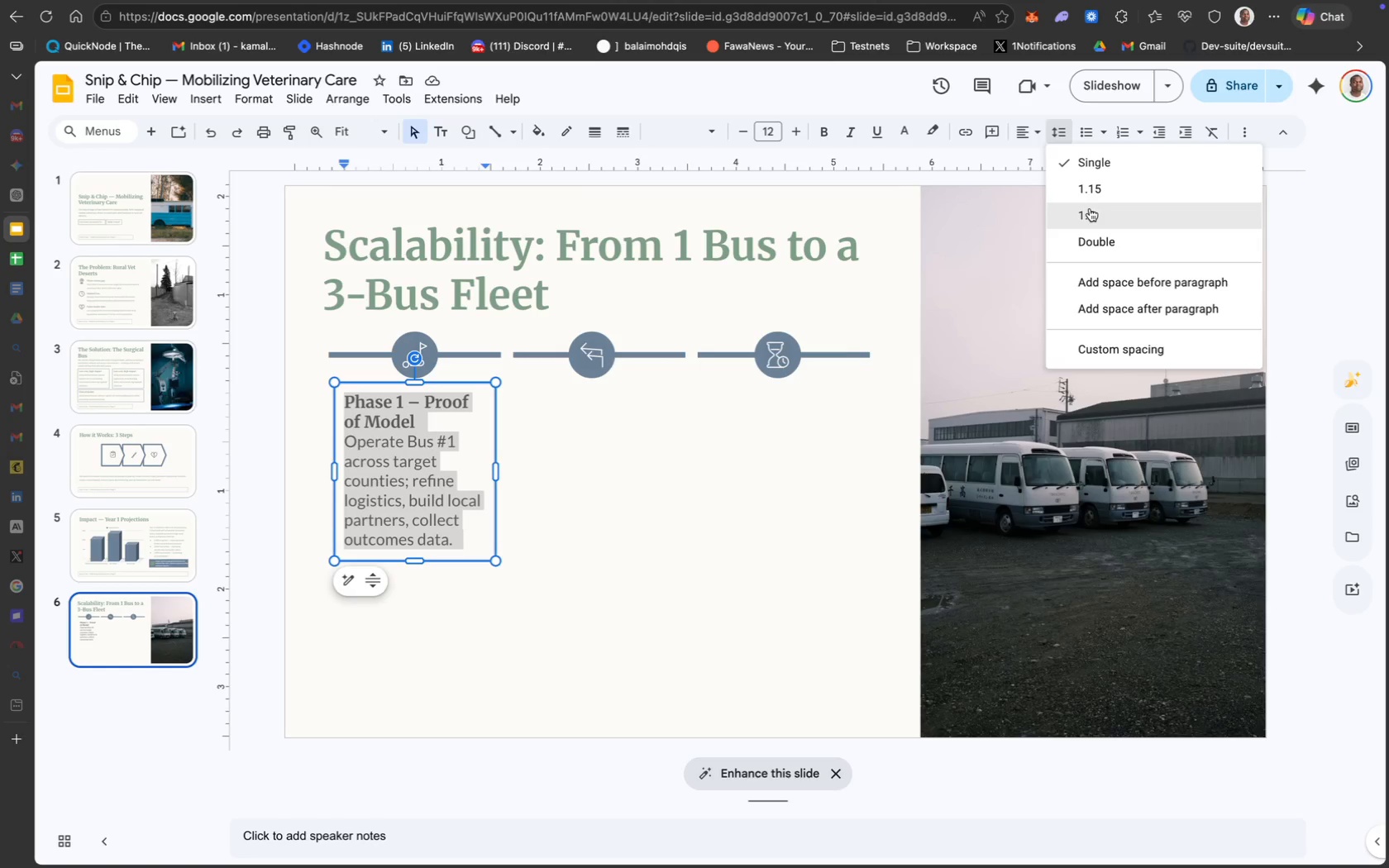 
left_click([1090, 210])
 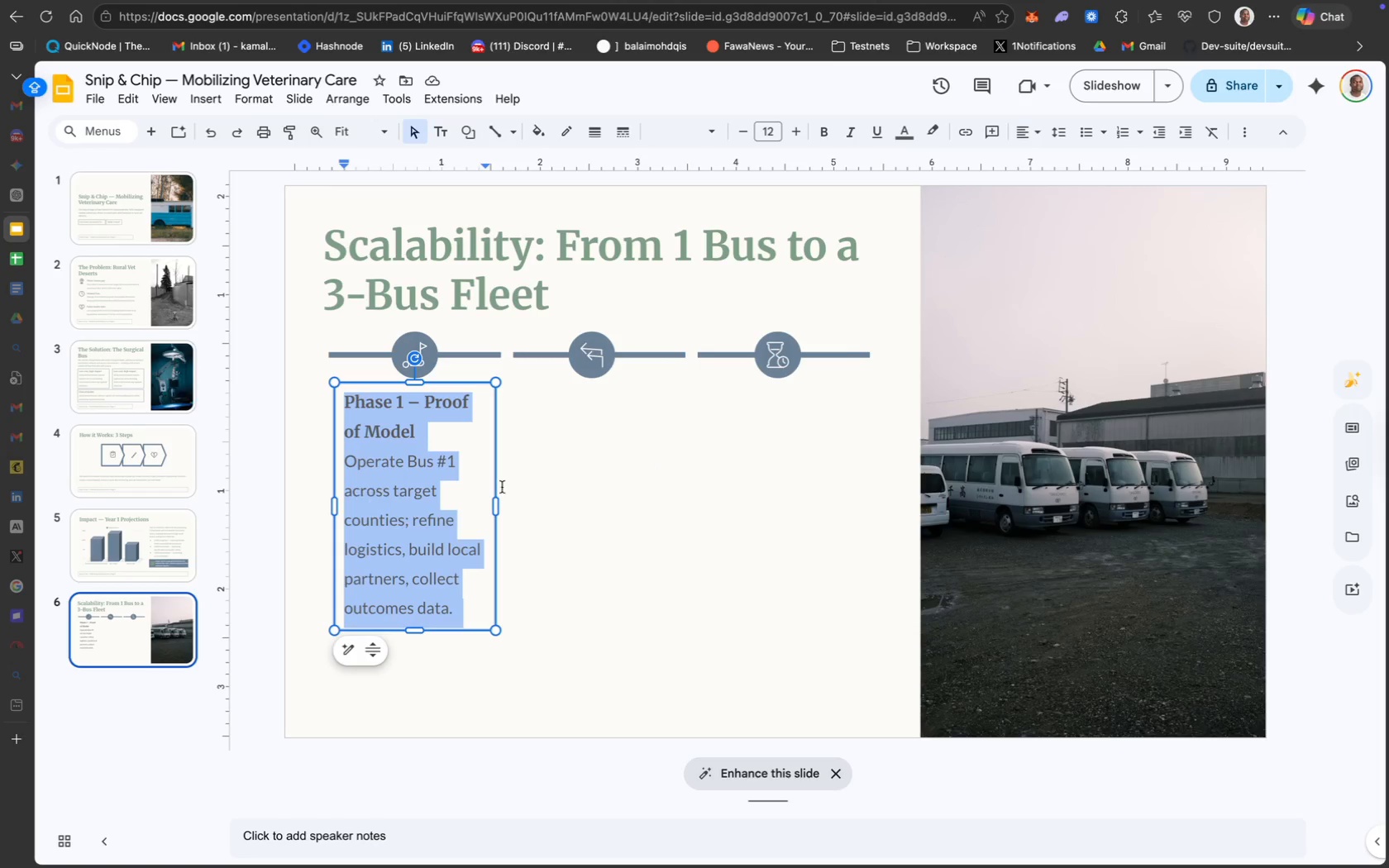 
wait(17.43)
 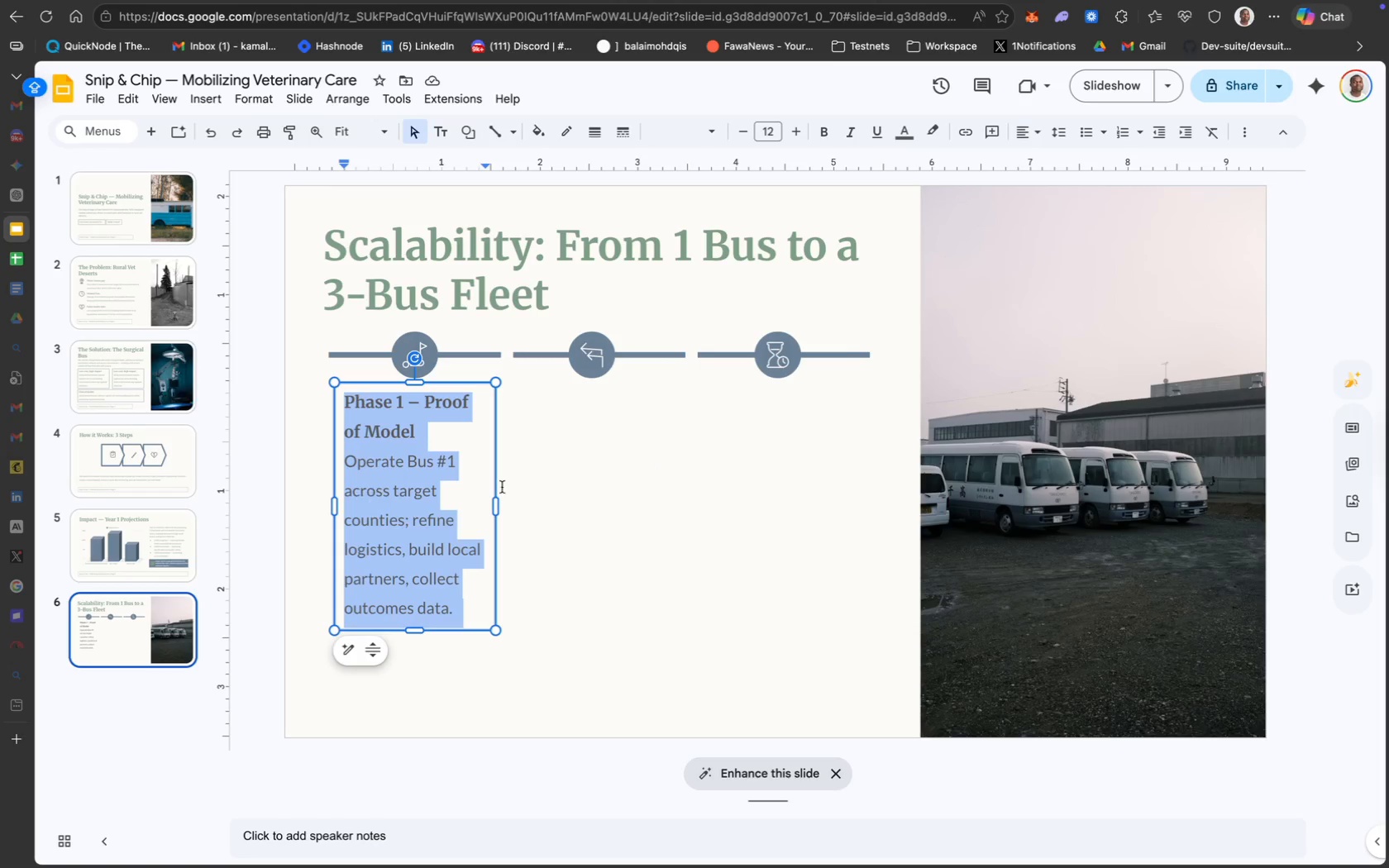 
left_click([442, 516])
 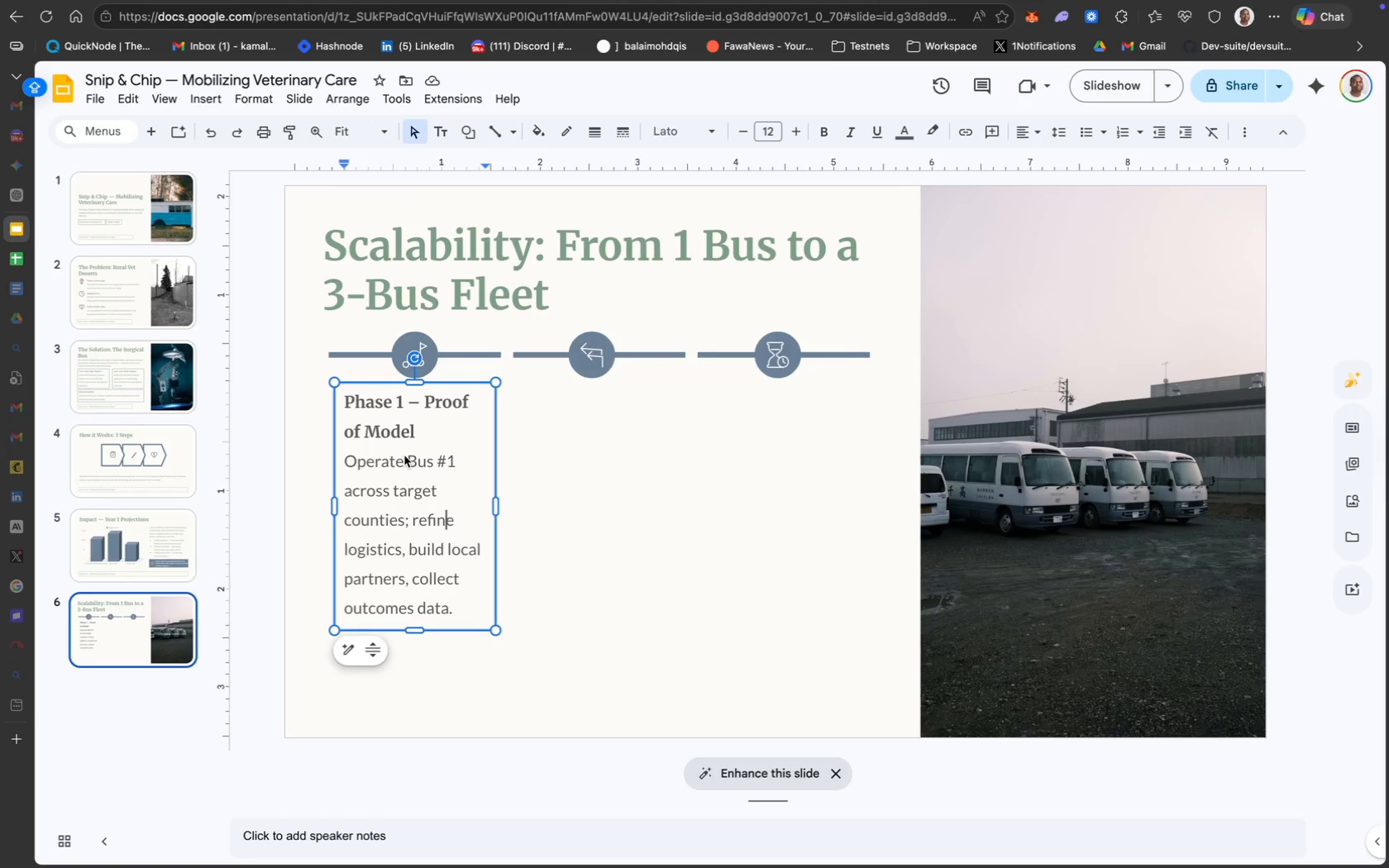 
wait(29.46)
 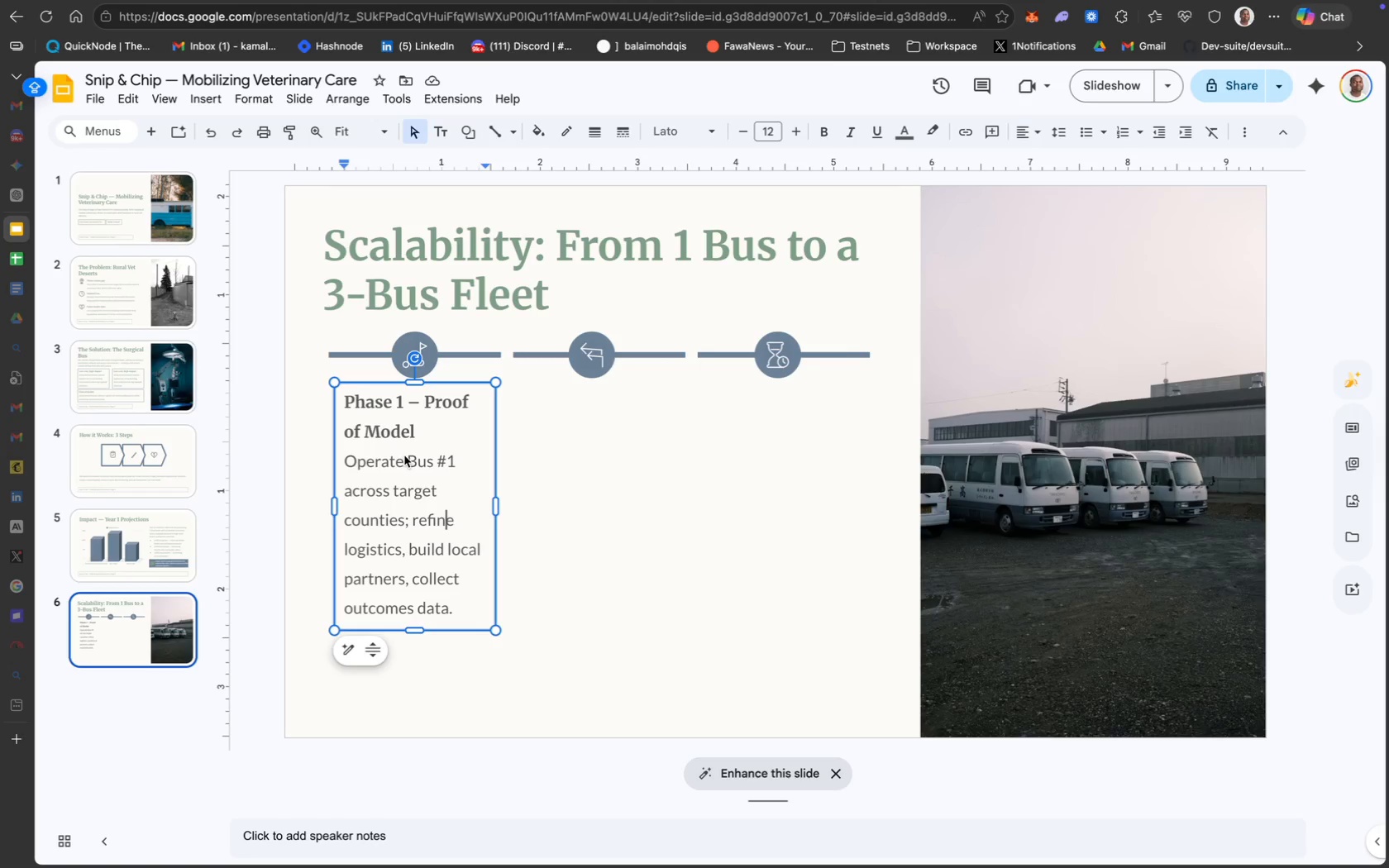 
left_click_drag(start_coordinate=[456, 387], to_coordinate=[464, 385])
 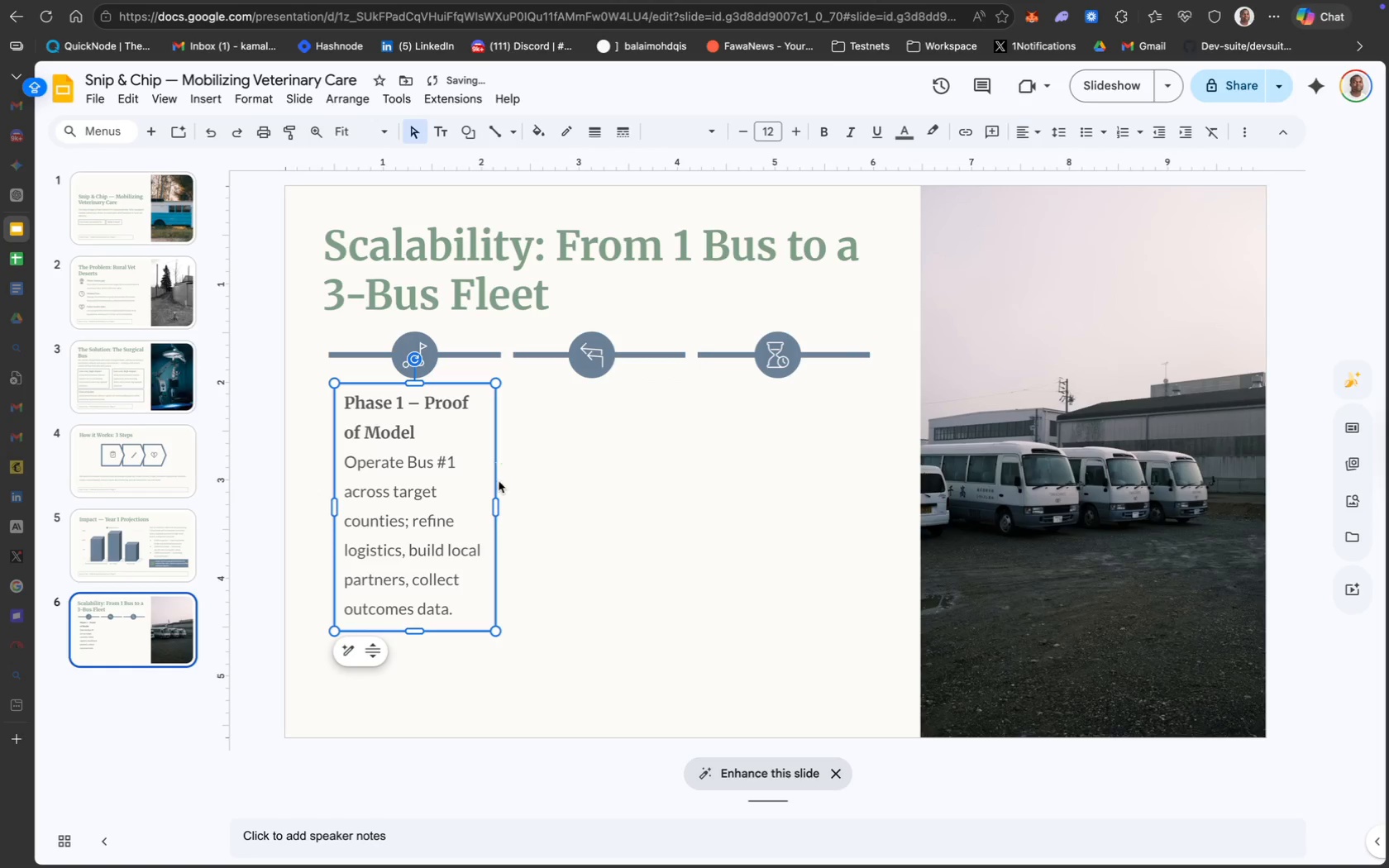 
left_click([437, 482])
 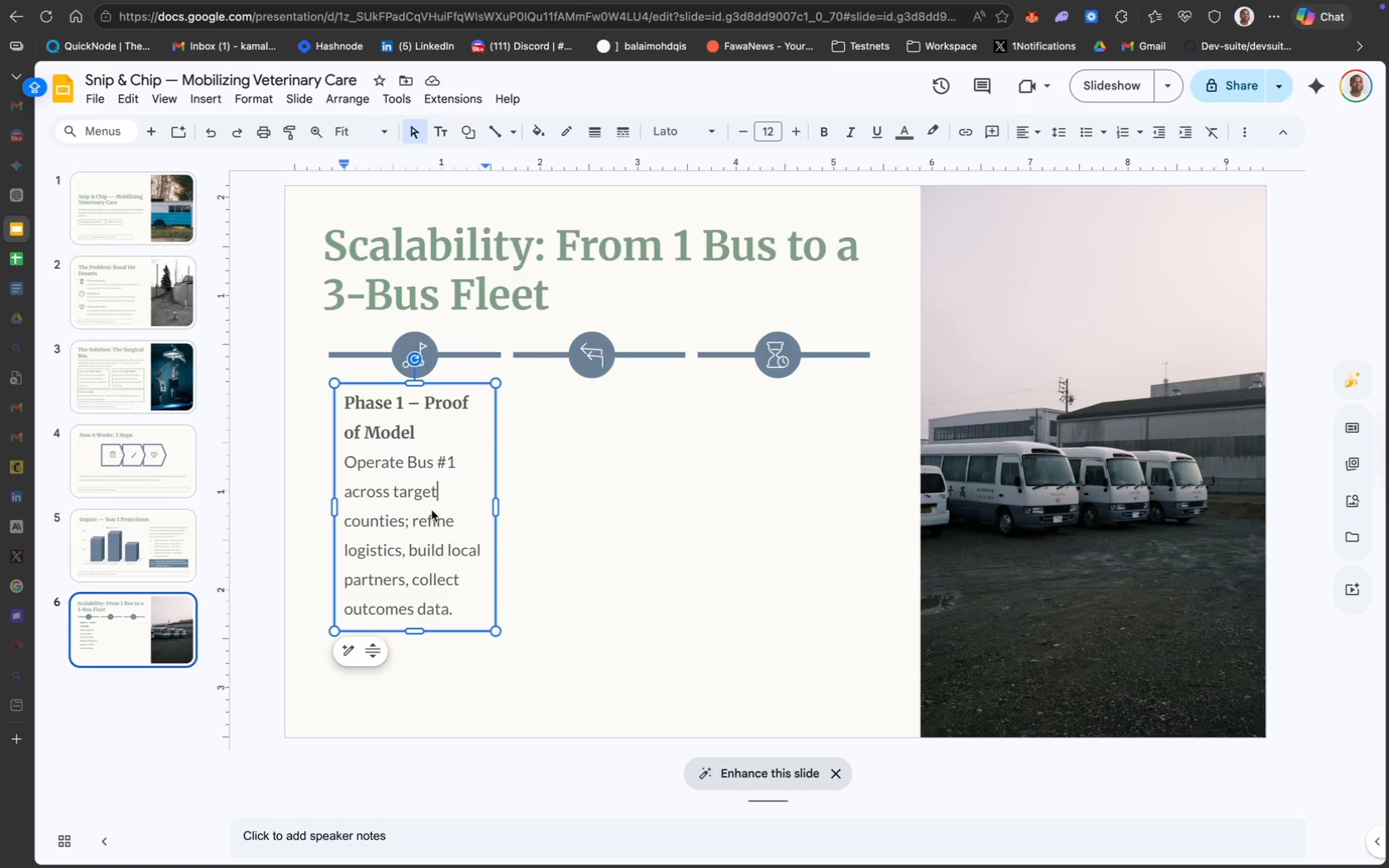 
wait(17.58)
 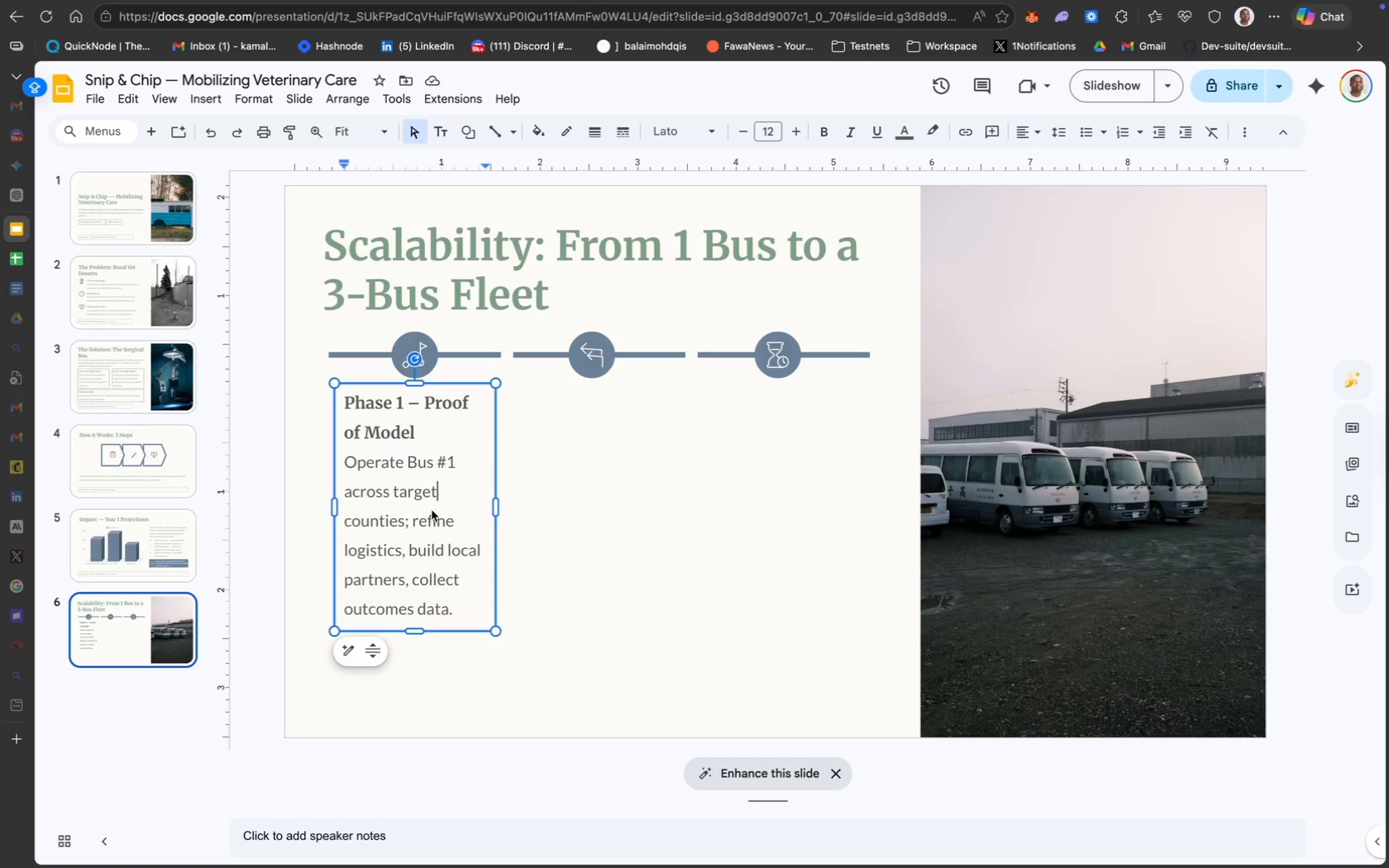 
left_click([458, 386])
 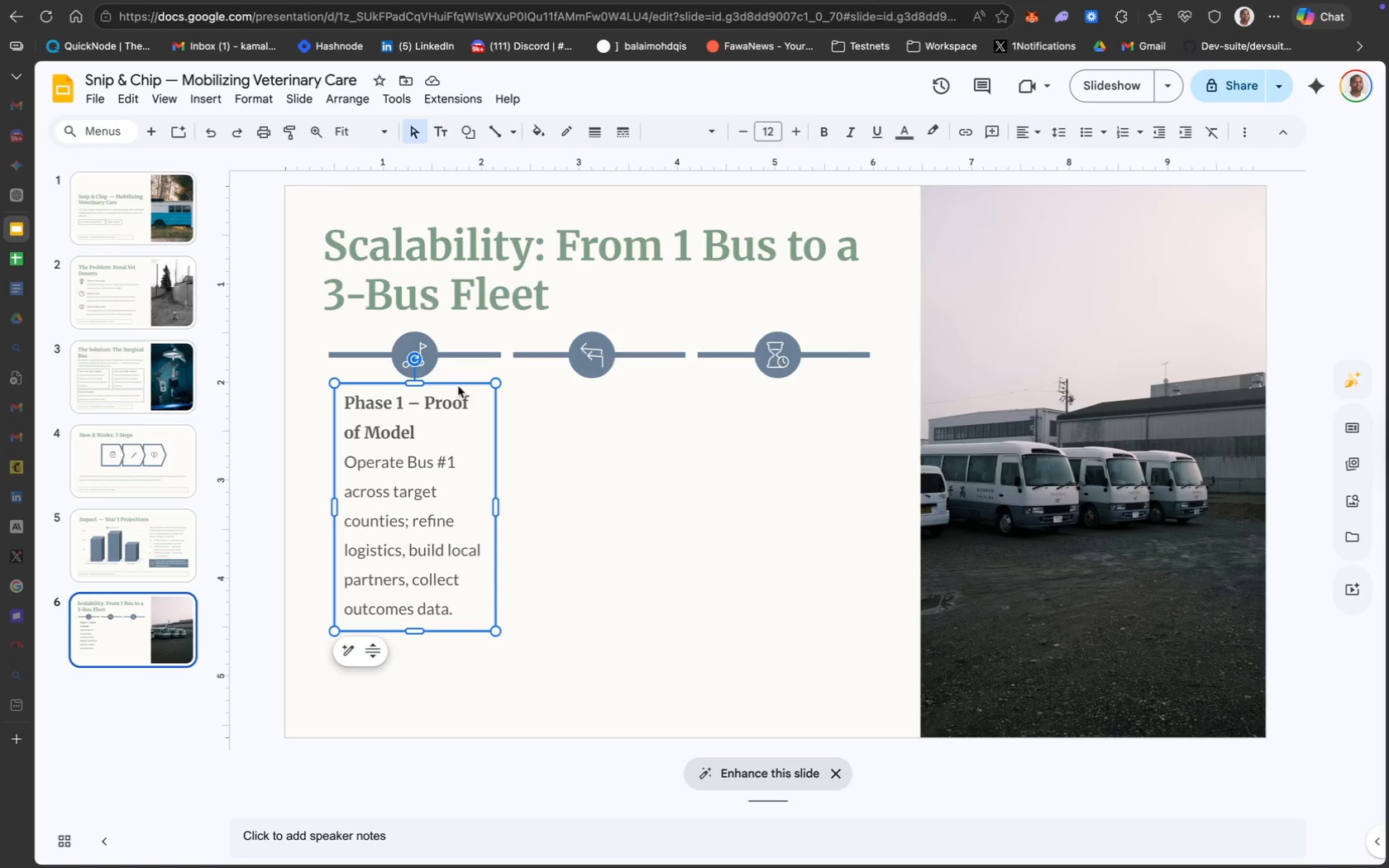 
hold_key(key=CommandLeft, duration=0.97)
 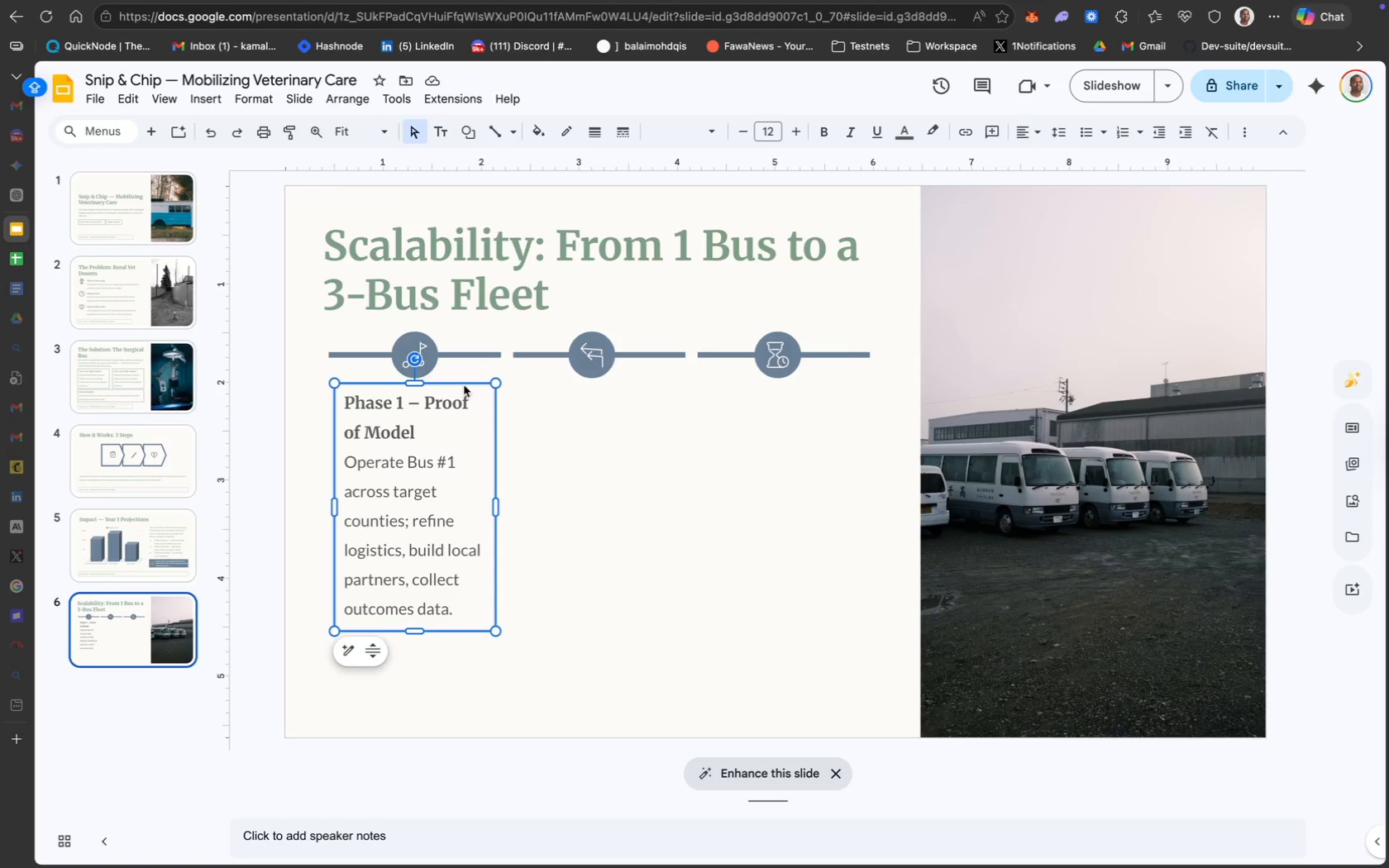 
key(Meta+D)
 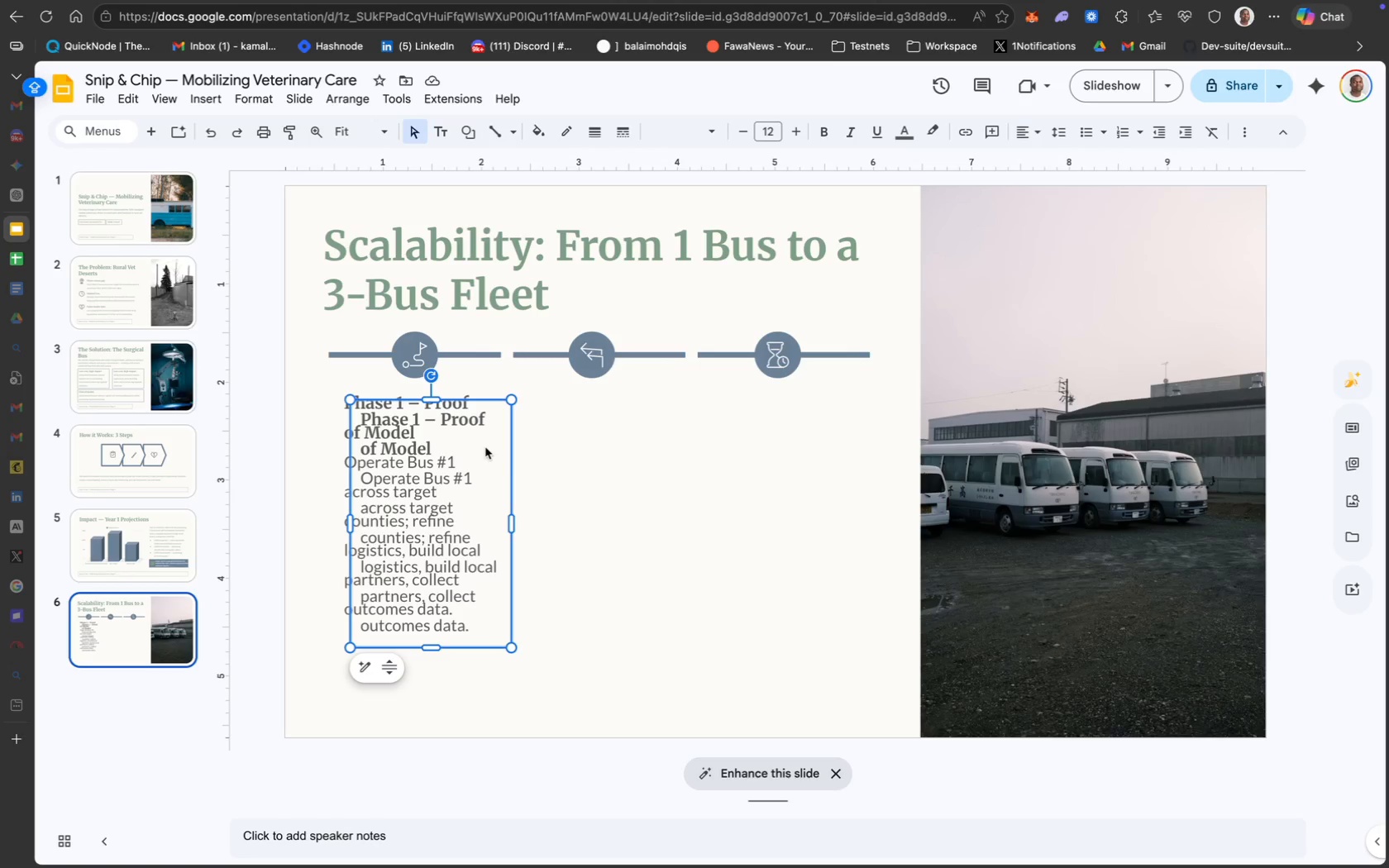 
wait(14.68)
 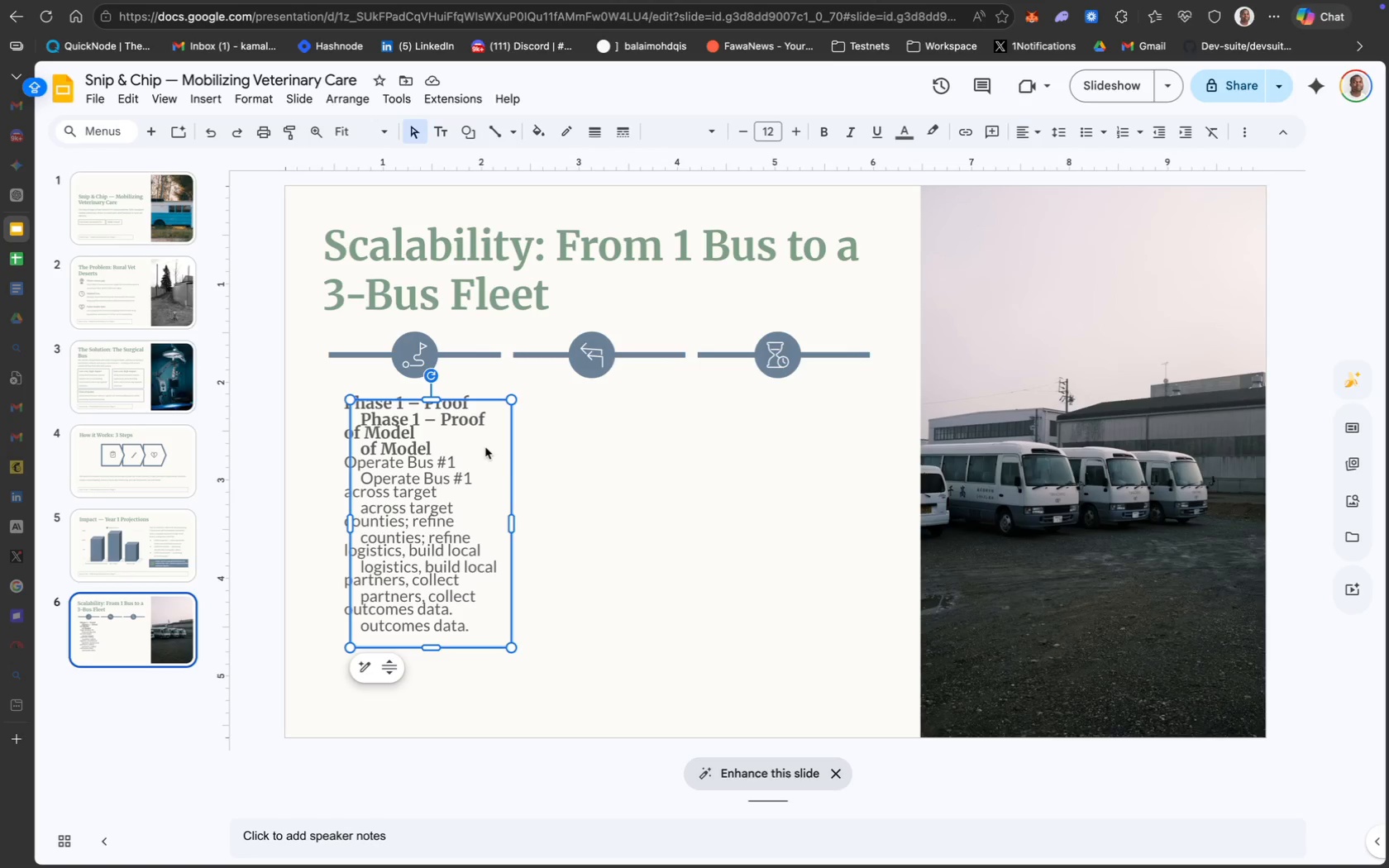 
left_click_drag(start_coordinate=[480, 520], to_coordinate=[491, 517])
 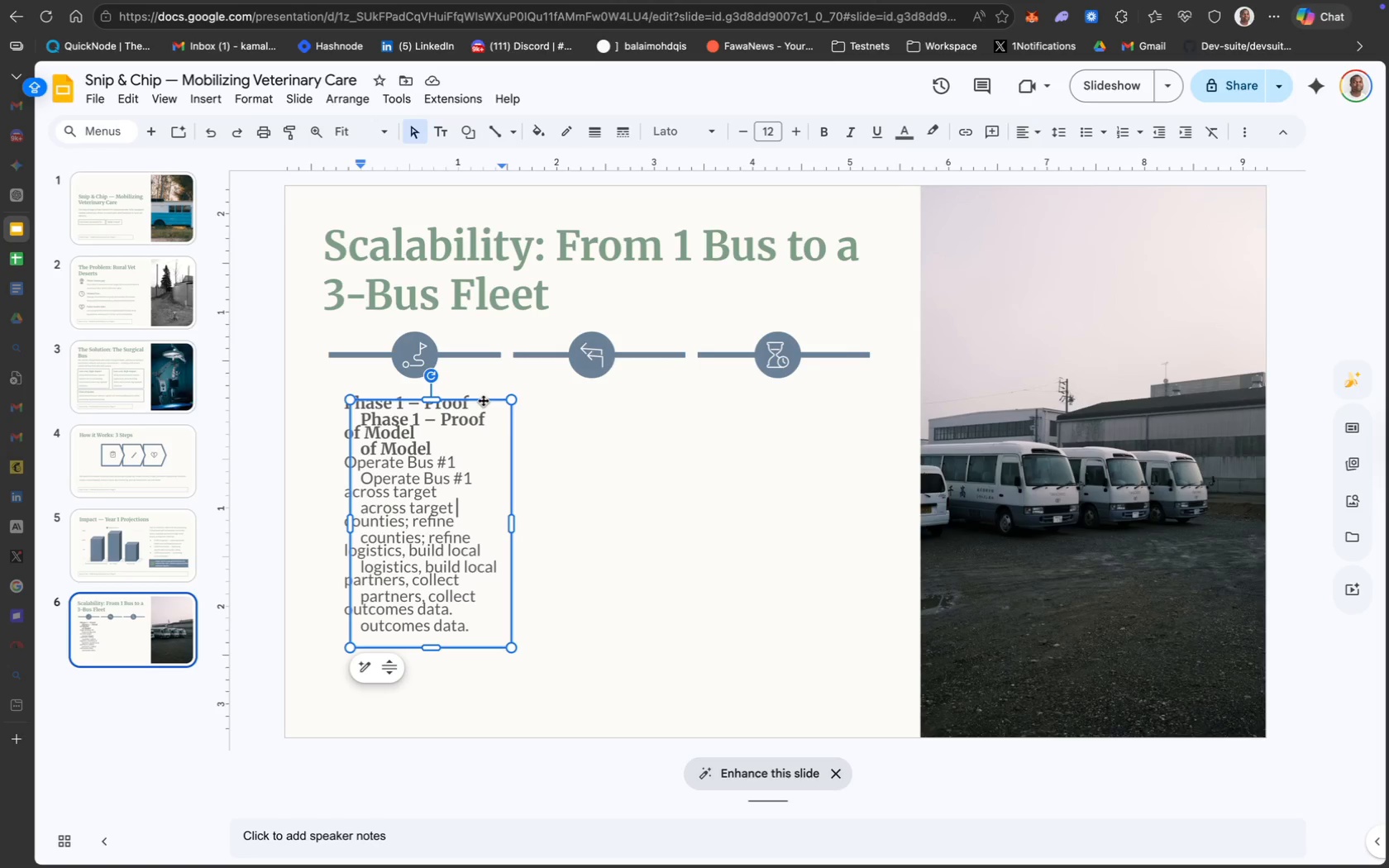 
left_click_drag(start_coordinate=[483, 400], to_coordinate=[653, 393])
 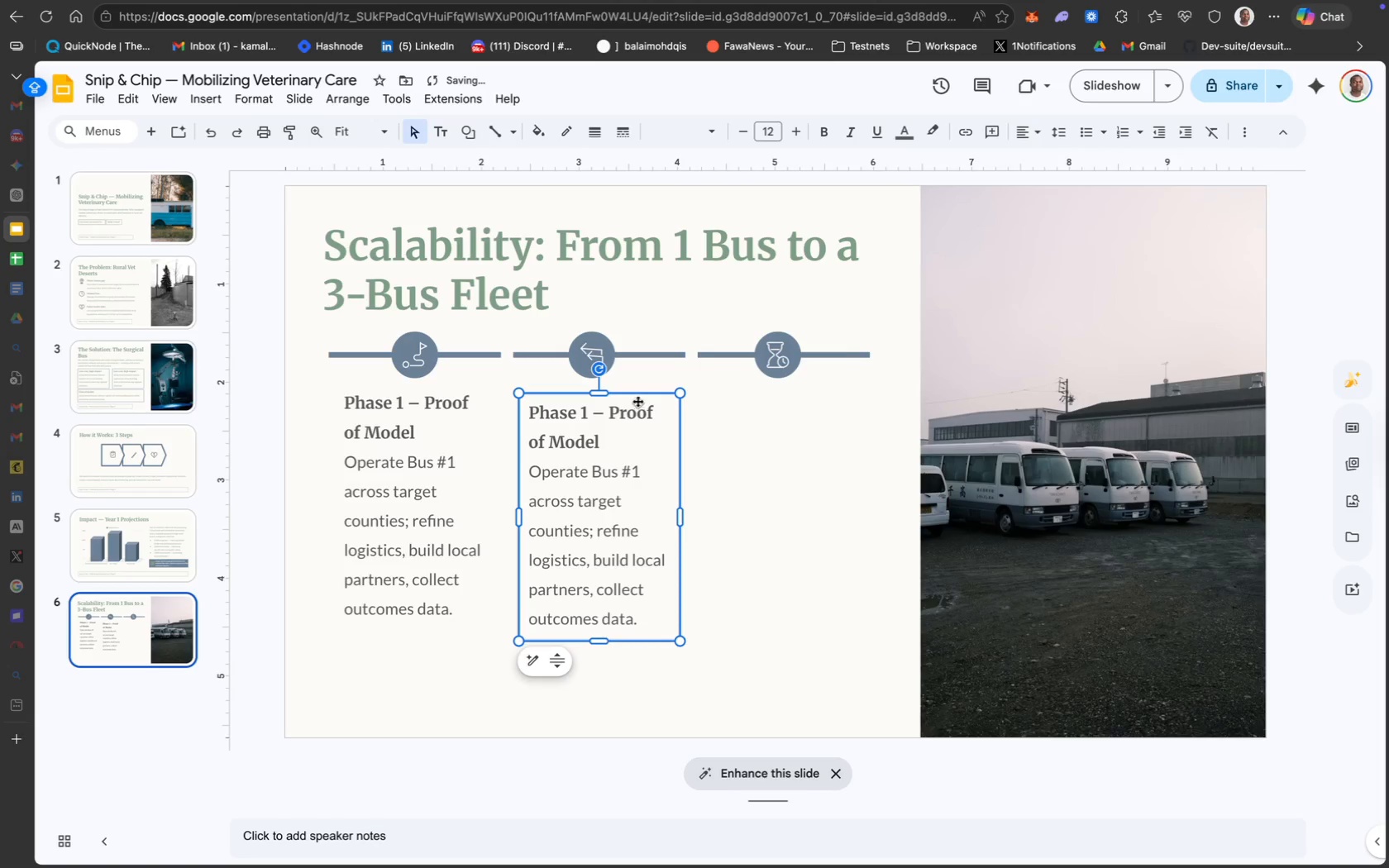 
left_click_drag(start_coordinate=[636, 398], to_coordinate=[633, 391])
 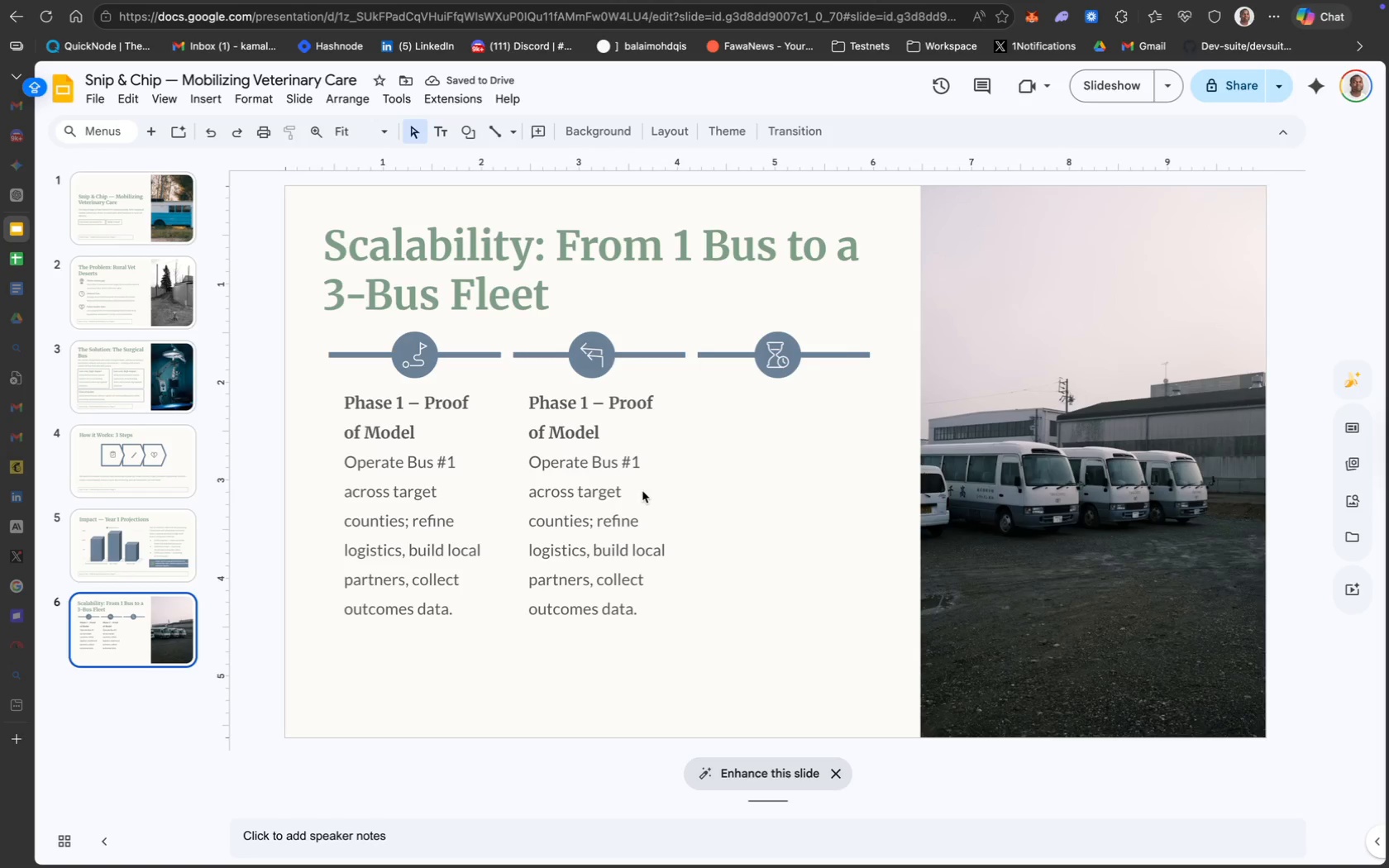 
wait(9.18)
 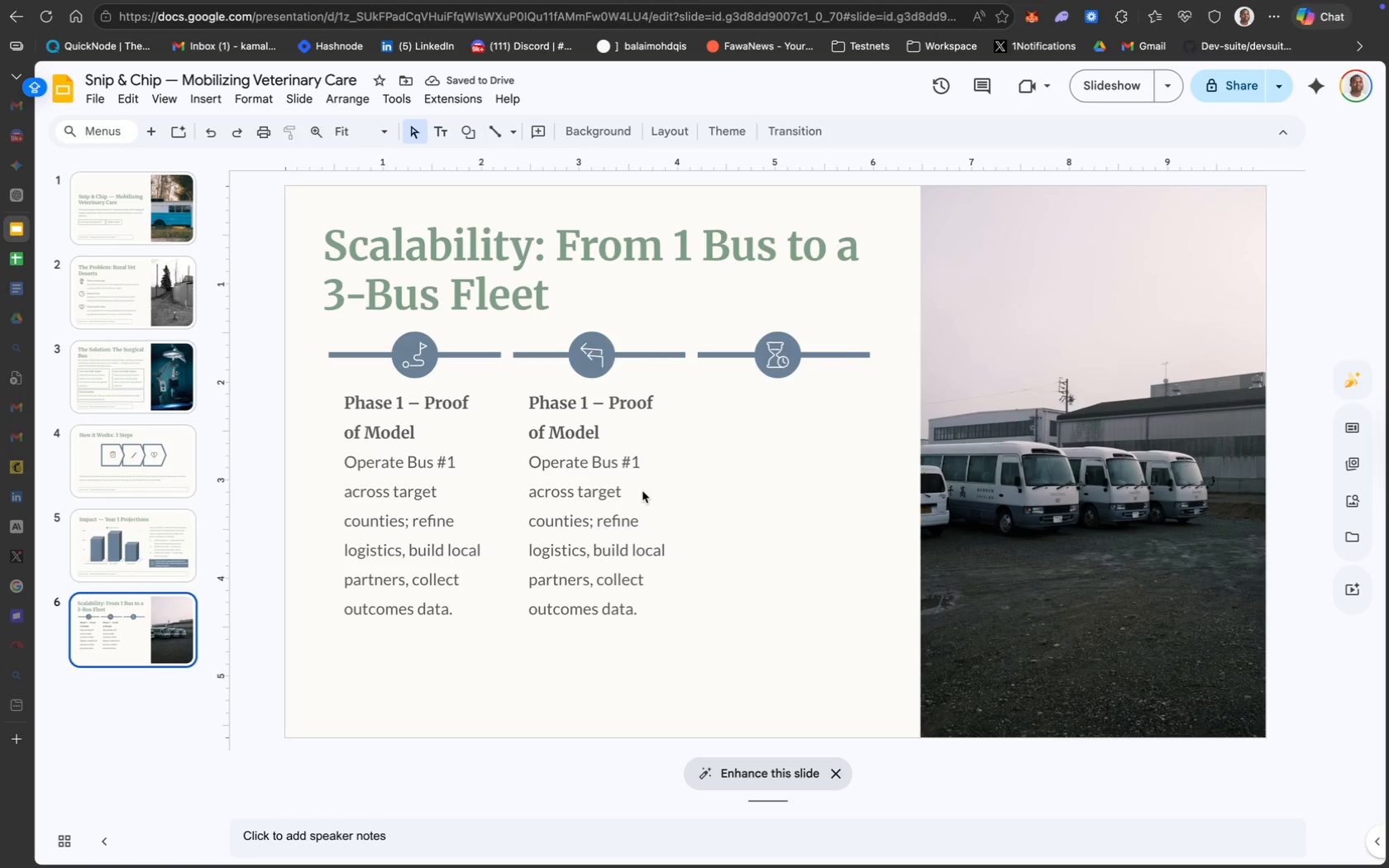 
left_click([604, 436])
 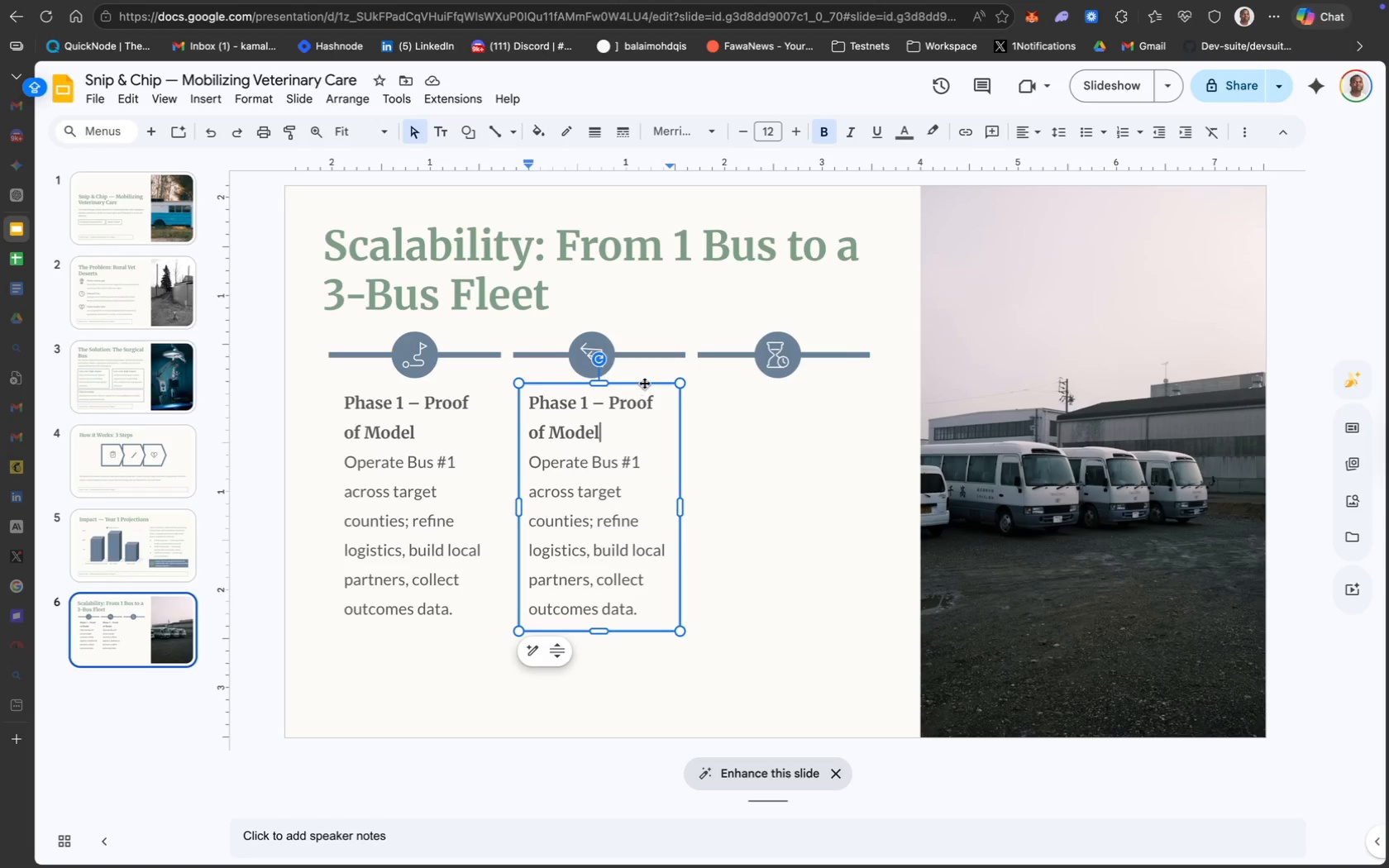 
left_click([645, 383])
 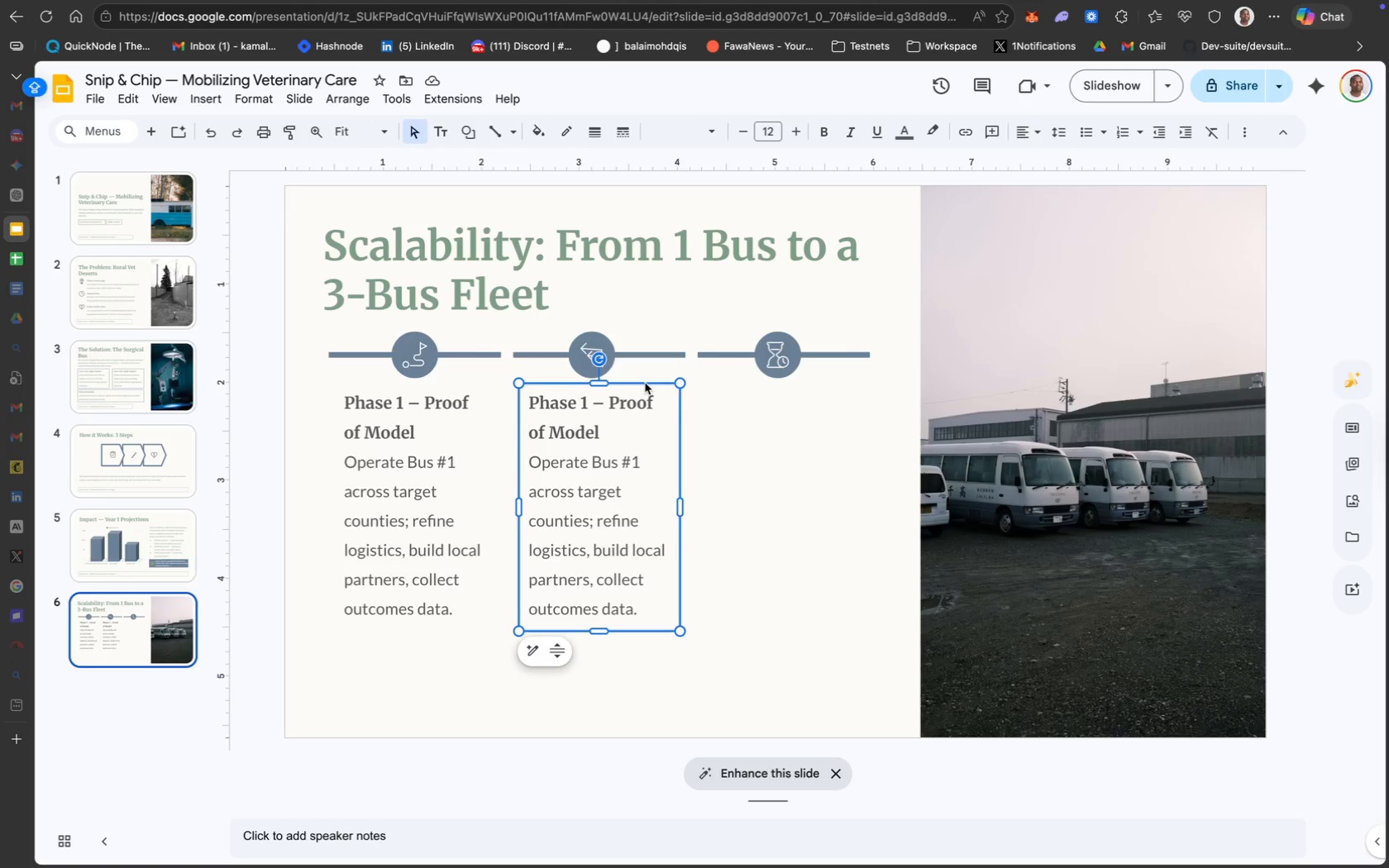 
key(ArrowUp)
 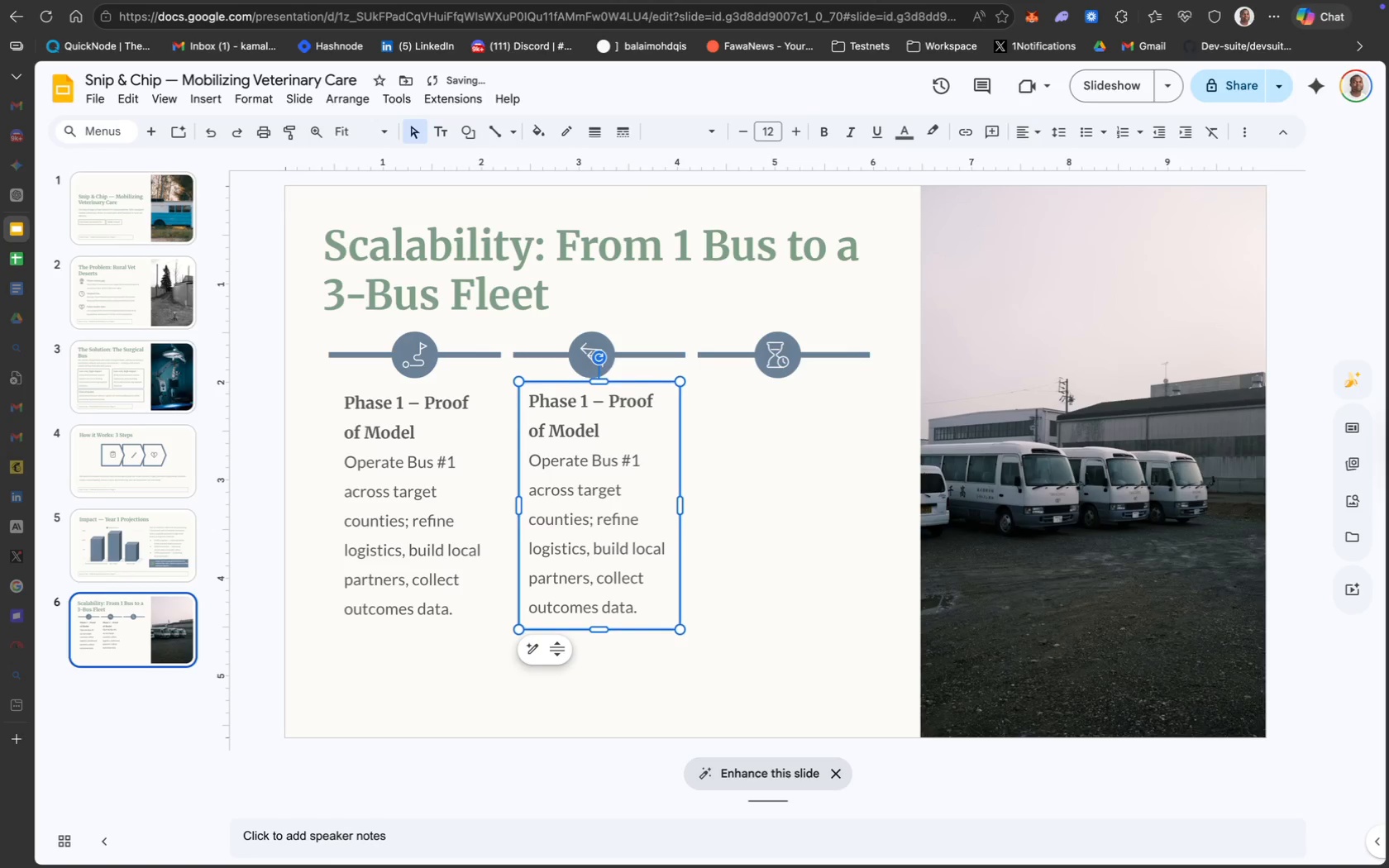 
key(ArrowUp)
 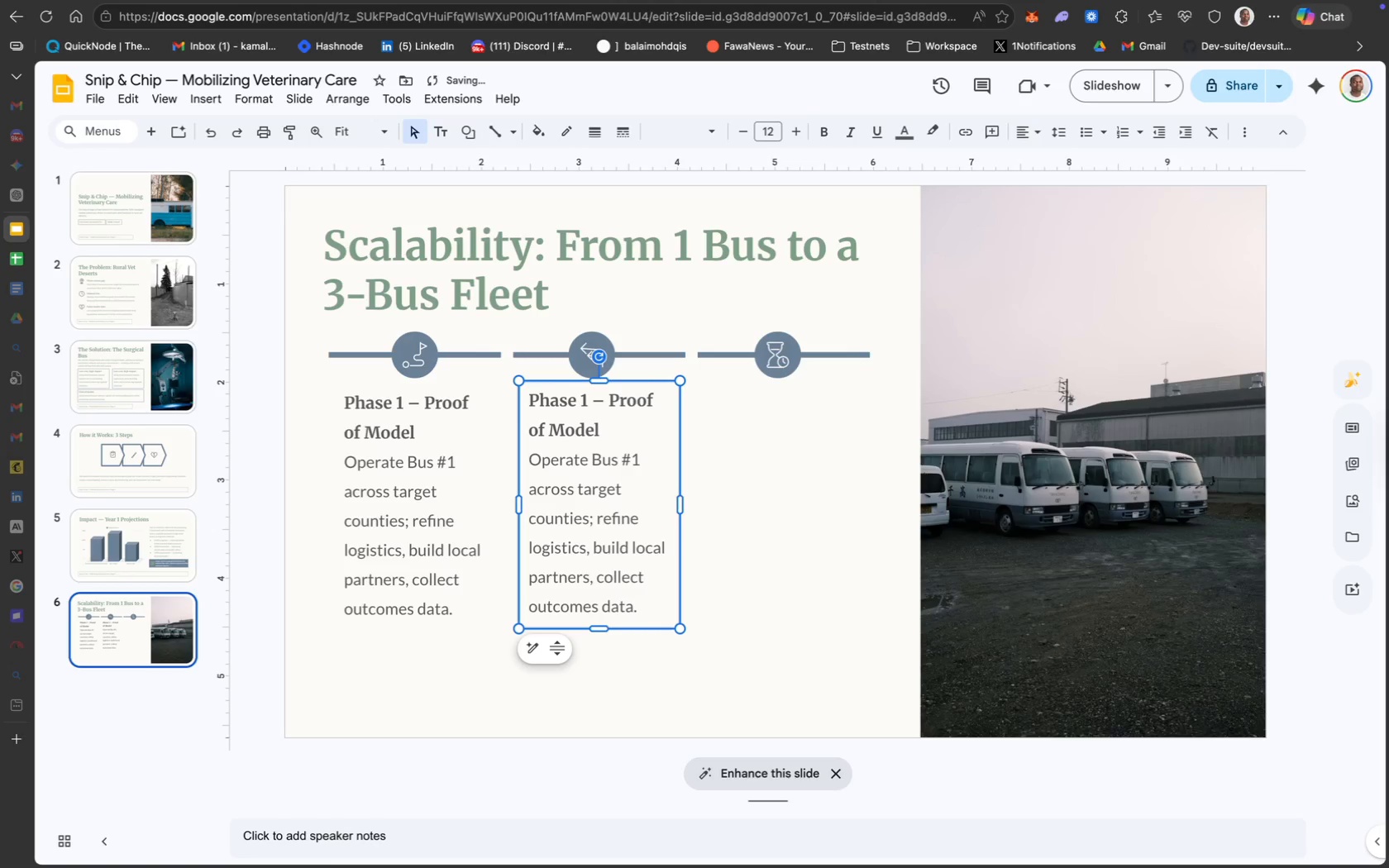 
key(ArrowUp)
 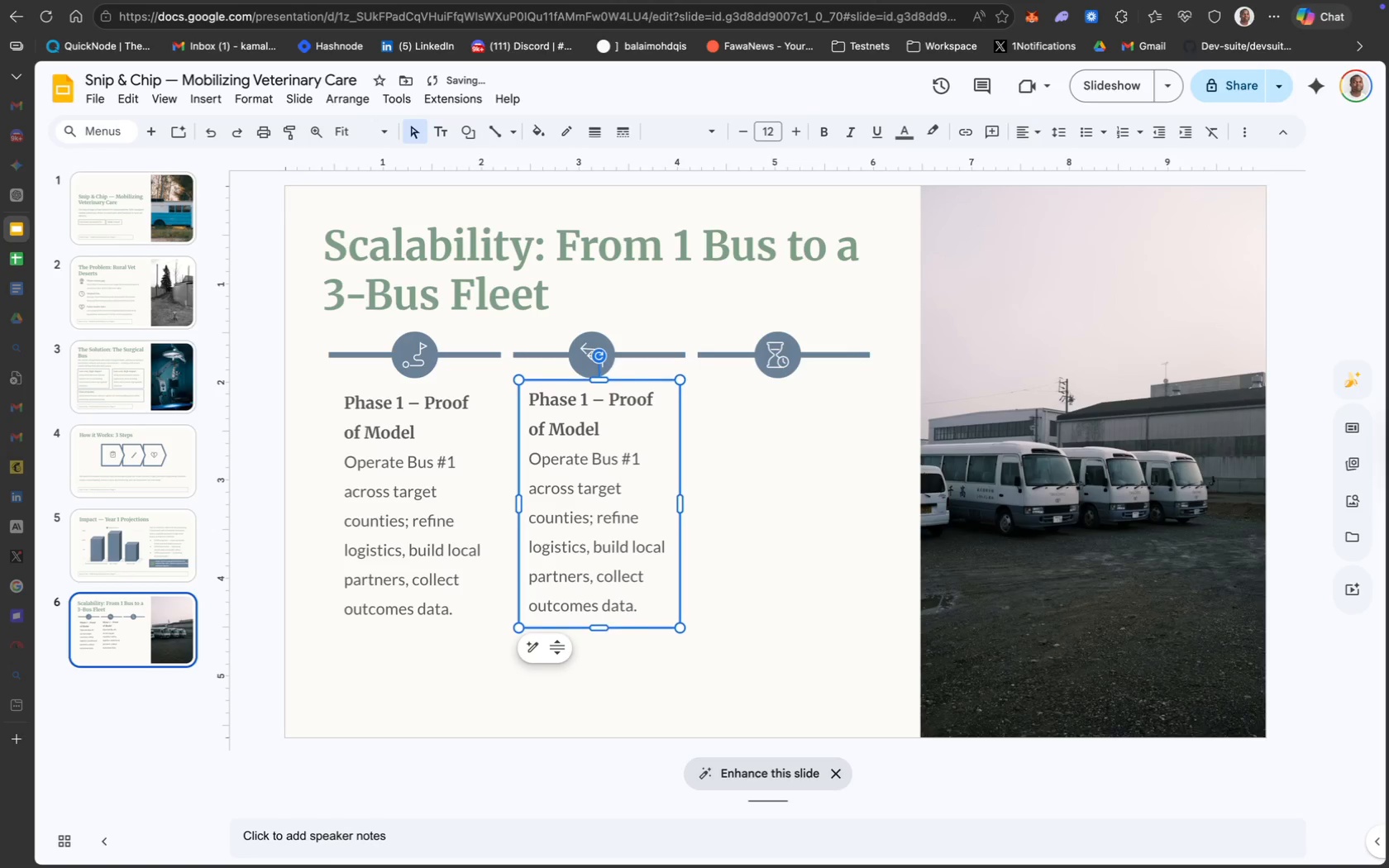 
key(ArrowUp)
 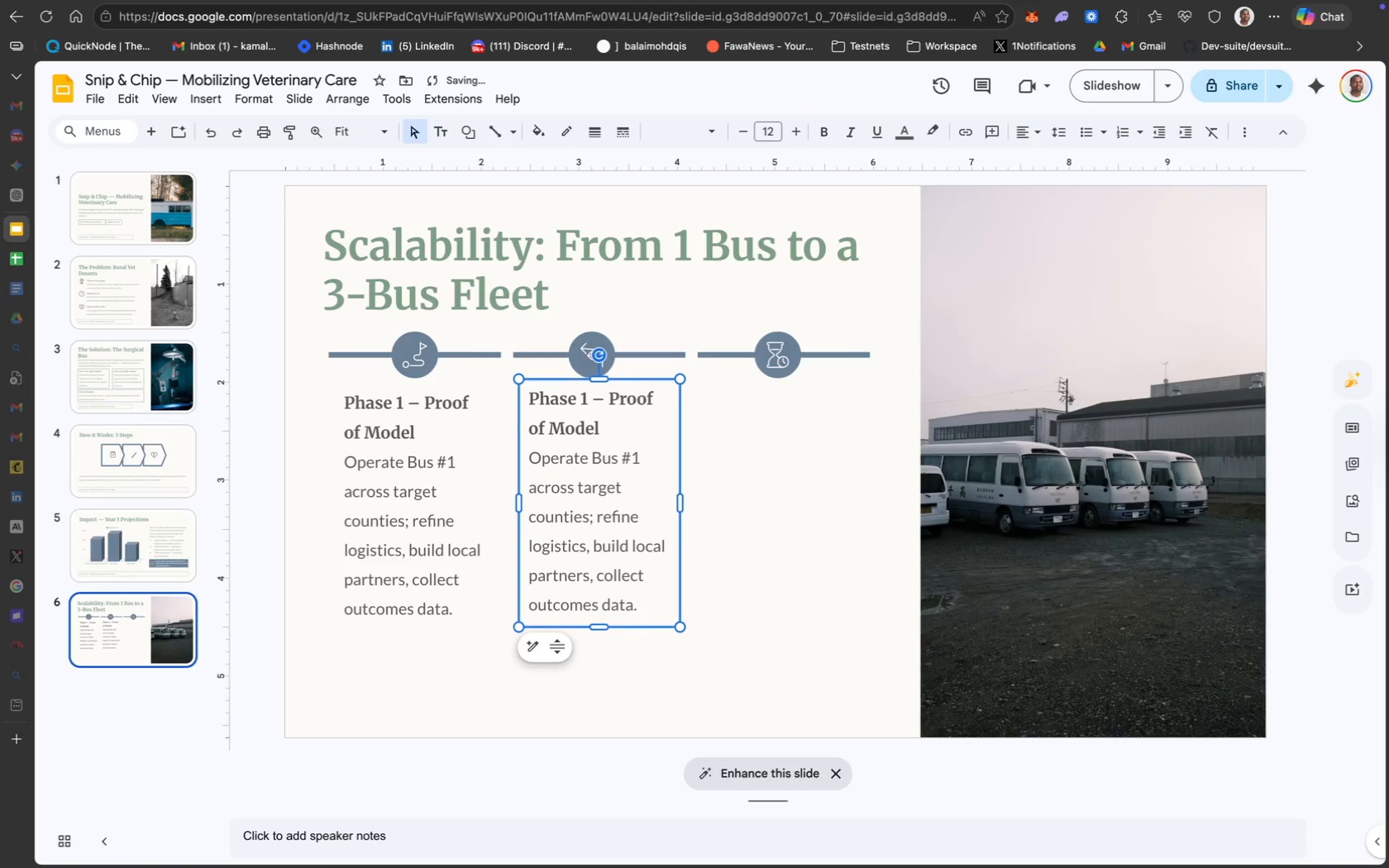 
key(ArrowUp)
 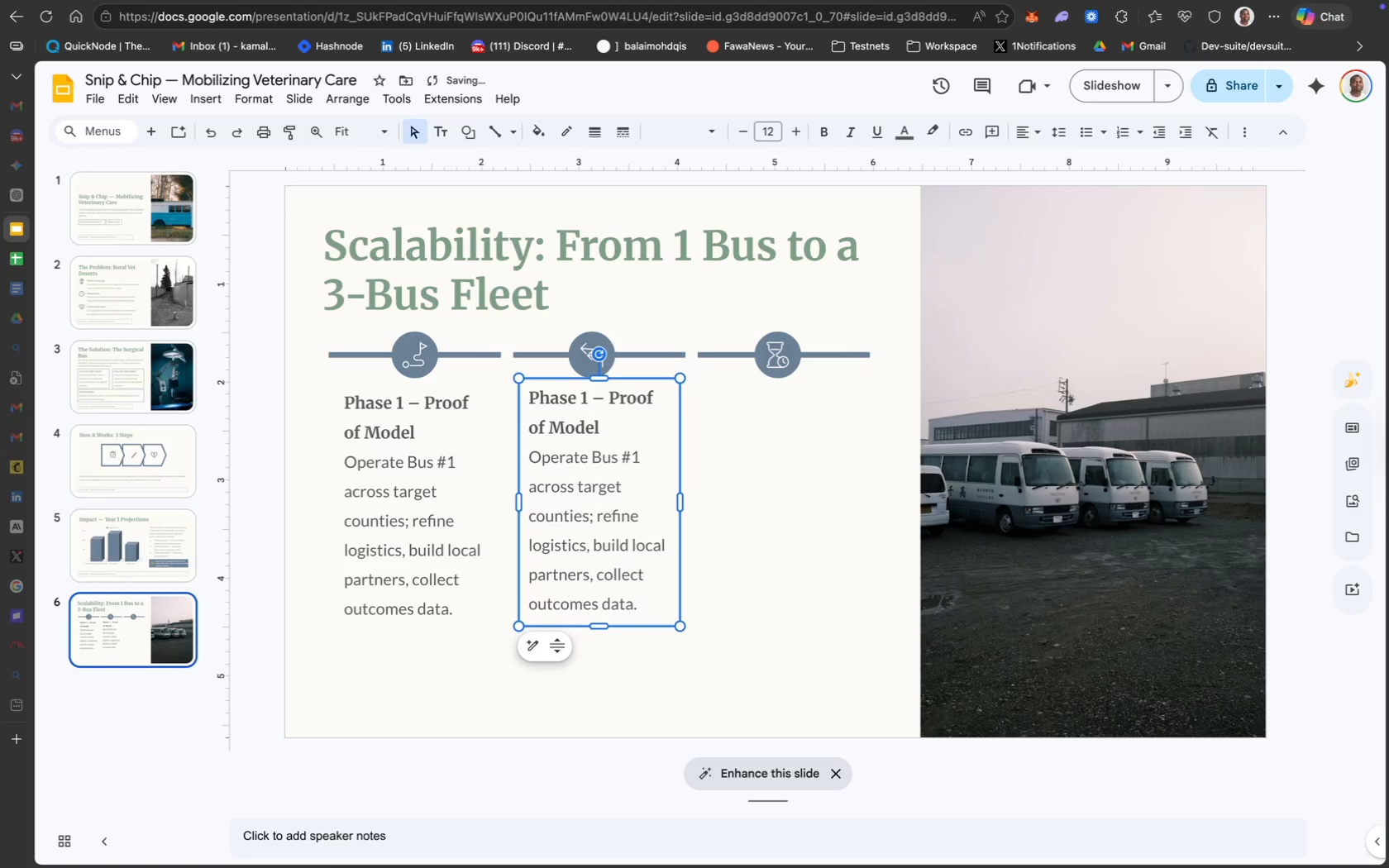 
key(ArrowUp)
 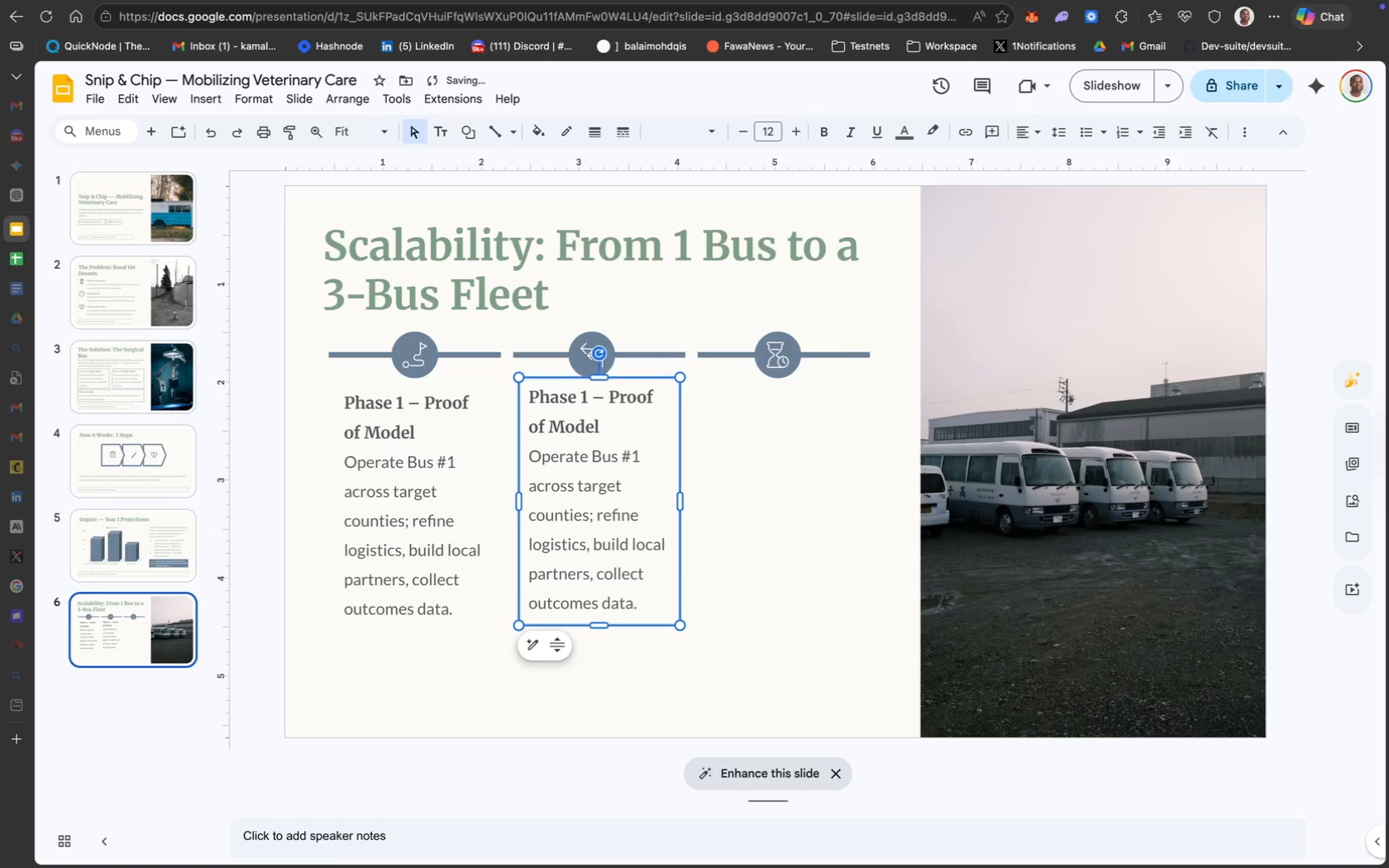 
key(ArrowUp)
 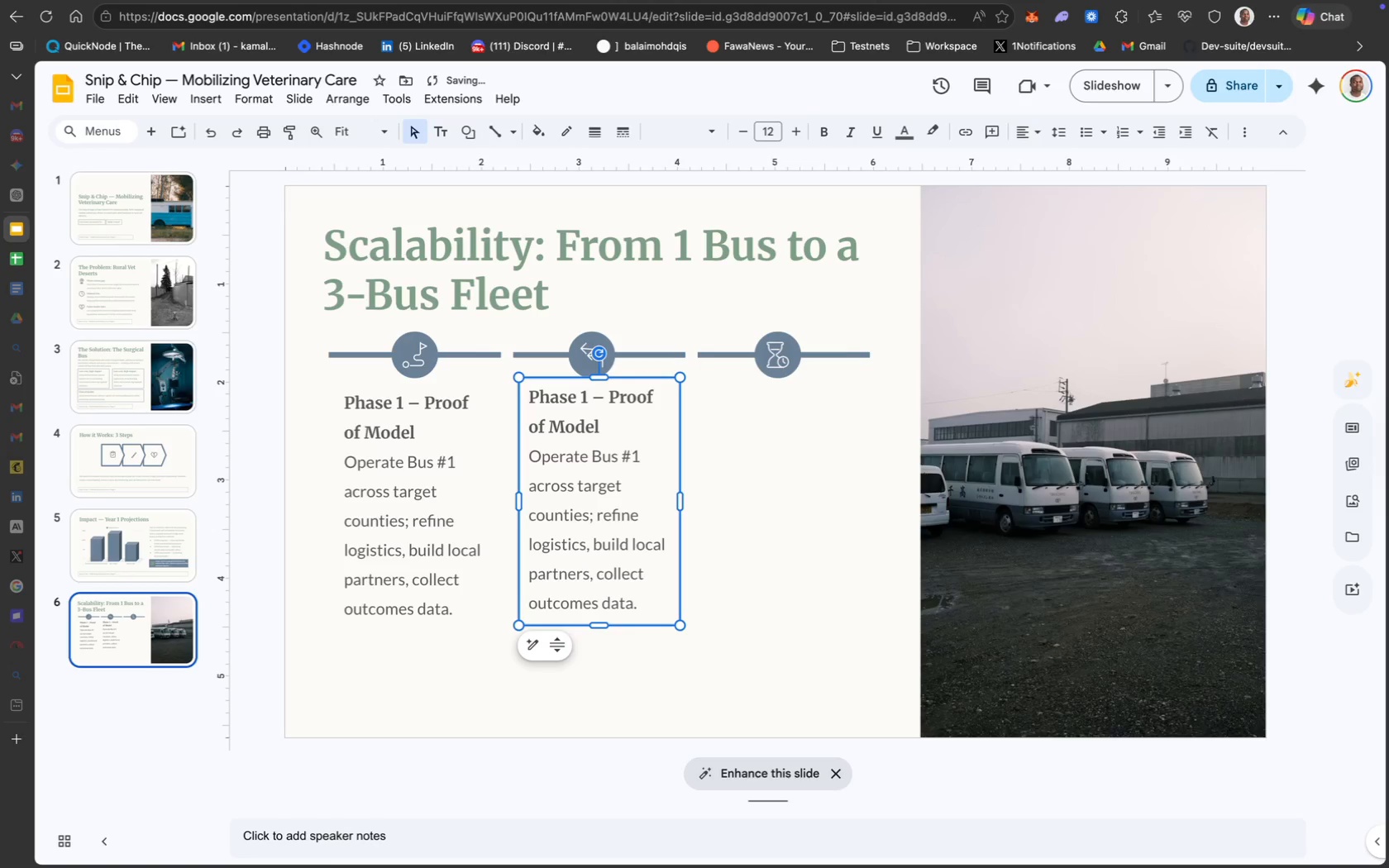 
key(ArrowUp)
 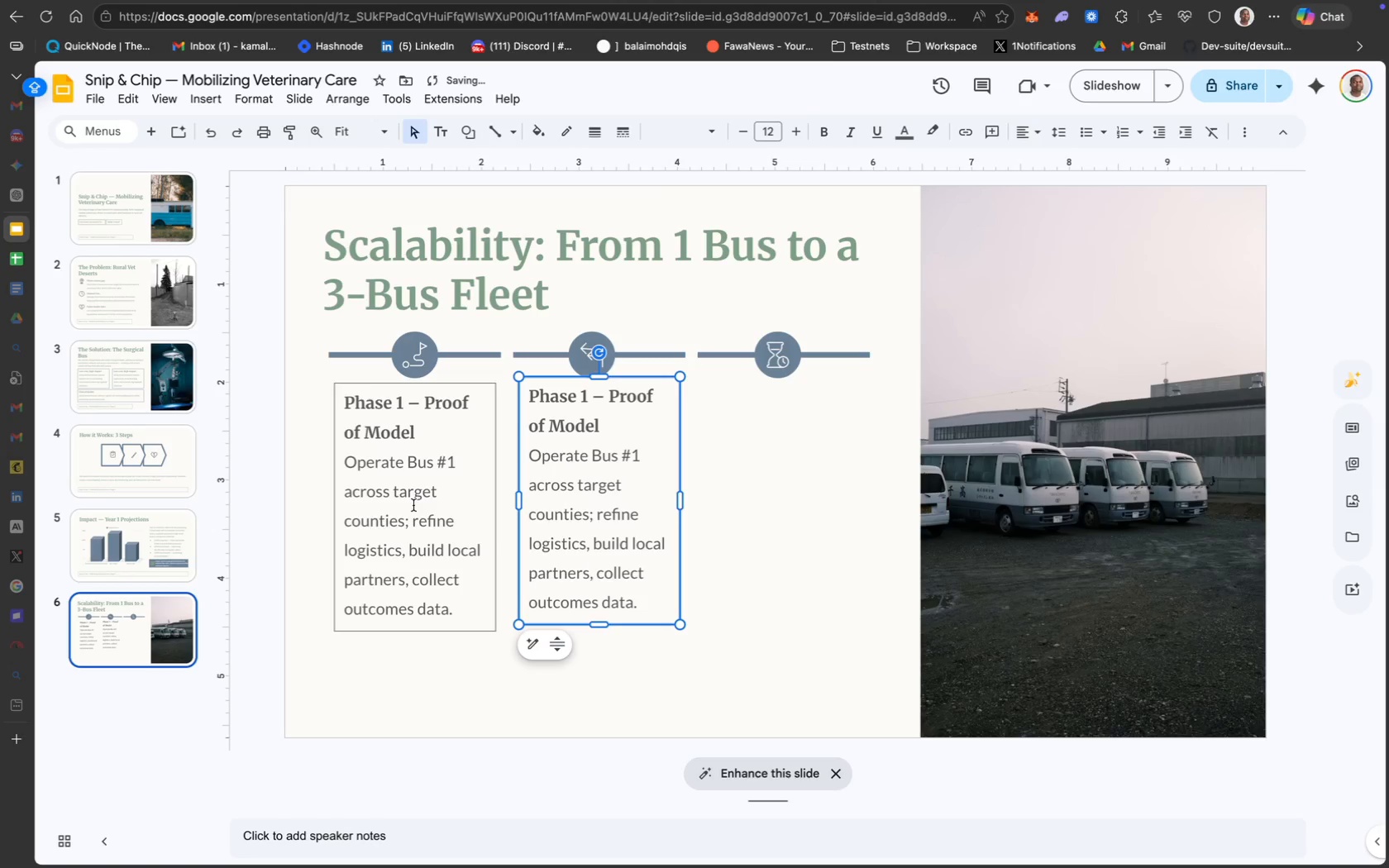 
left_click([396, 516])
 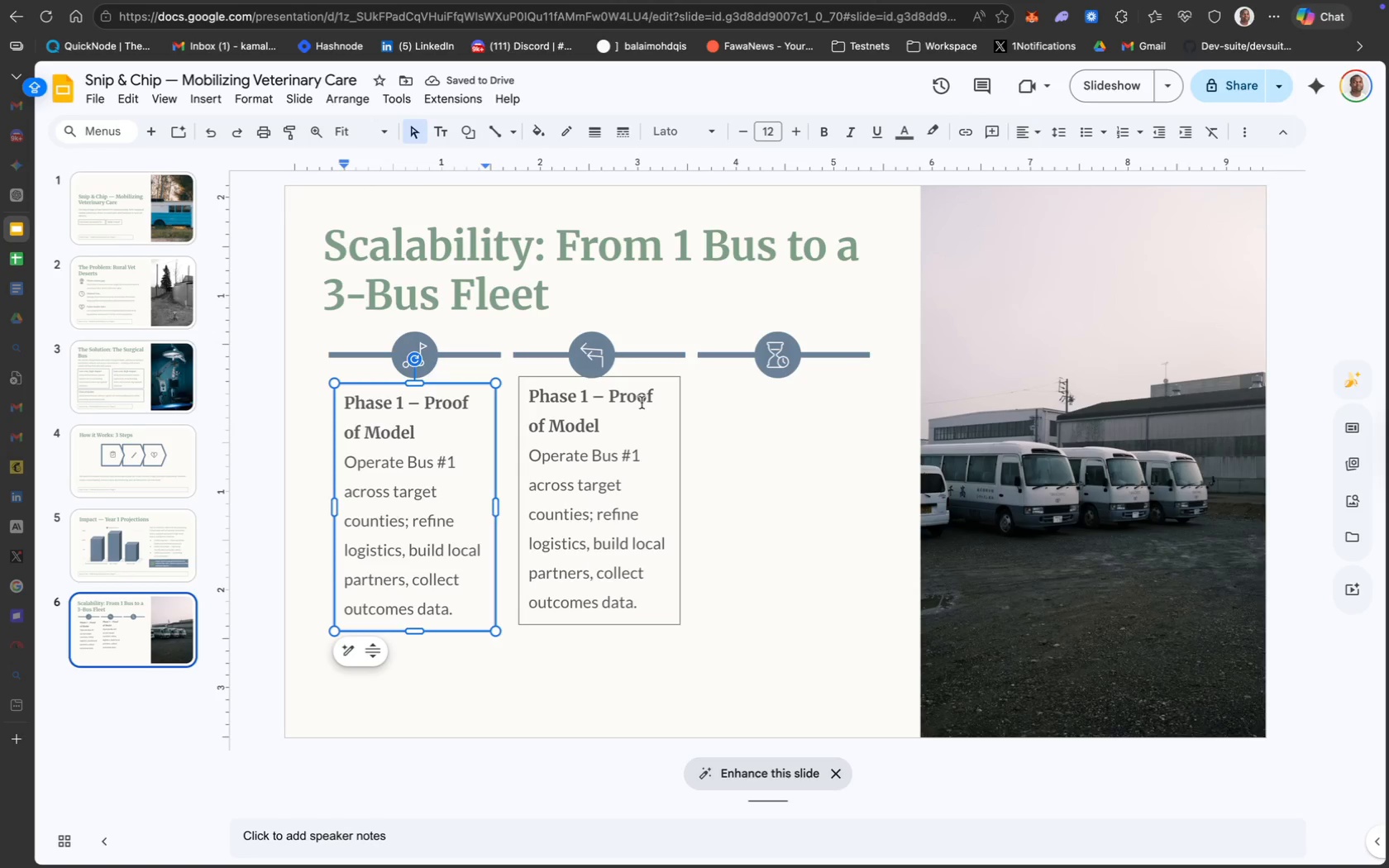 
left_click([642, 404])
 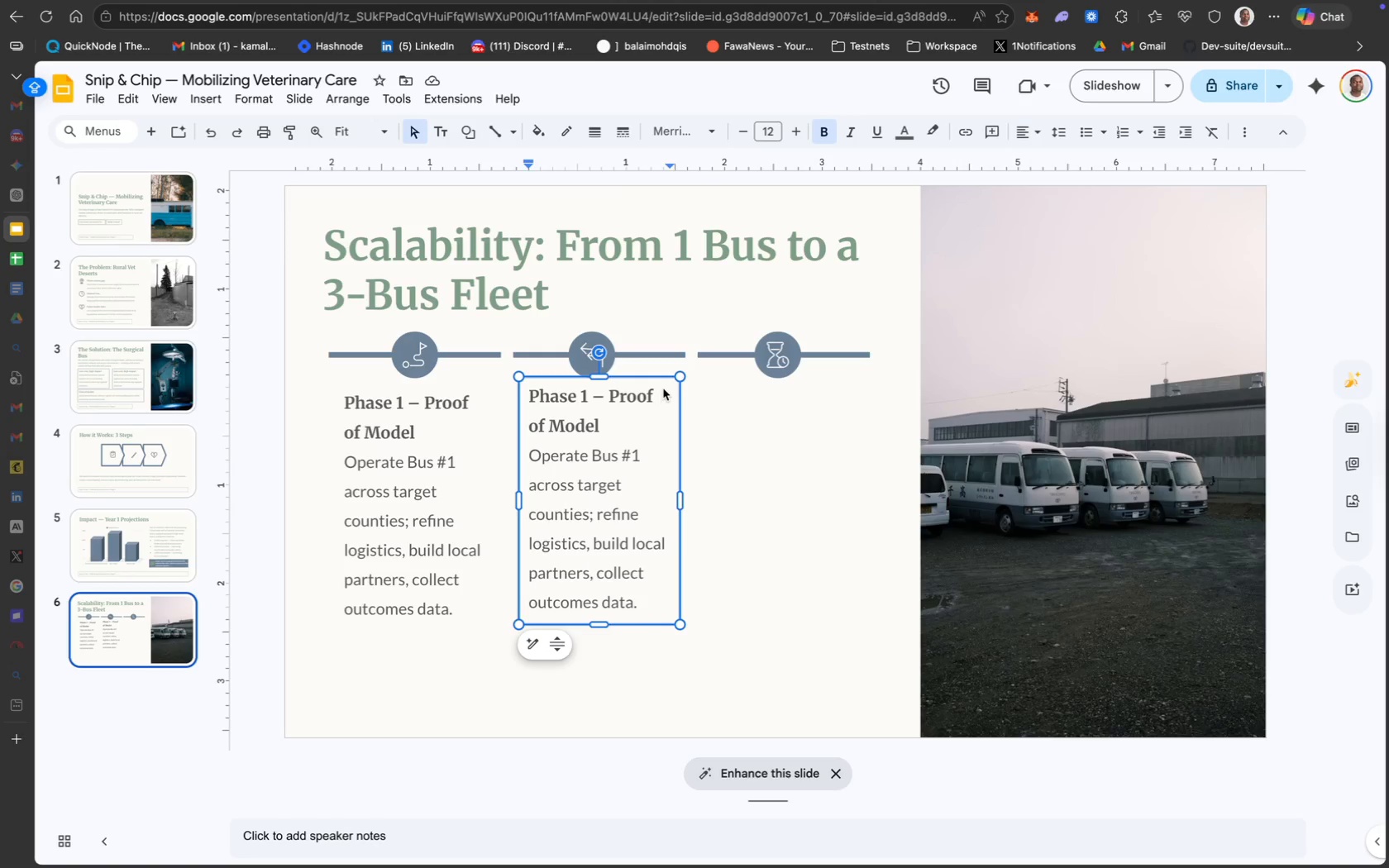 
left_click([663, 379])
 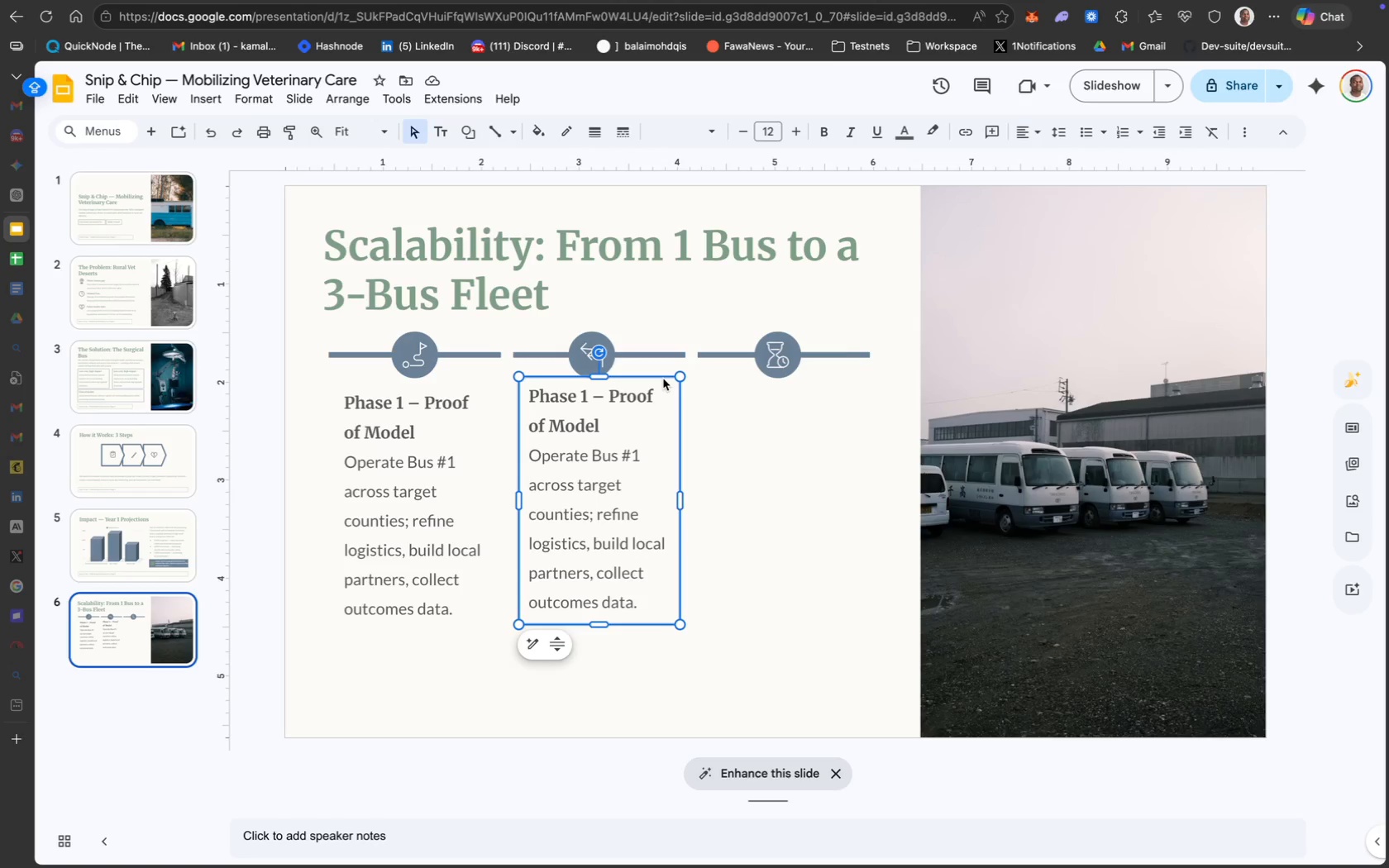 
key(ArrowDown)
 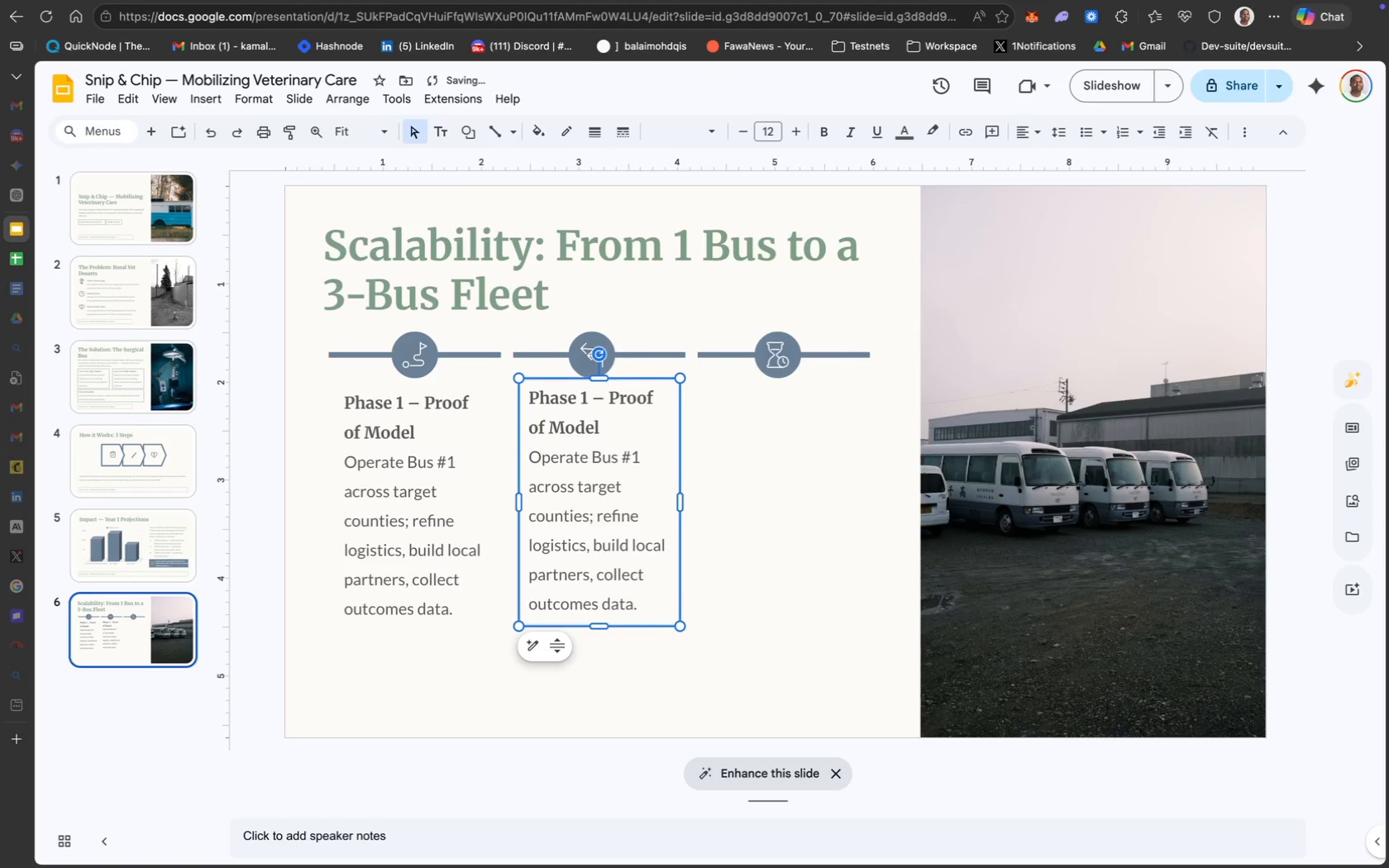 
key(ArrowDown)
 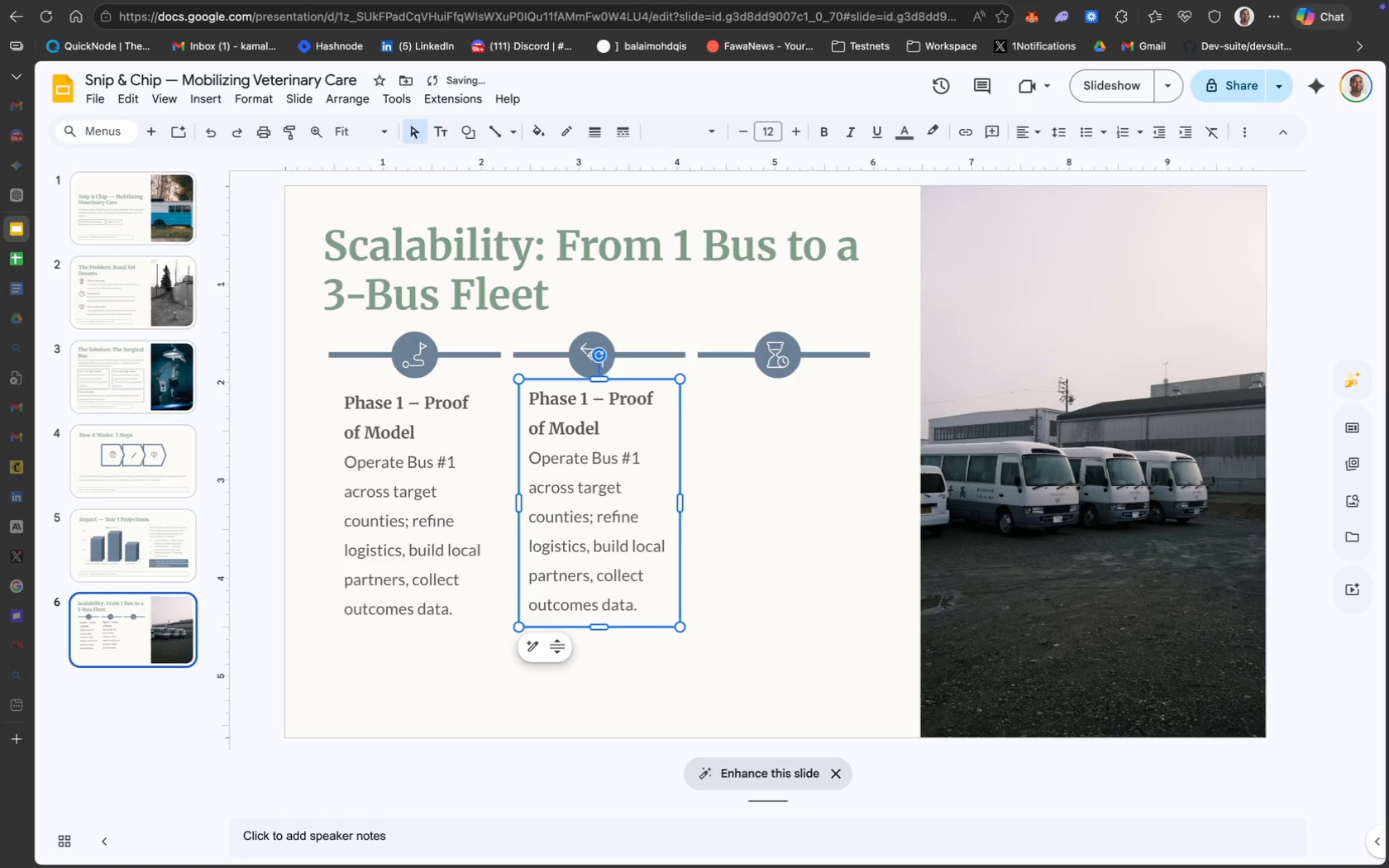 
key(ArrowDown)
 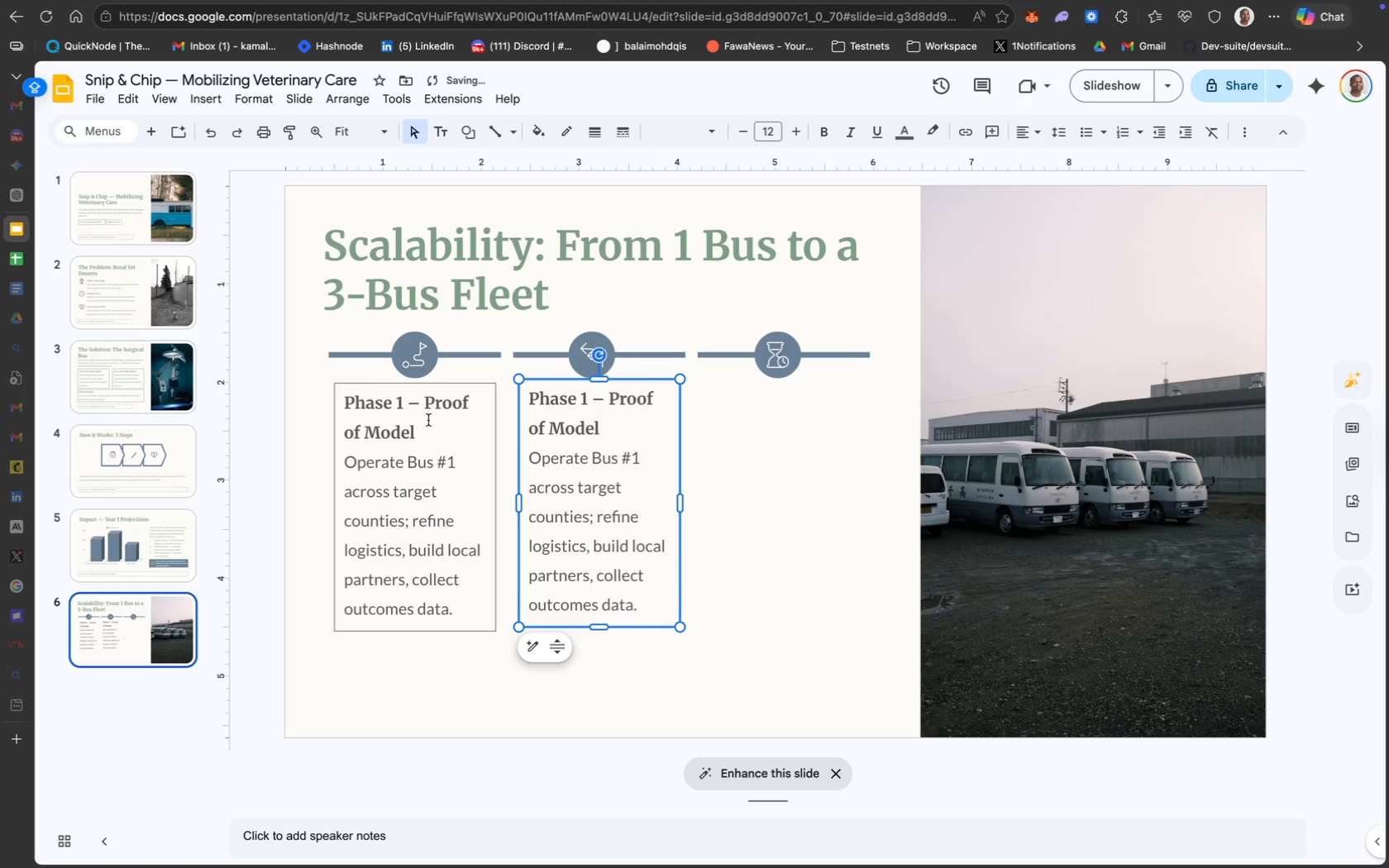 
hold_key(key=ShiftLeft, duration=0.67)
 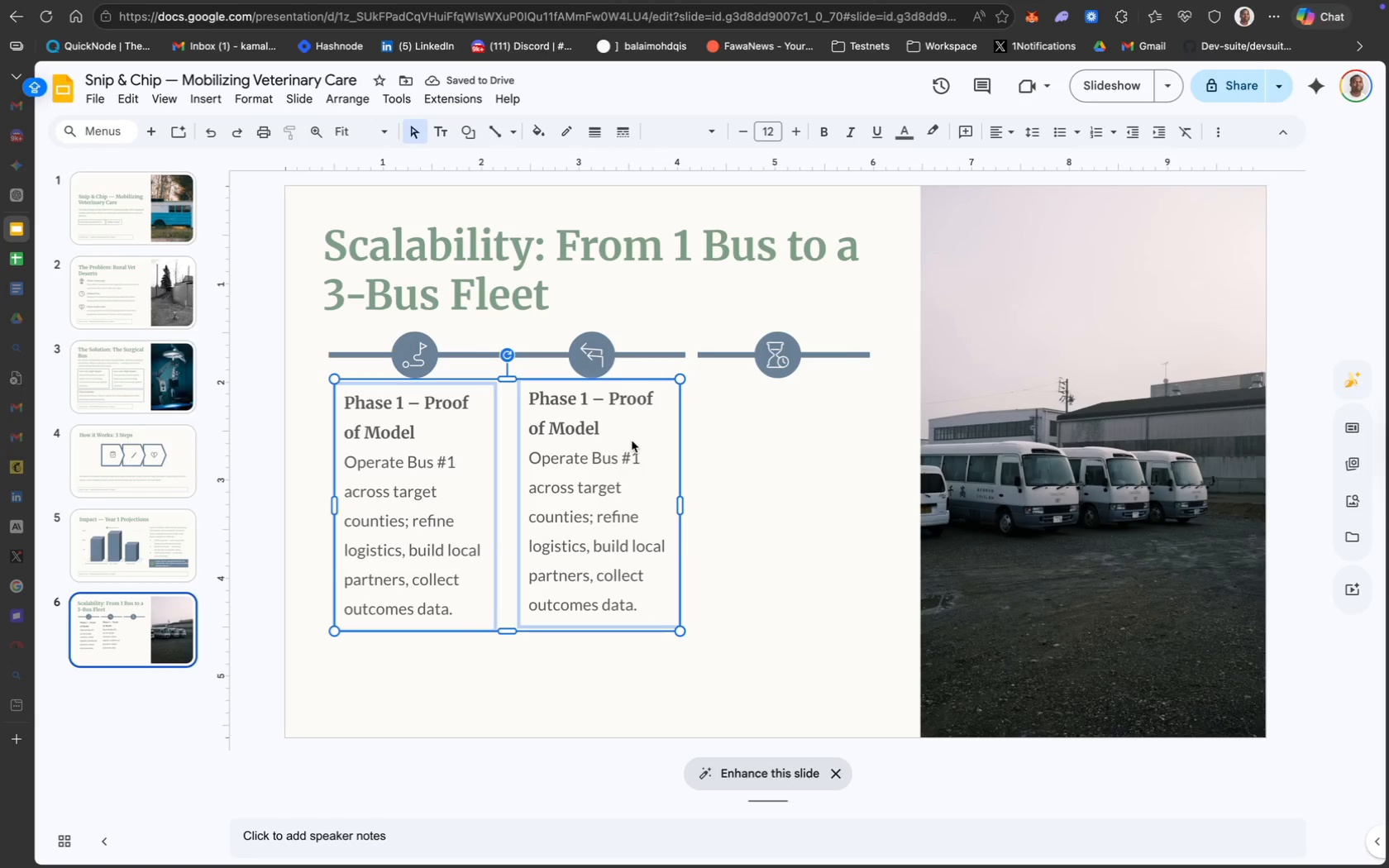 
left_click([629, 441])
 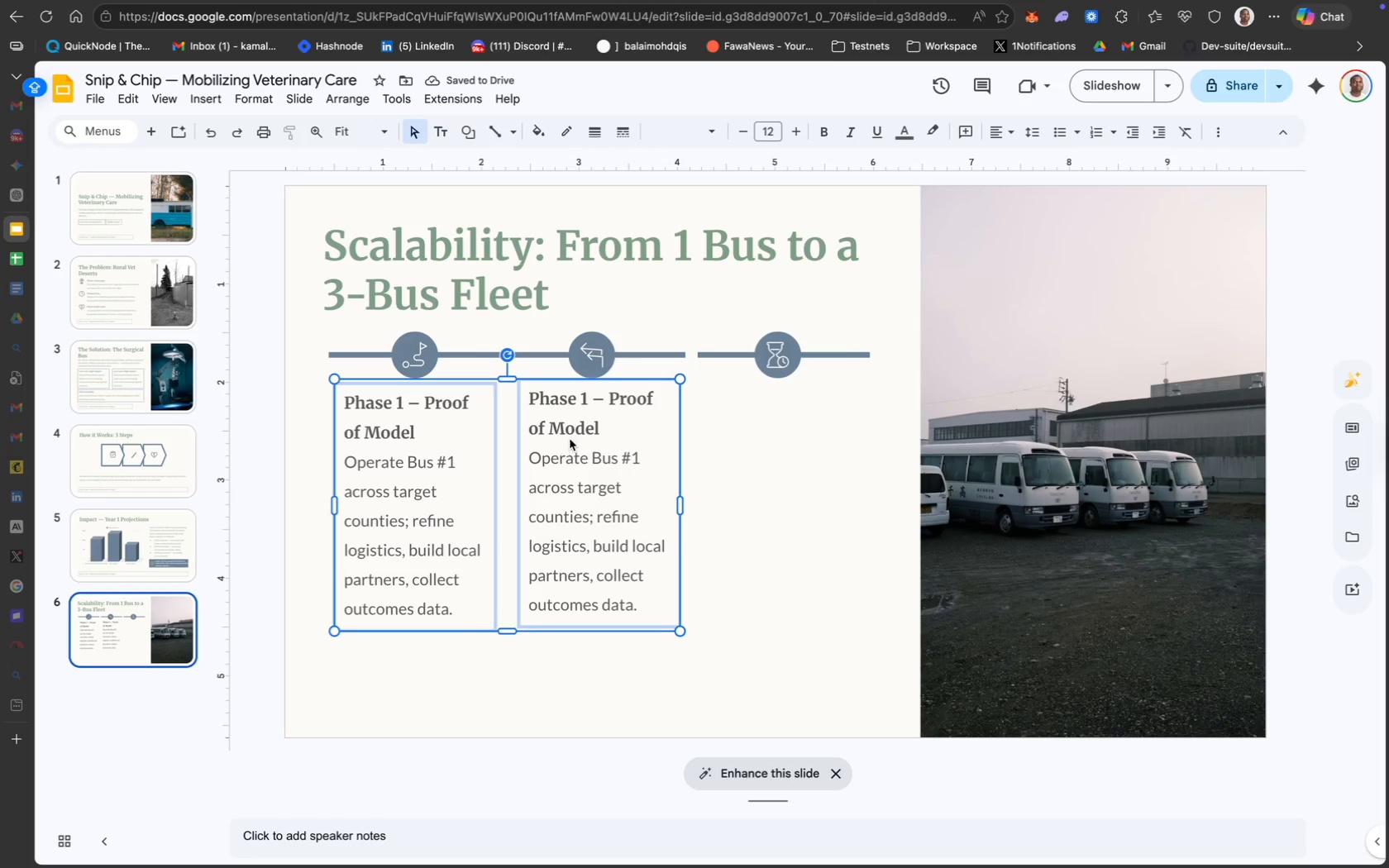 
key(Shift+ShiftLeft)
 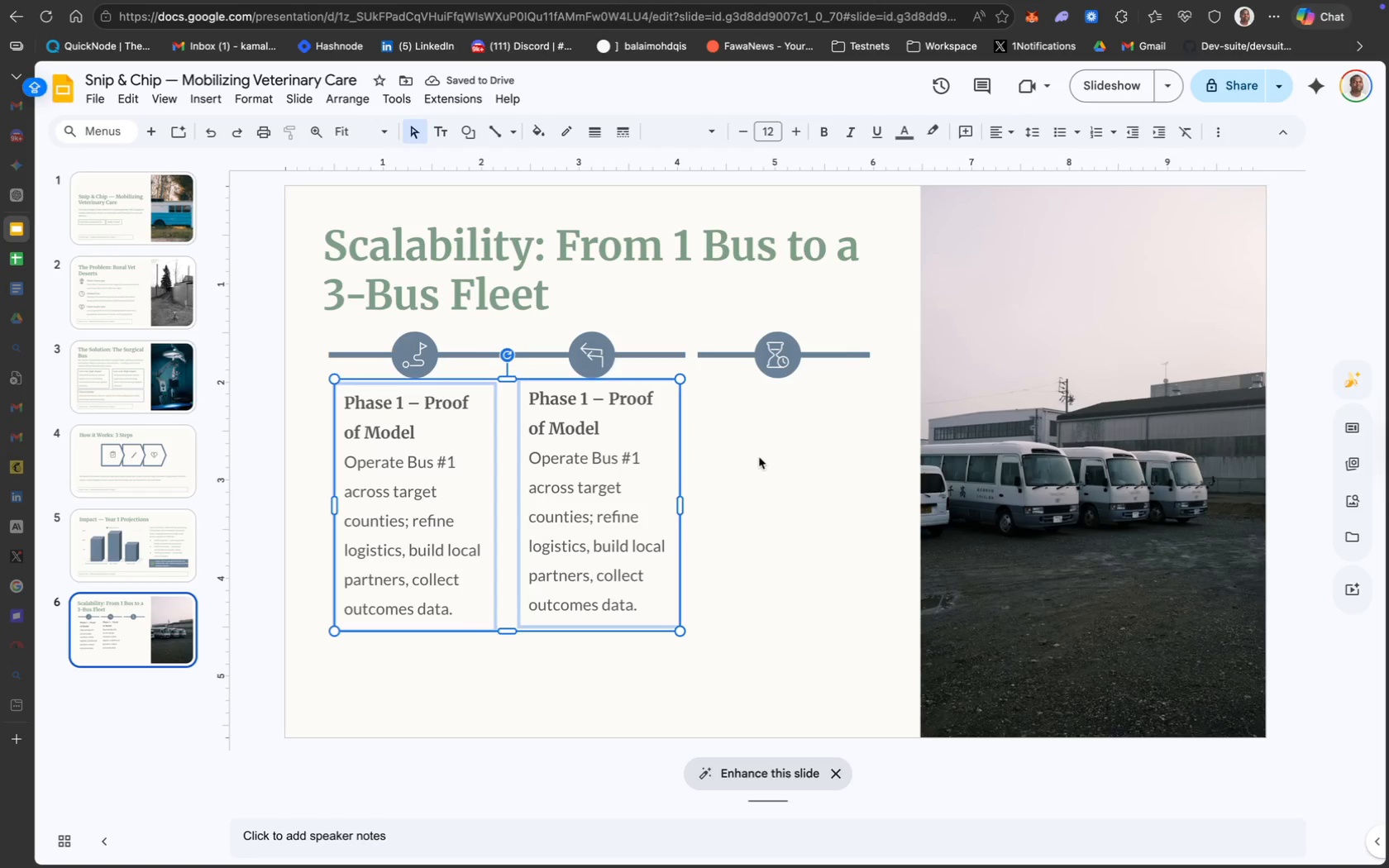 
left_click([761, 460])
 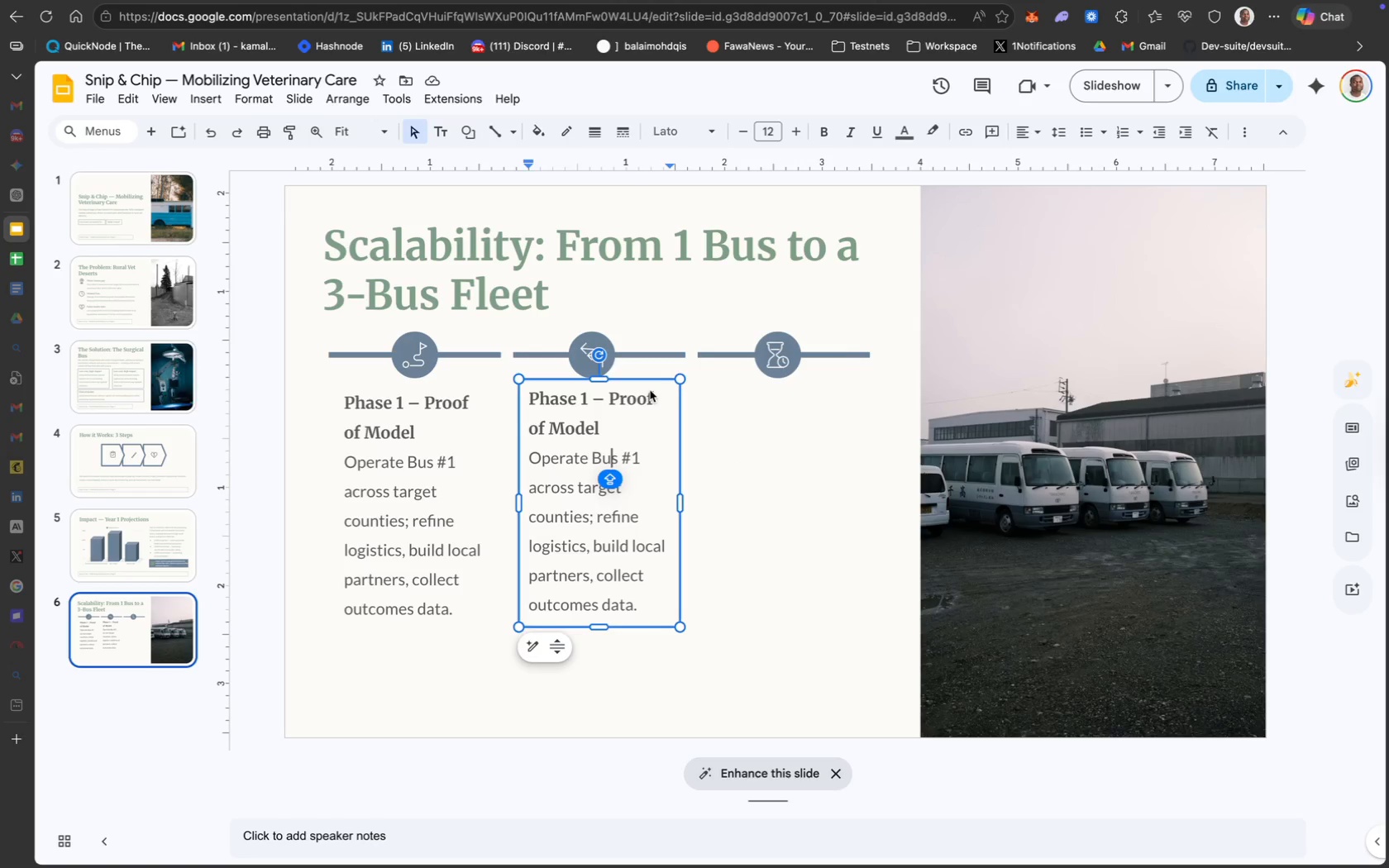 
left_click([656, 384])
 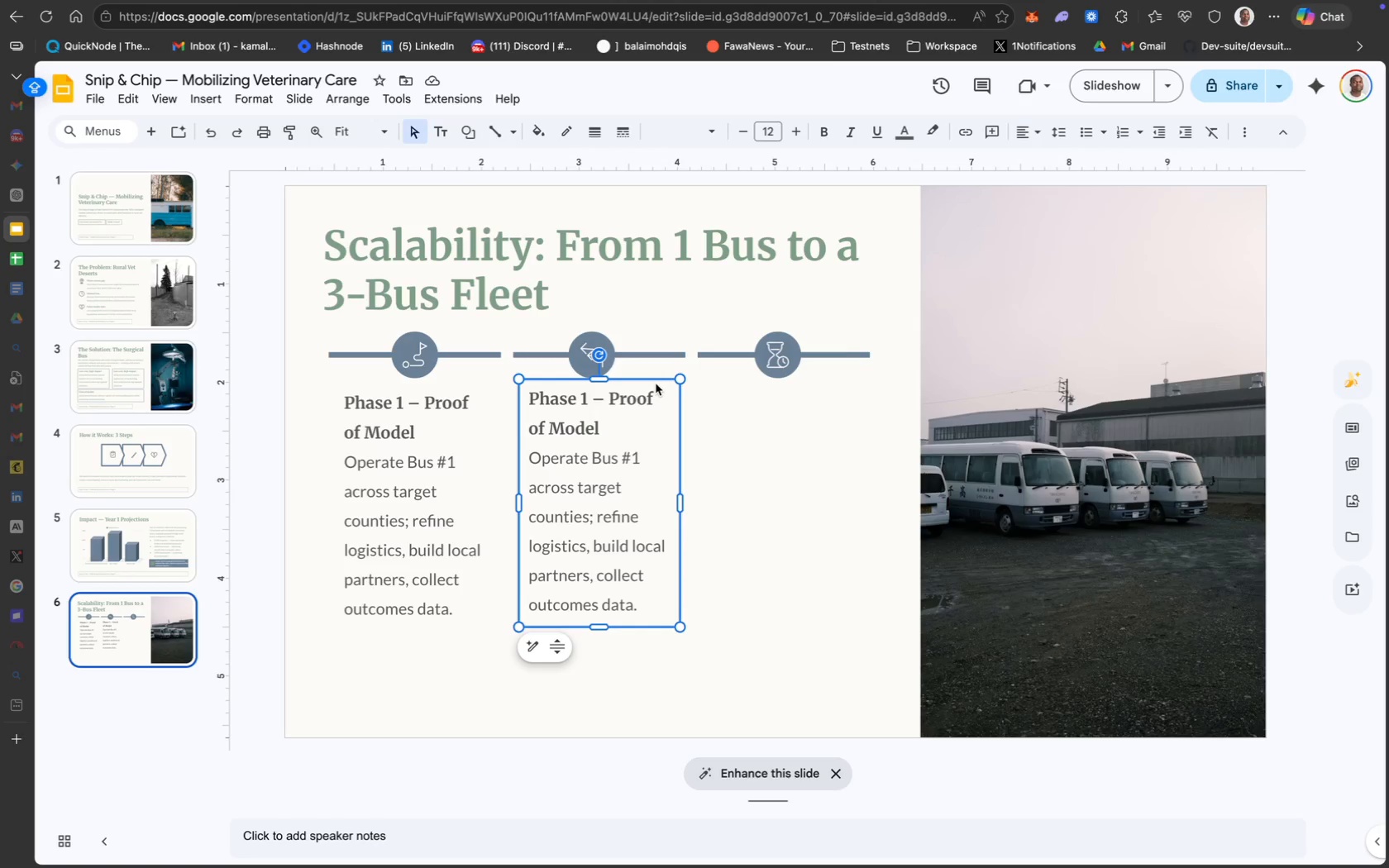 
wait(6.48)
 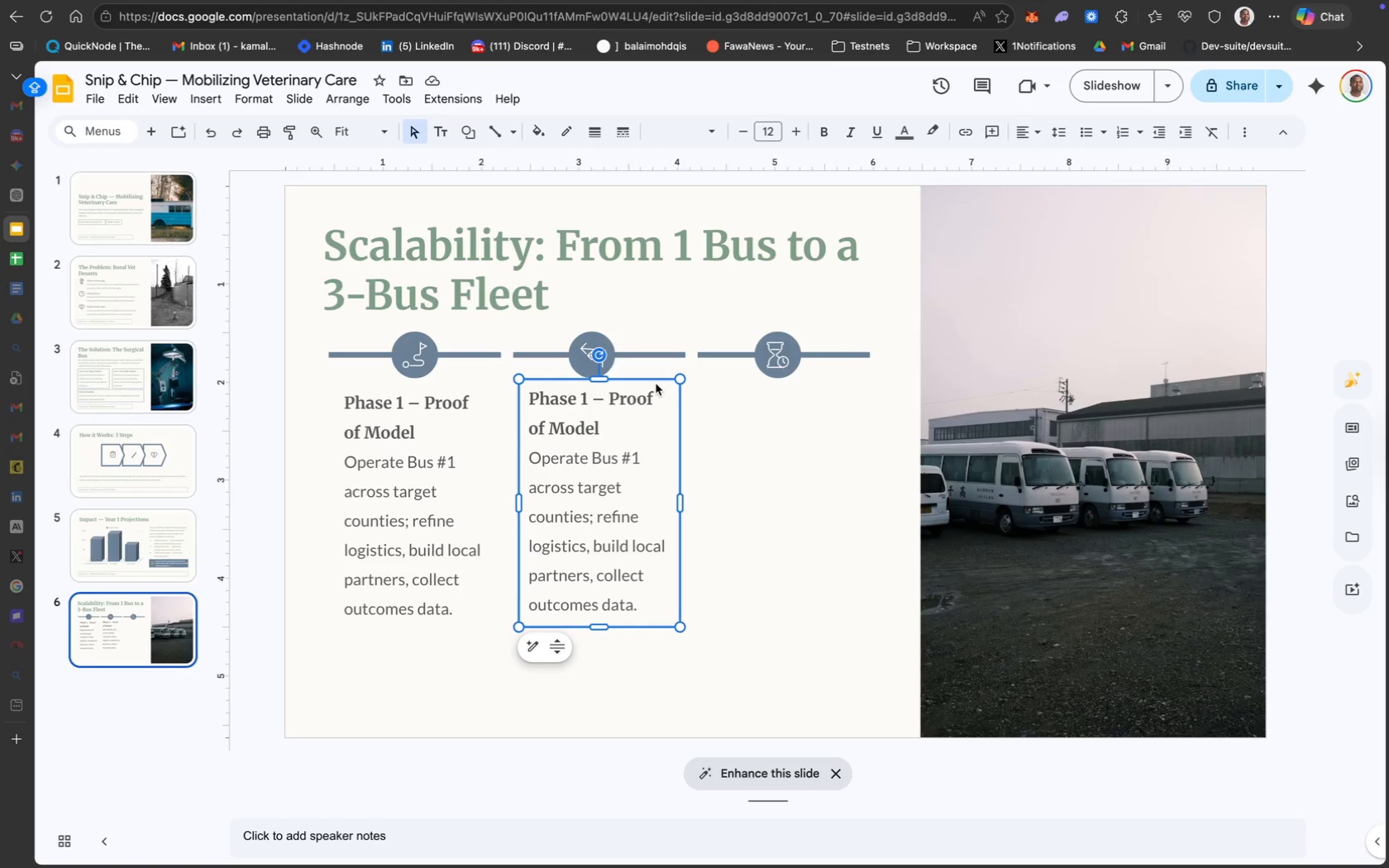 
key(ArrowDown)
 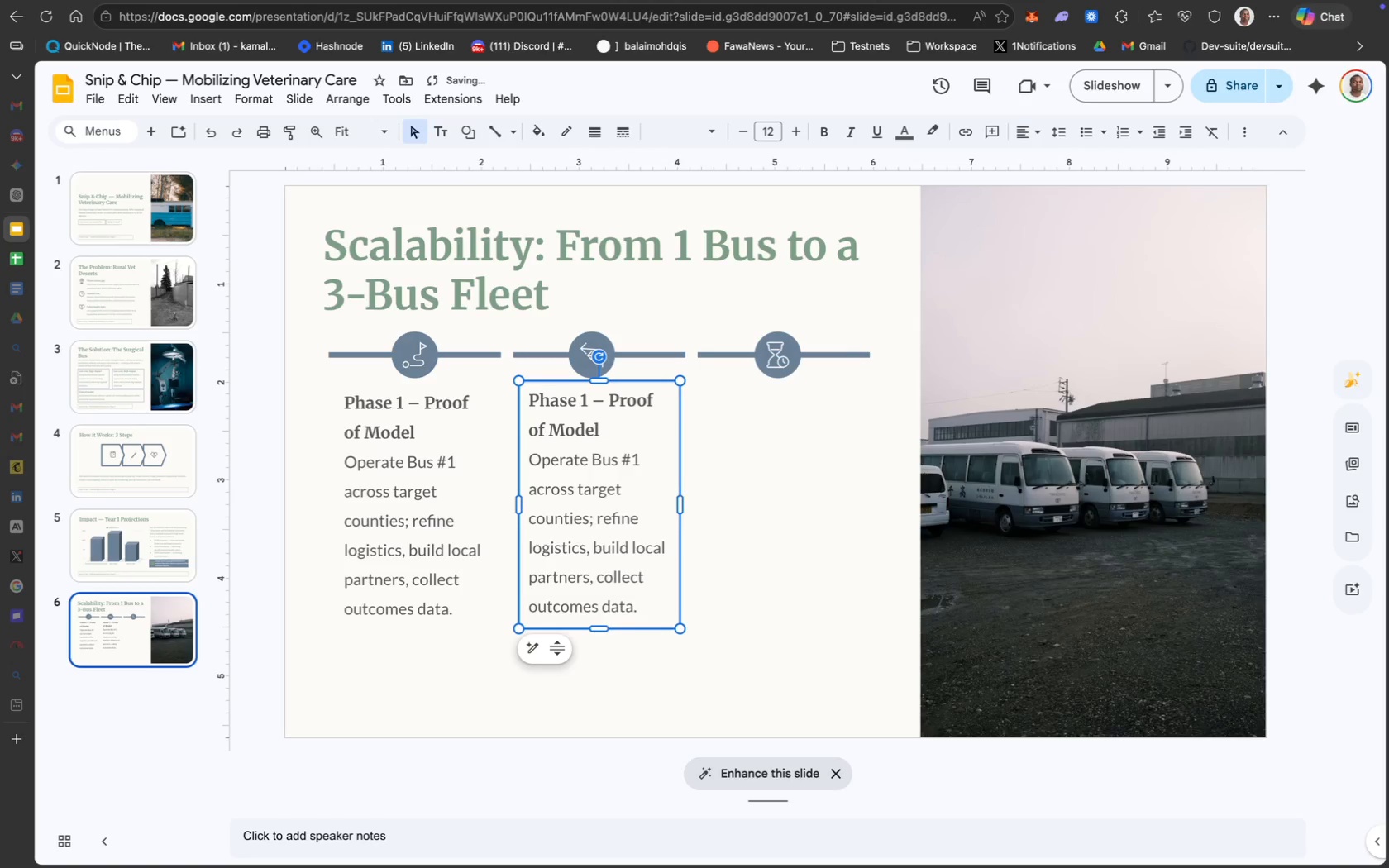 
key(ArrowDown)
 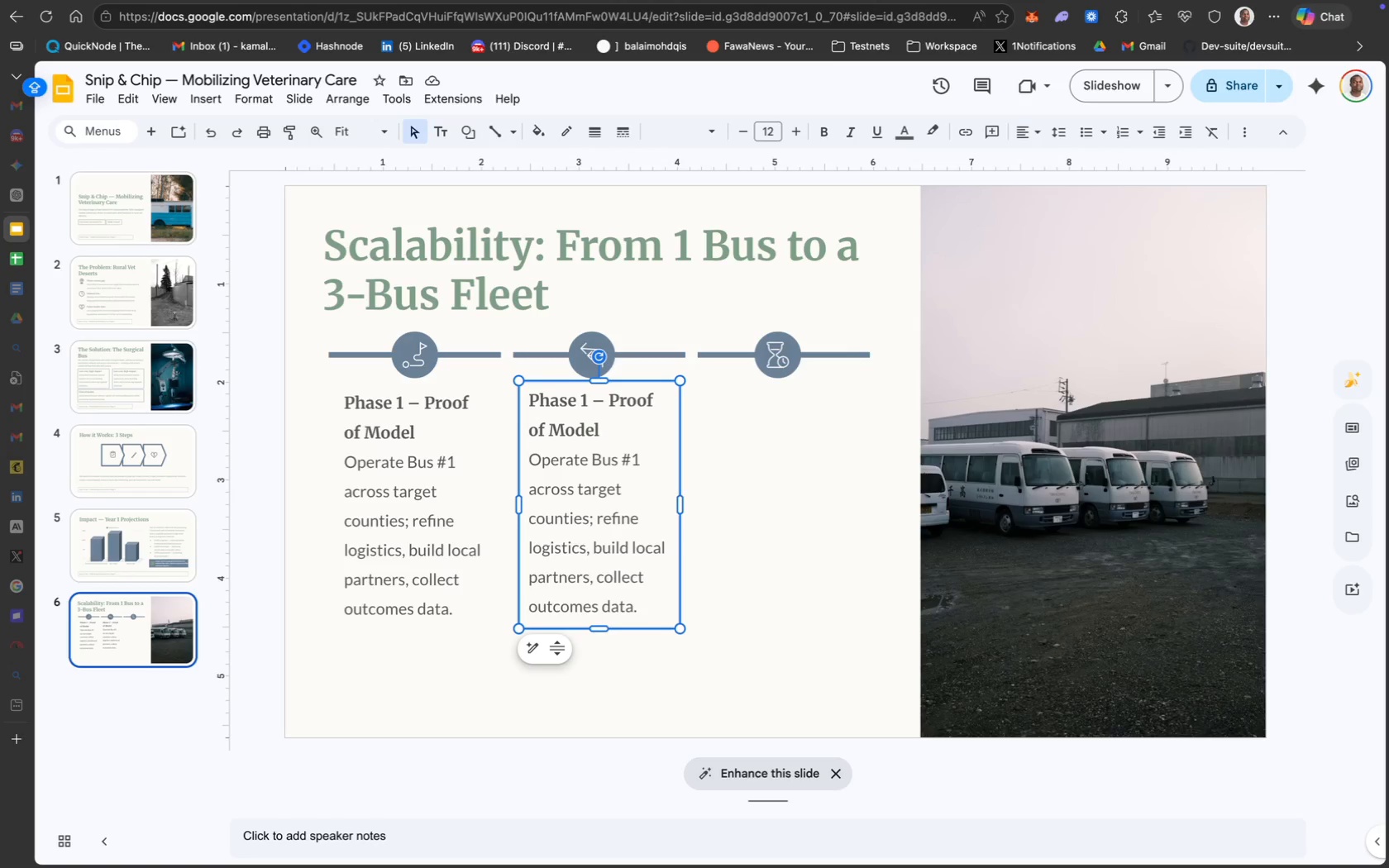 
wait(16.53)
 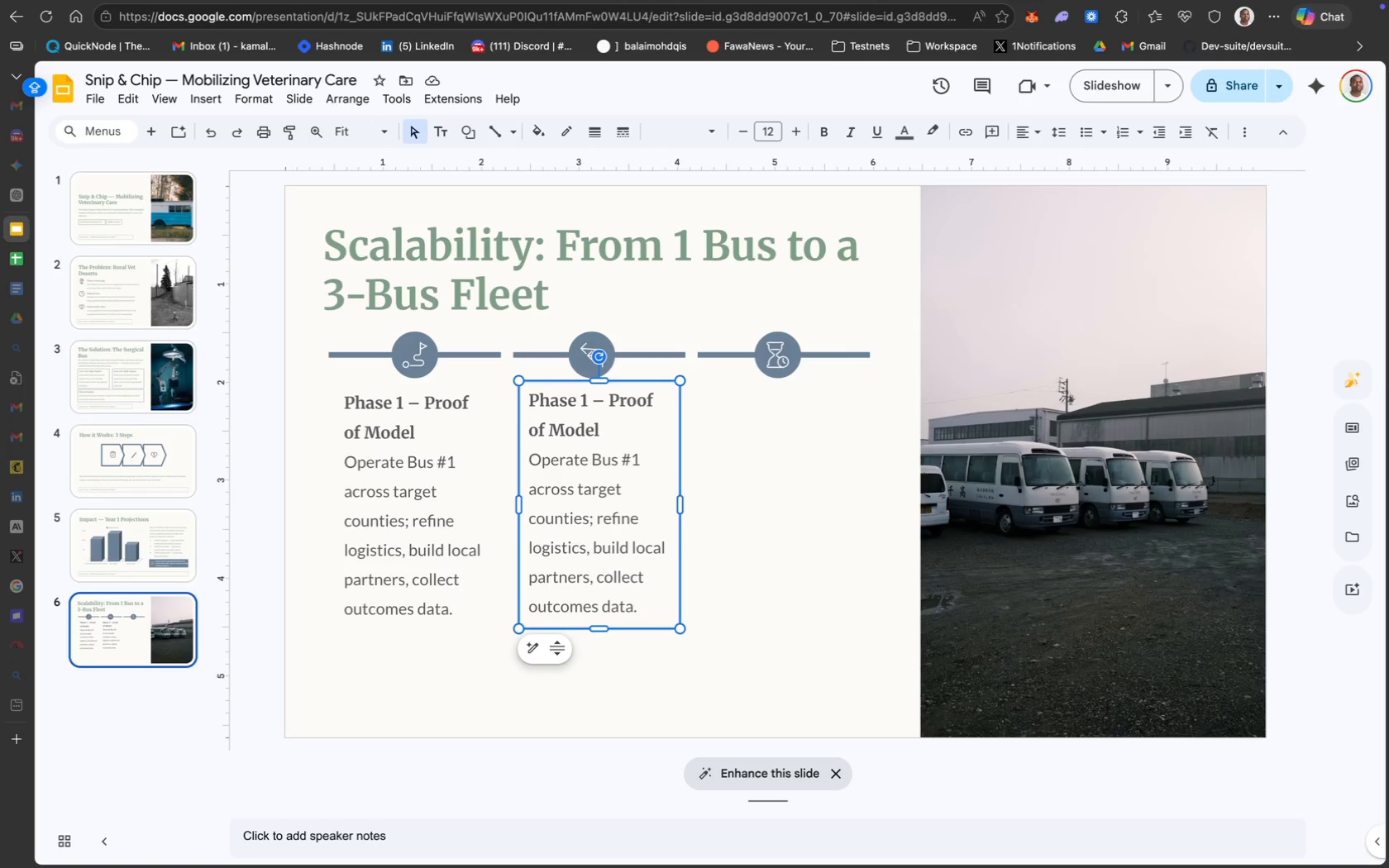 
left_click([649, 385])
 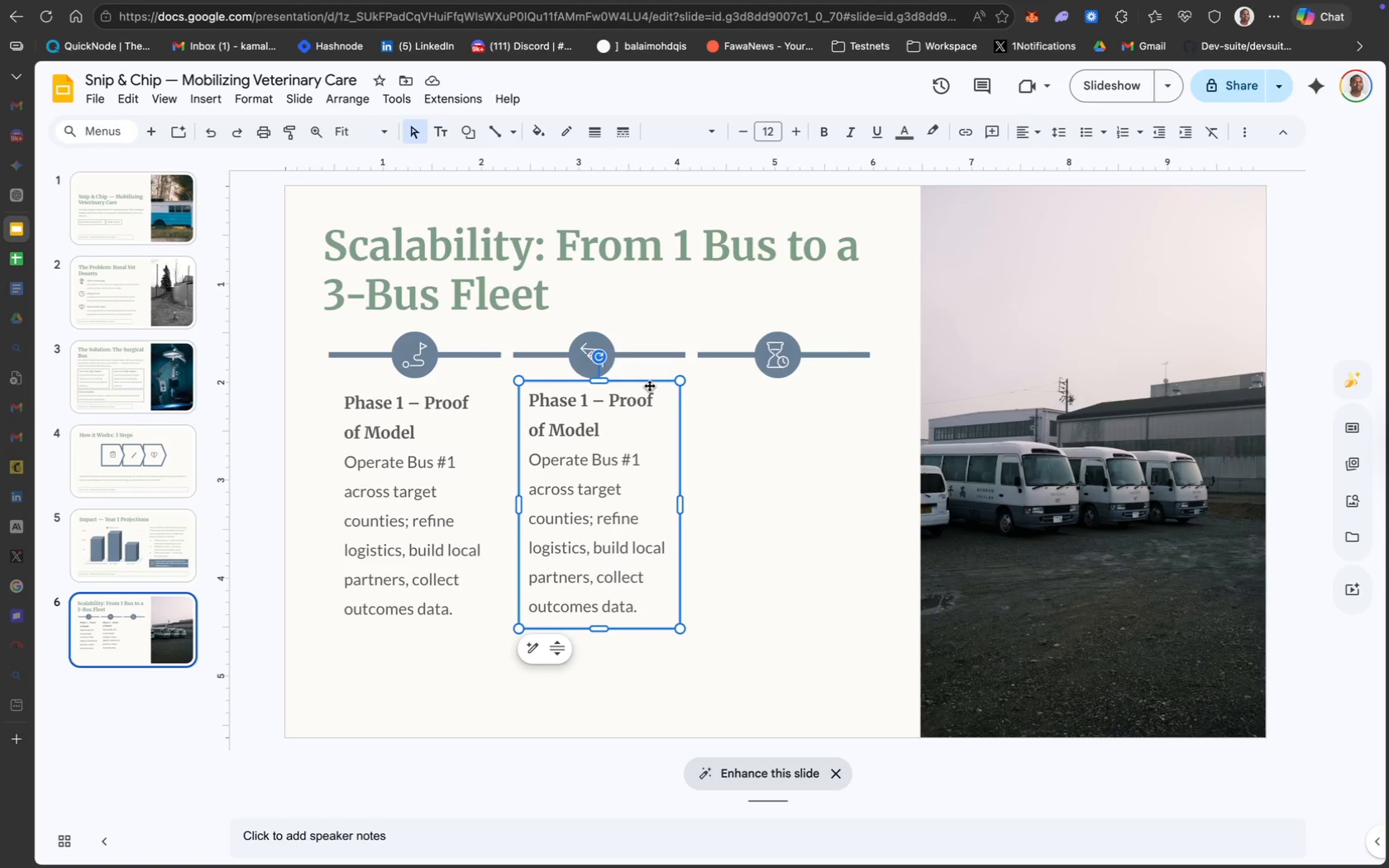 
key(Meta+D)
 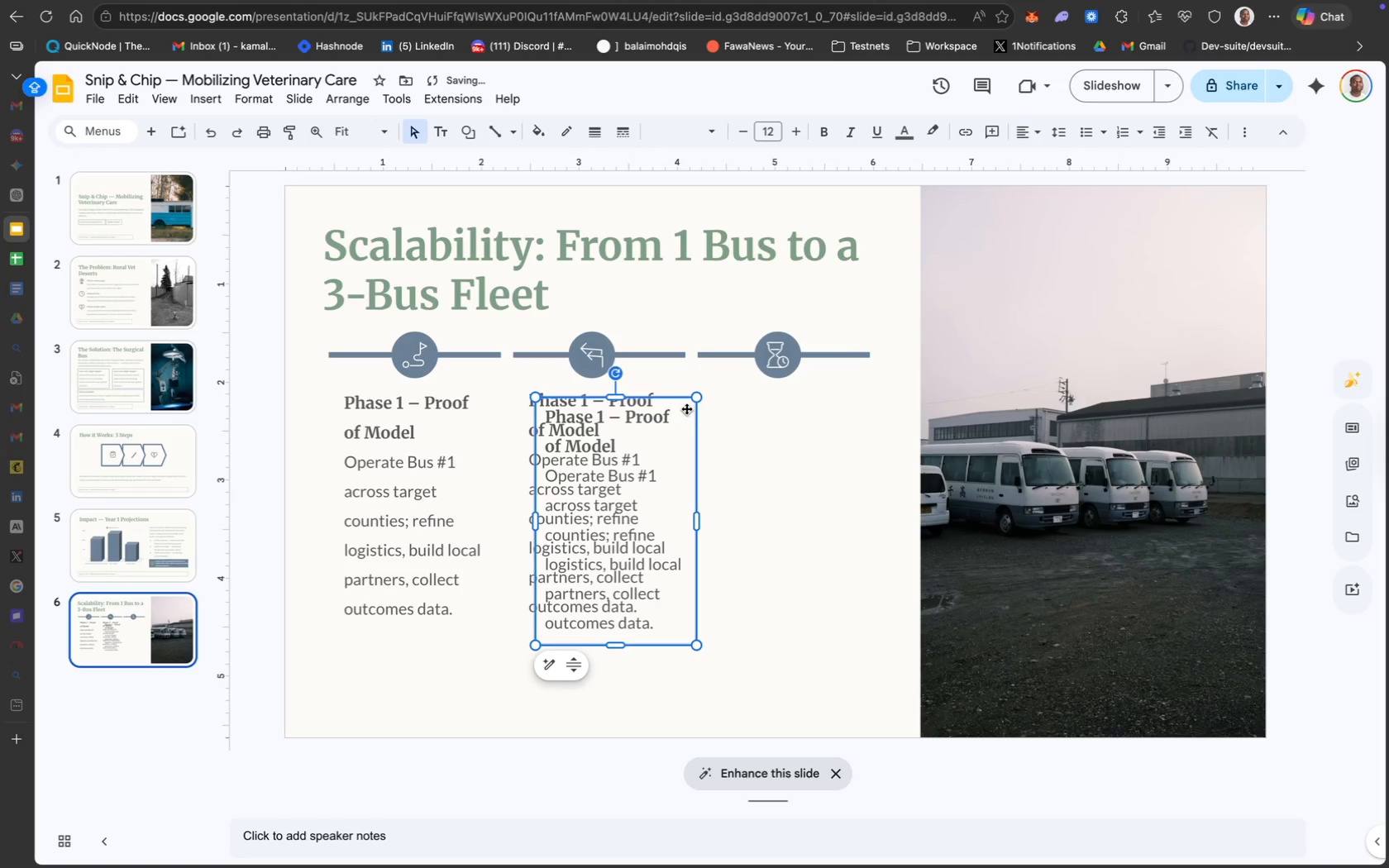 
left_click_drag(start_coordinate=[680, 403], to_coordinate=[851, 395])
 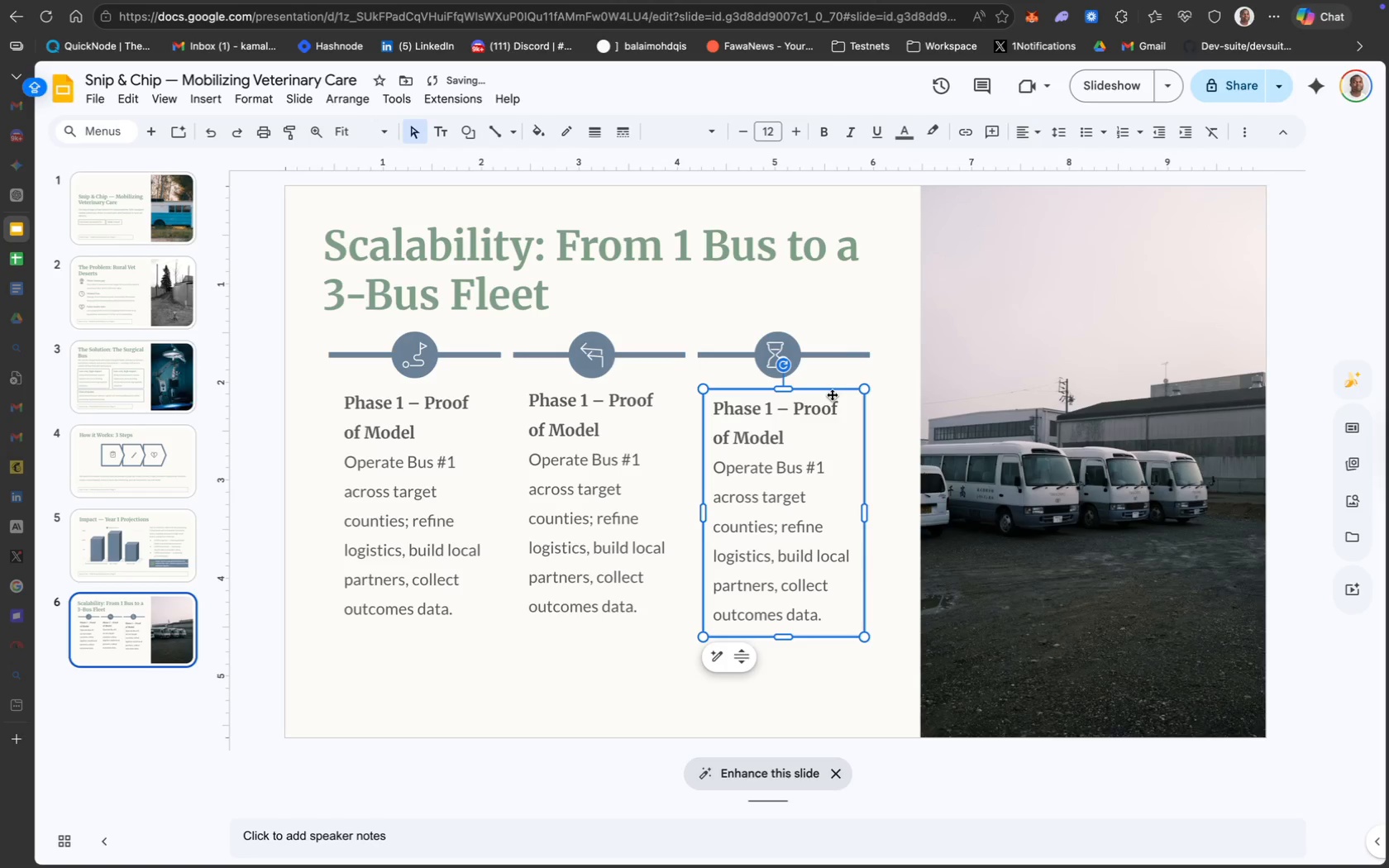 
left_click_drag(start_coordinate=[832, 394], to_coordinate=[833, 390])
 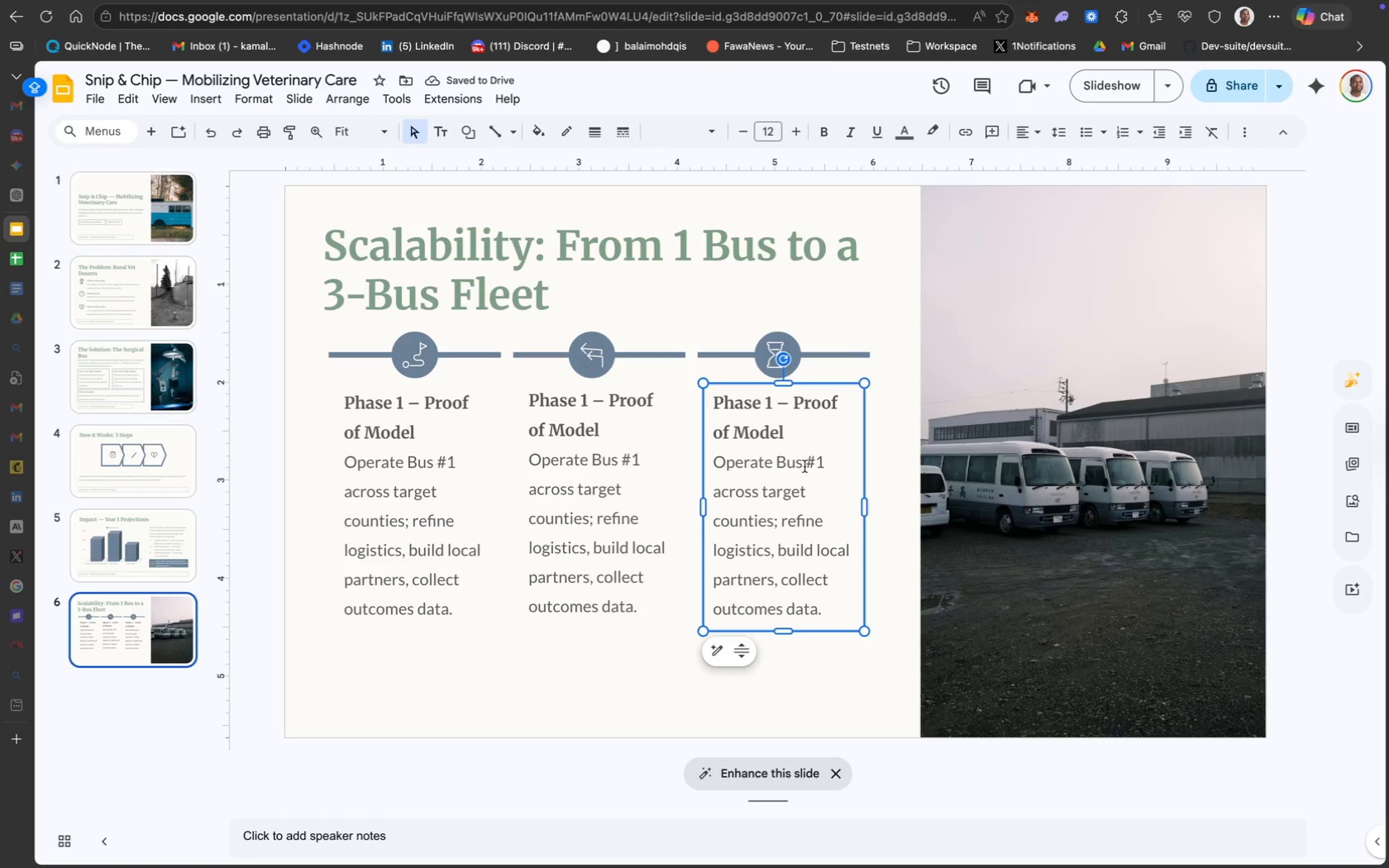 
wait(6.65)
 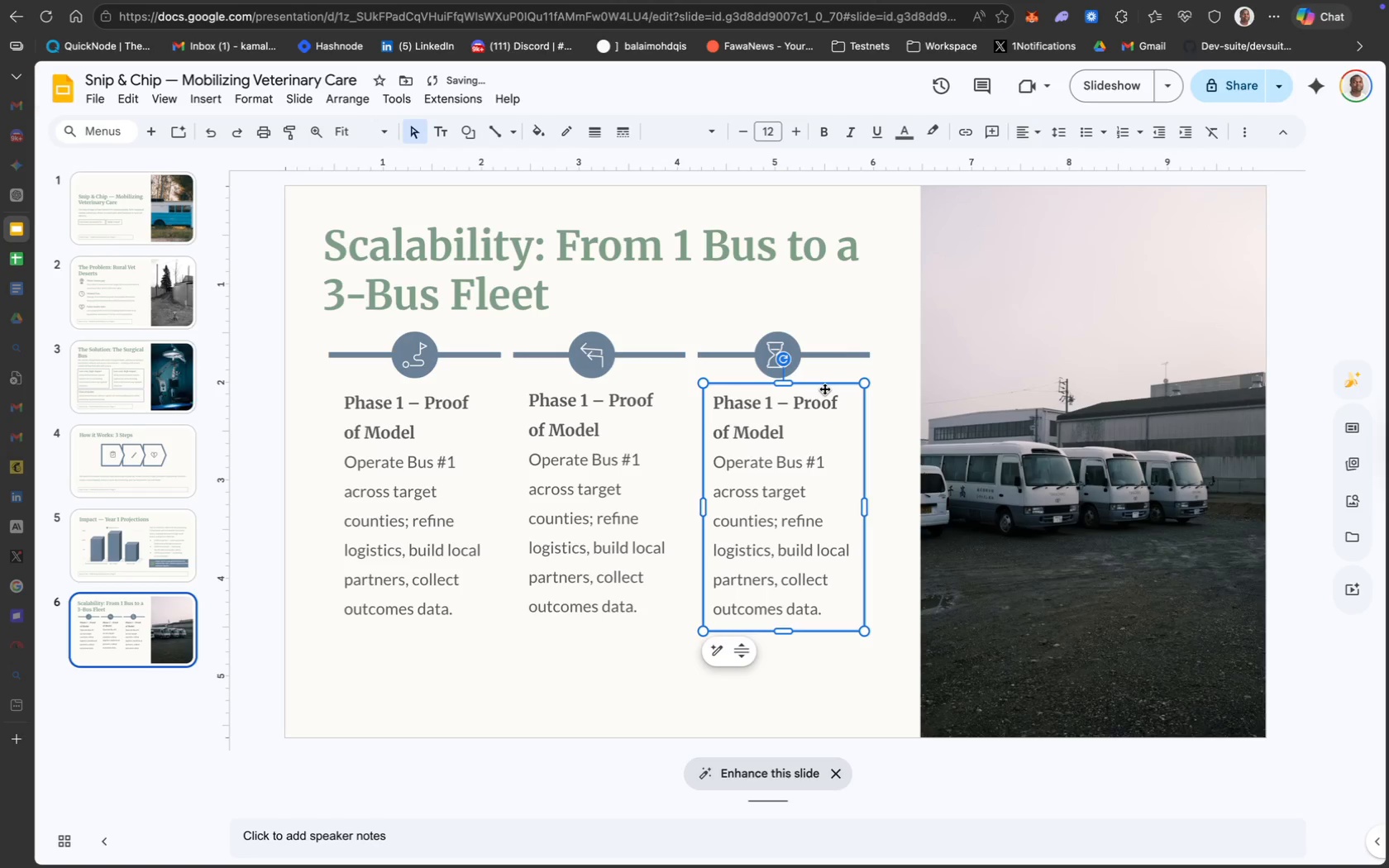 
hold_key(key=ShiftLeft, duration=0.86)
left_click([639, 407])
 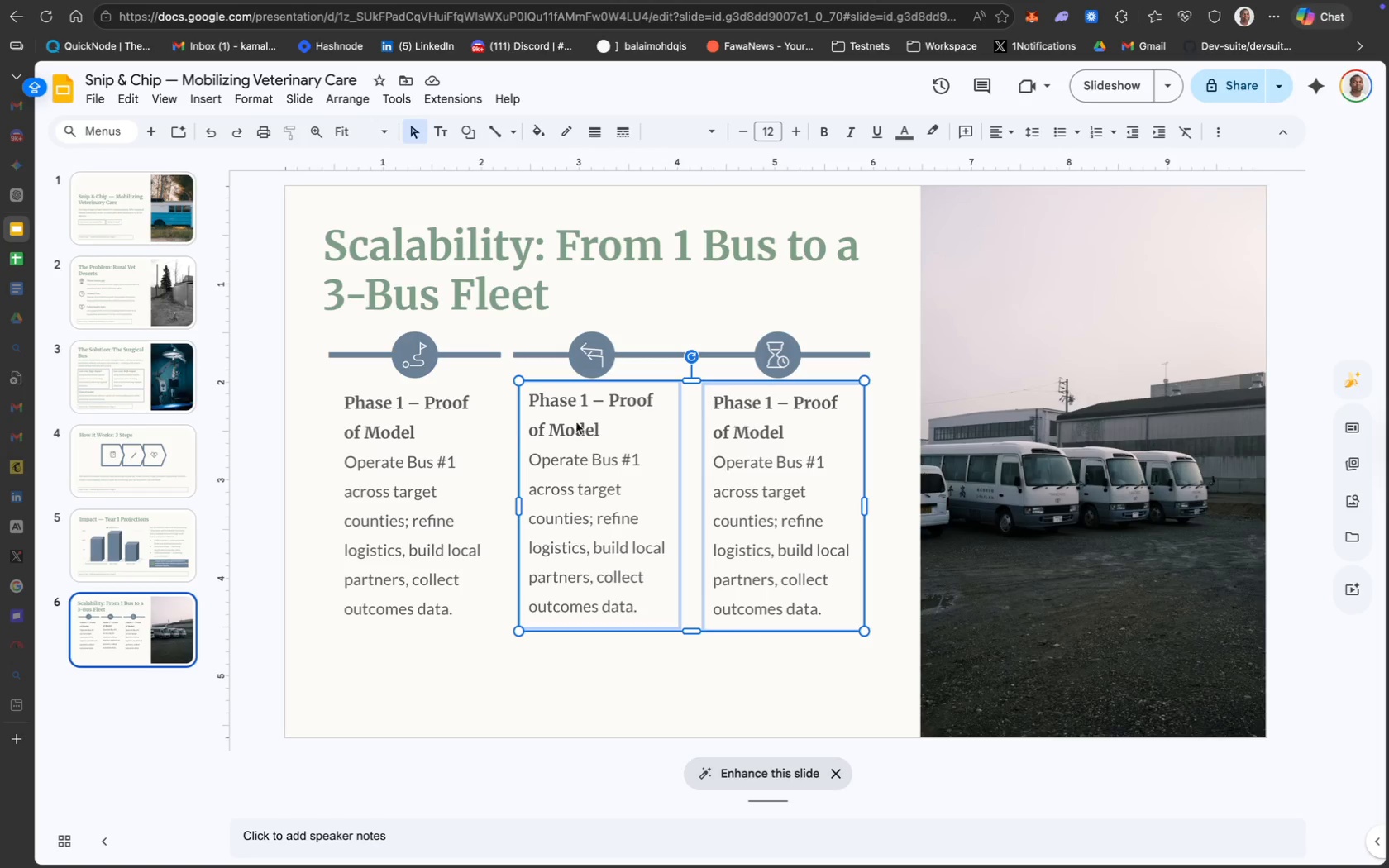 
hold_key(key=ShiftLeft, duration=0.63)
left_click([465, 458])
 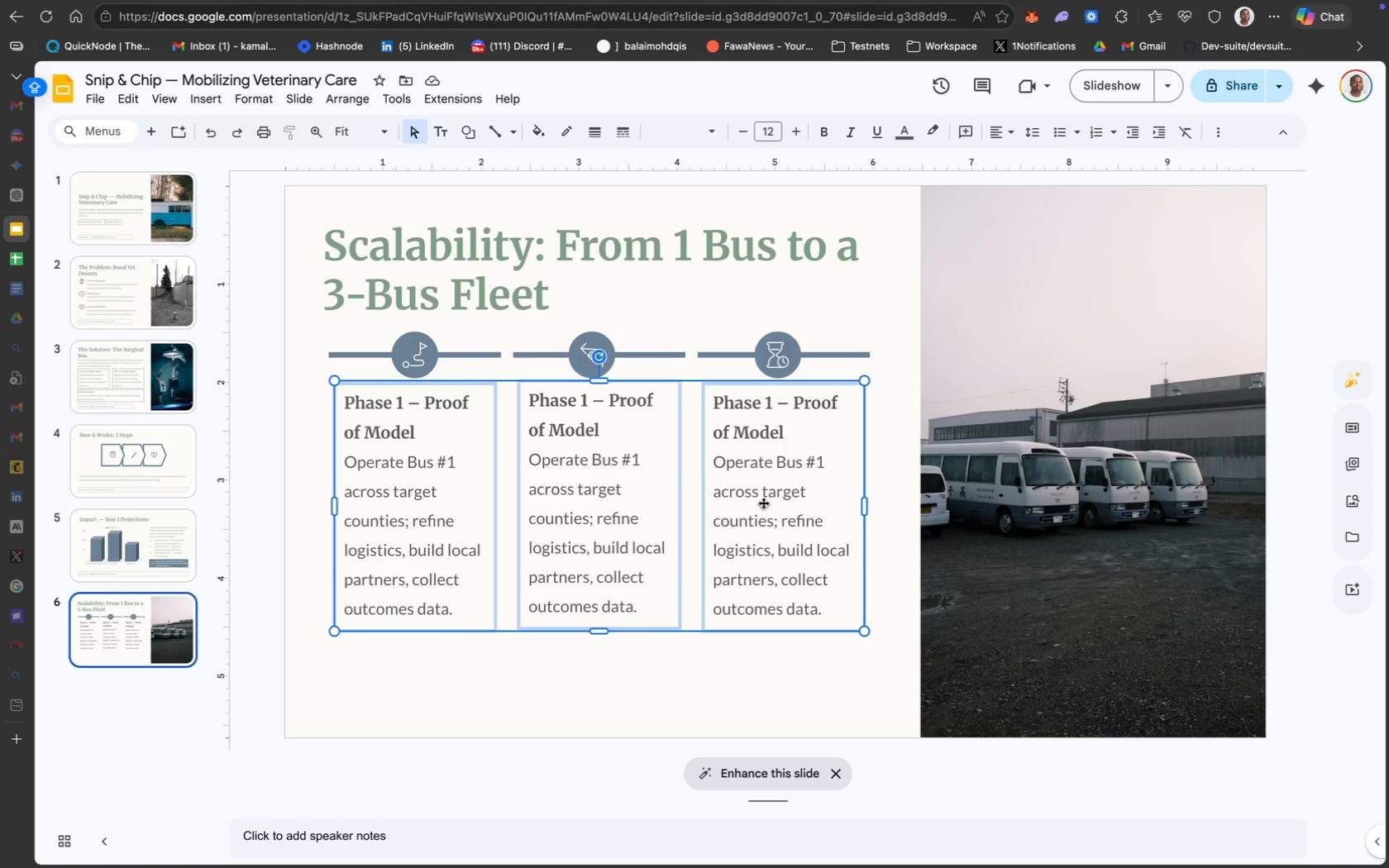 
left_click([694, 662])
 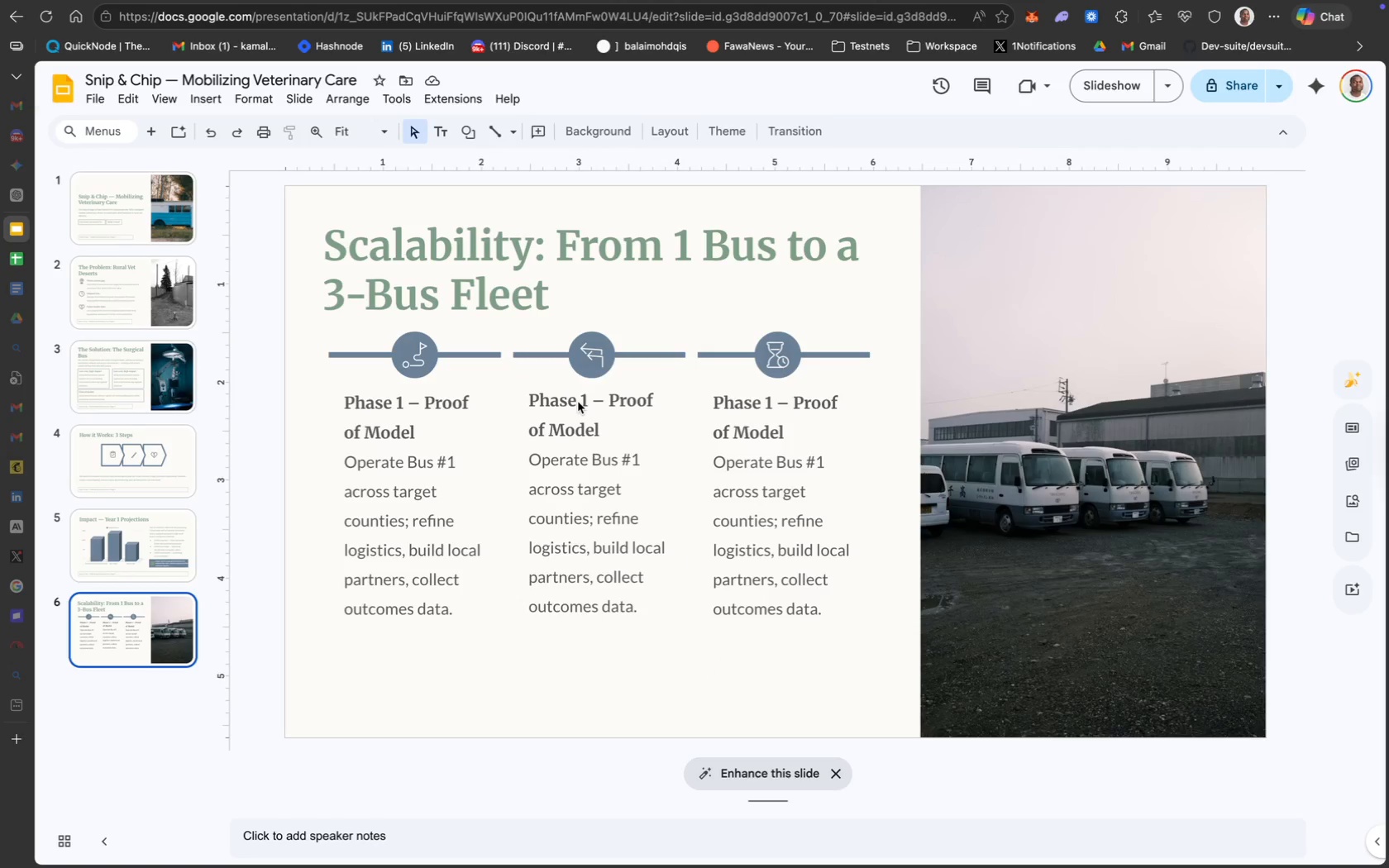 
double_click([578, 402])
 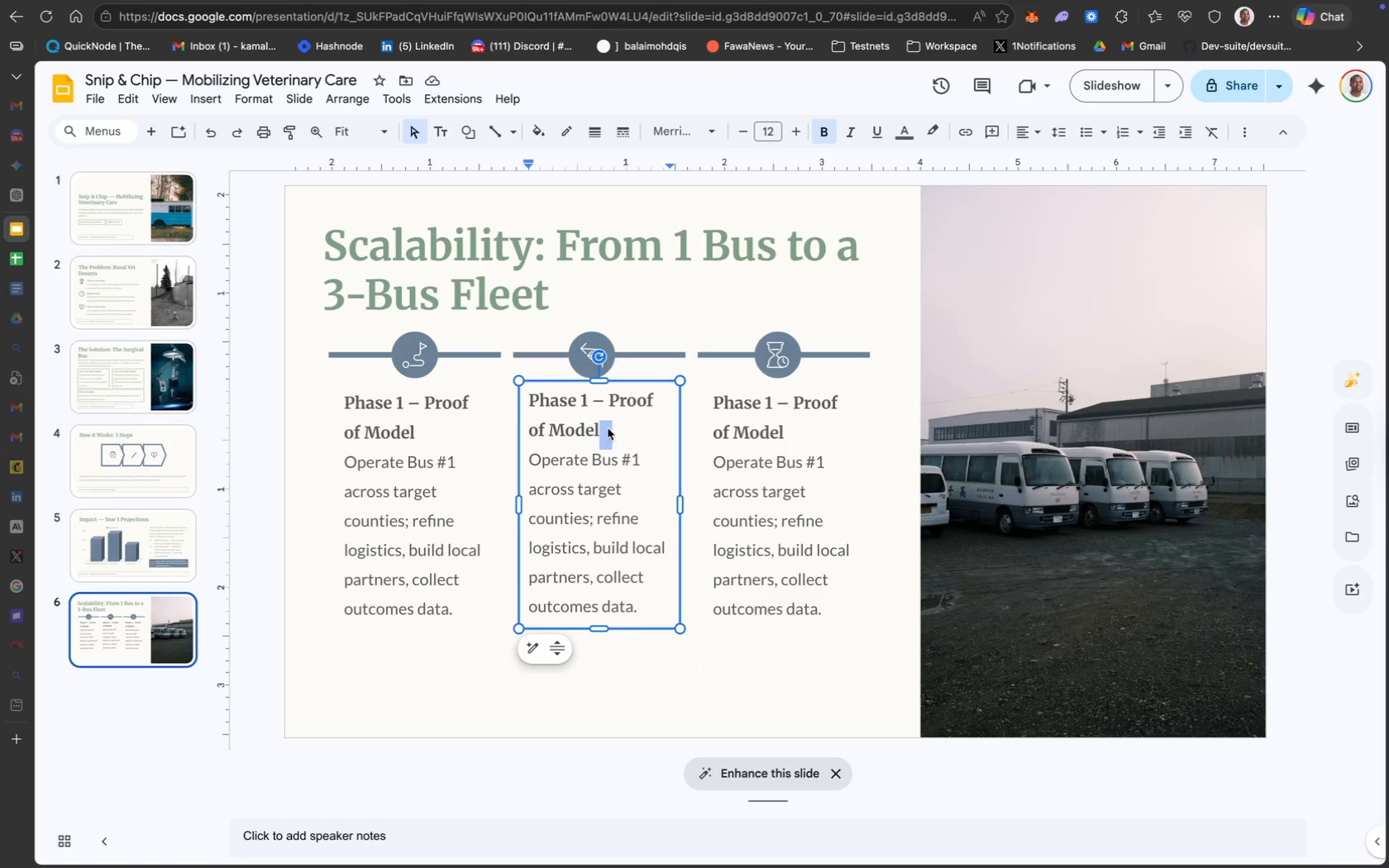 
left_click([595, 425])
 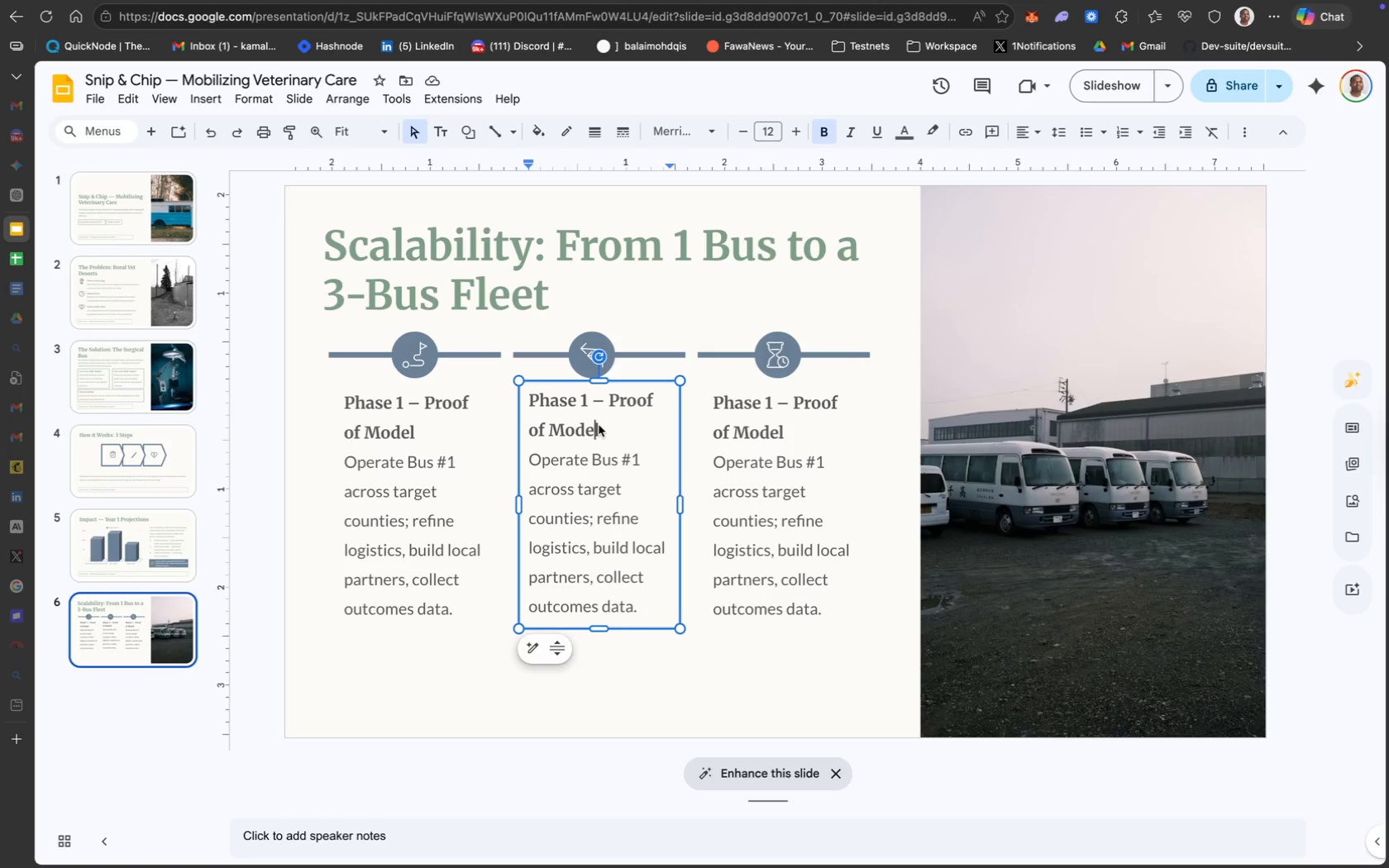 
left_click_drag(start_coordinate=[599, 425], to_coordinate=[530, 404])
 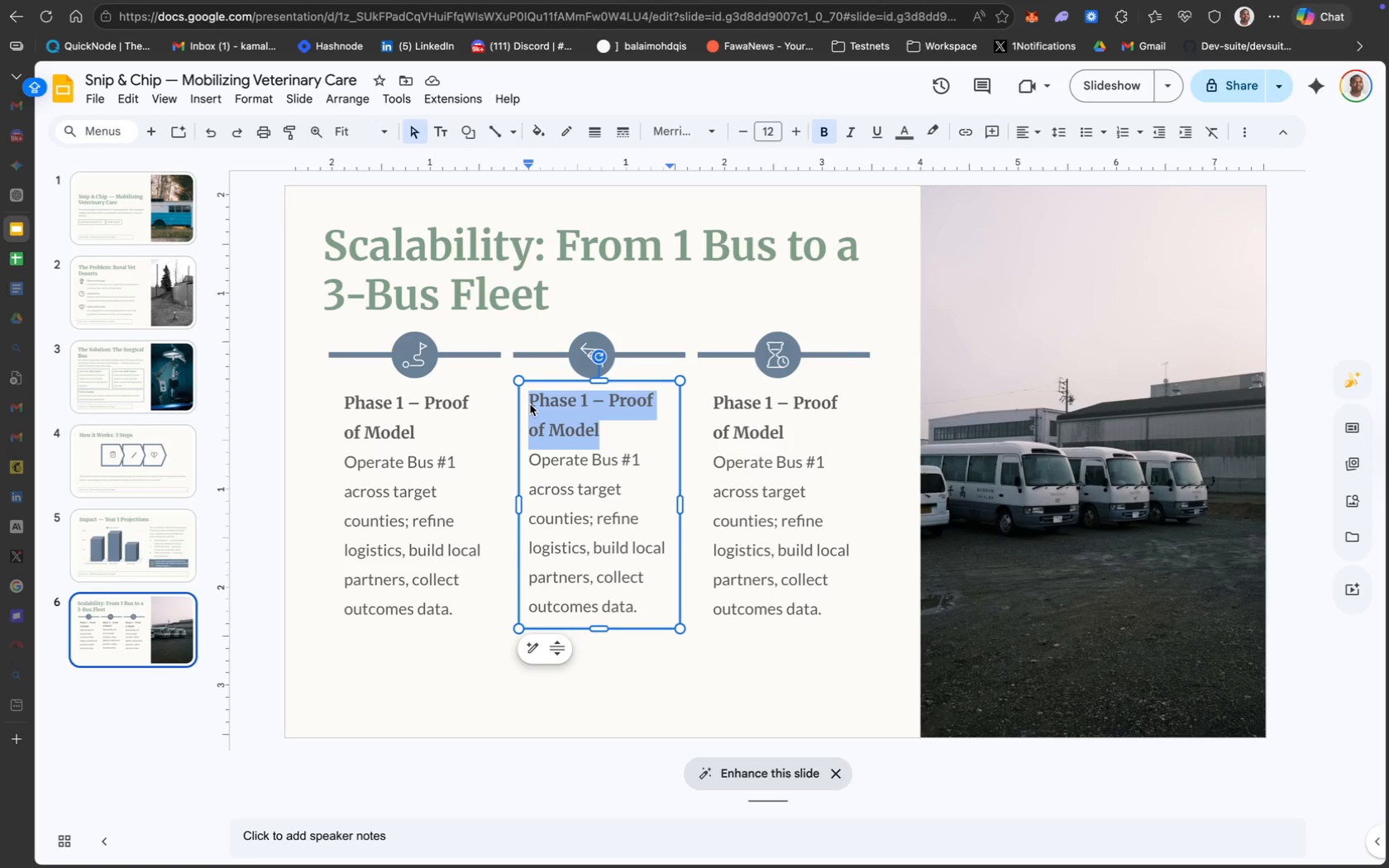 
type(Phase)
 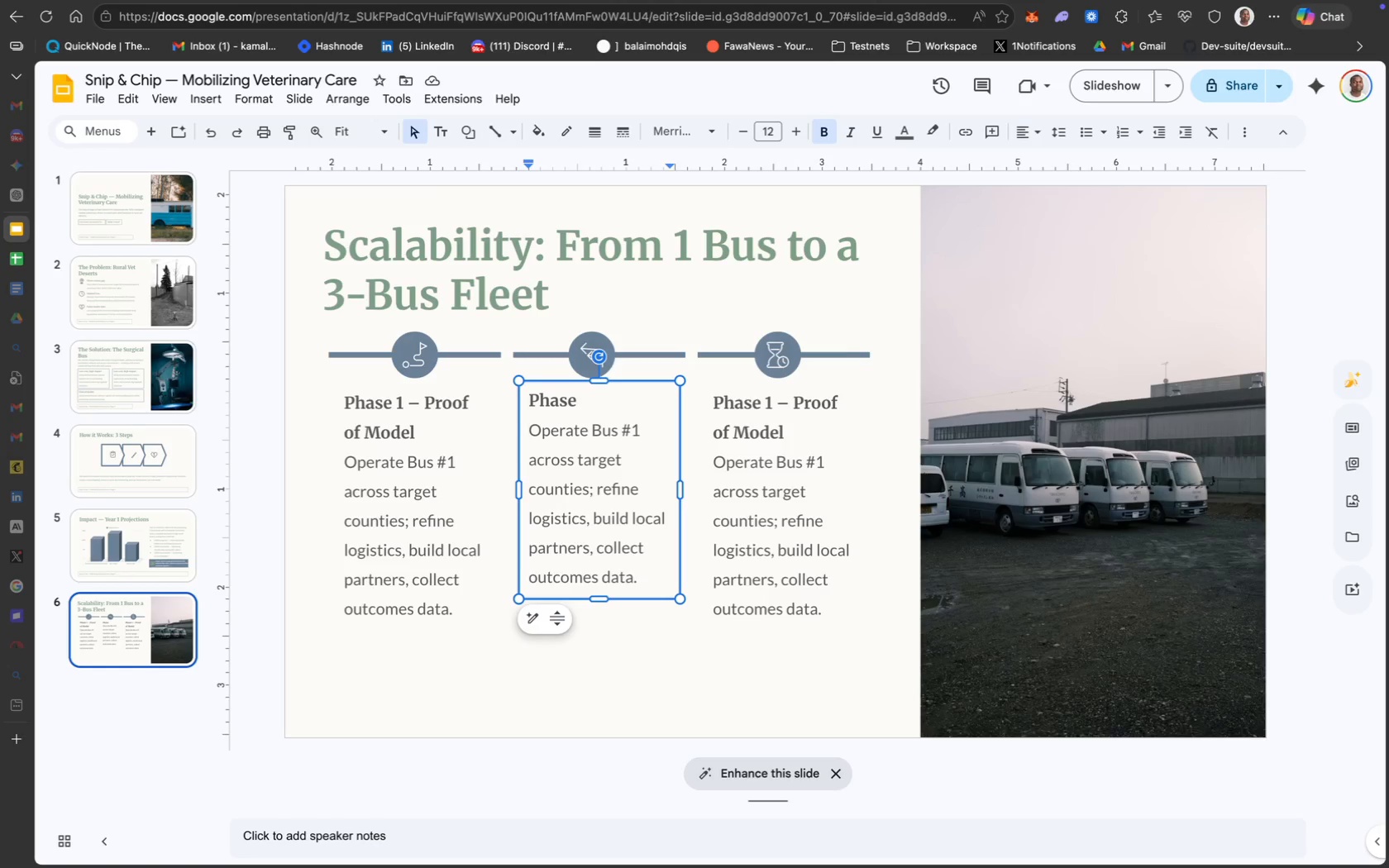 
wait(17.02)
 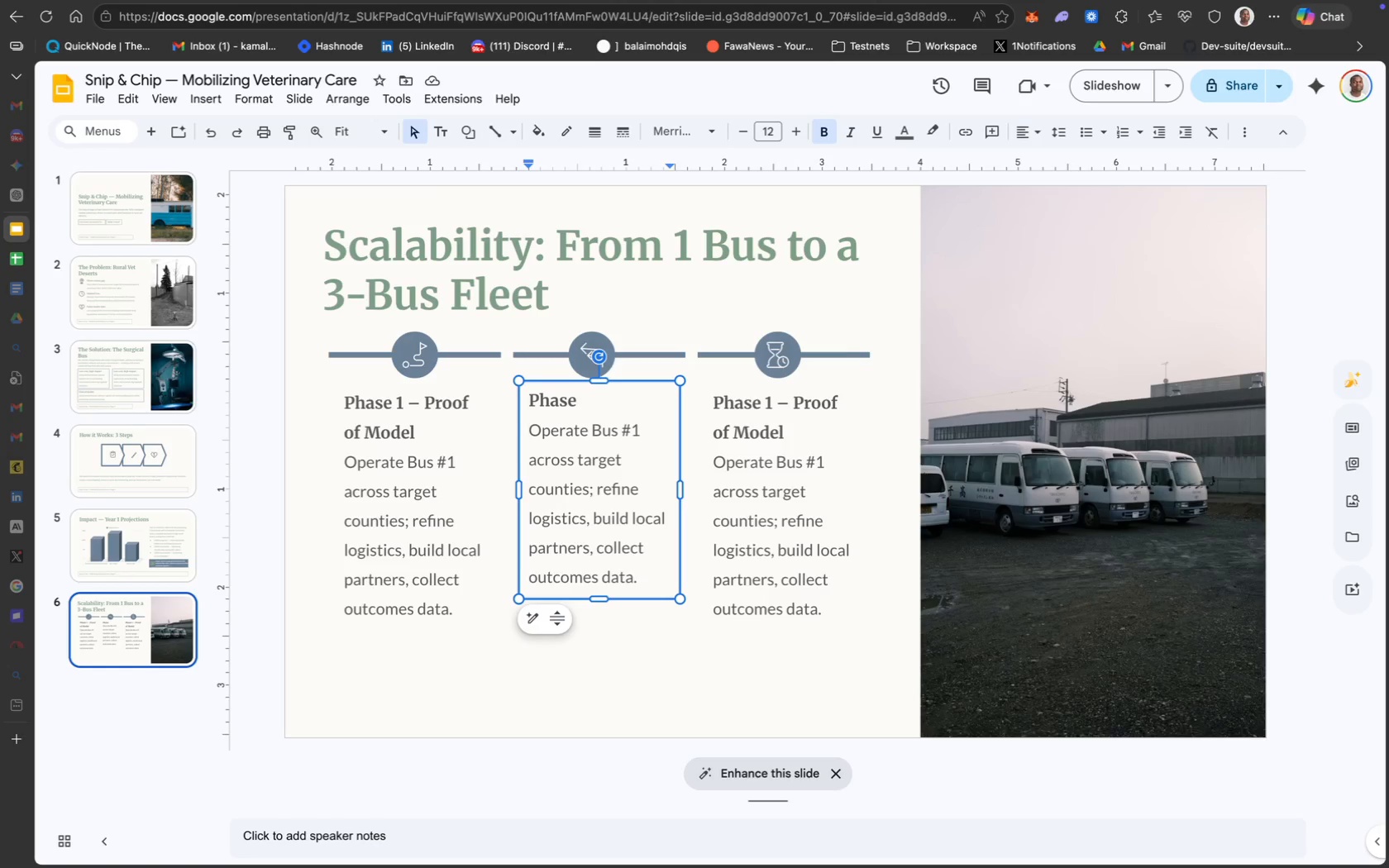 
key(Space)
 